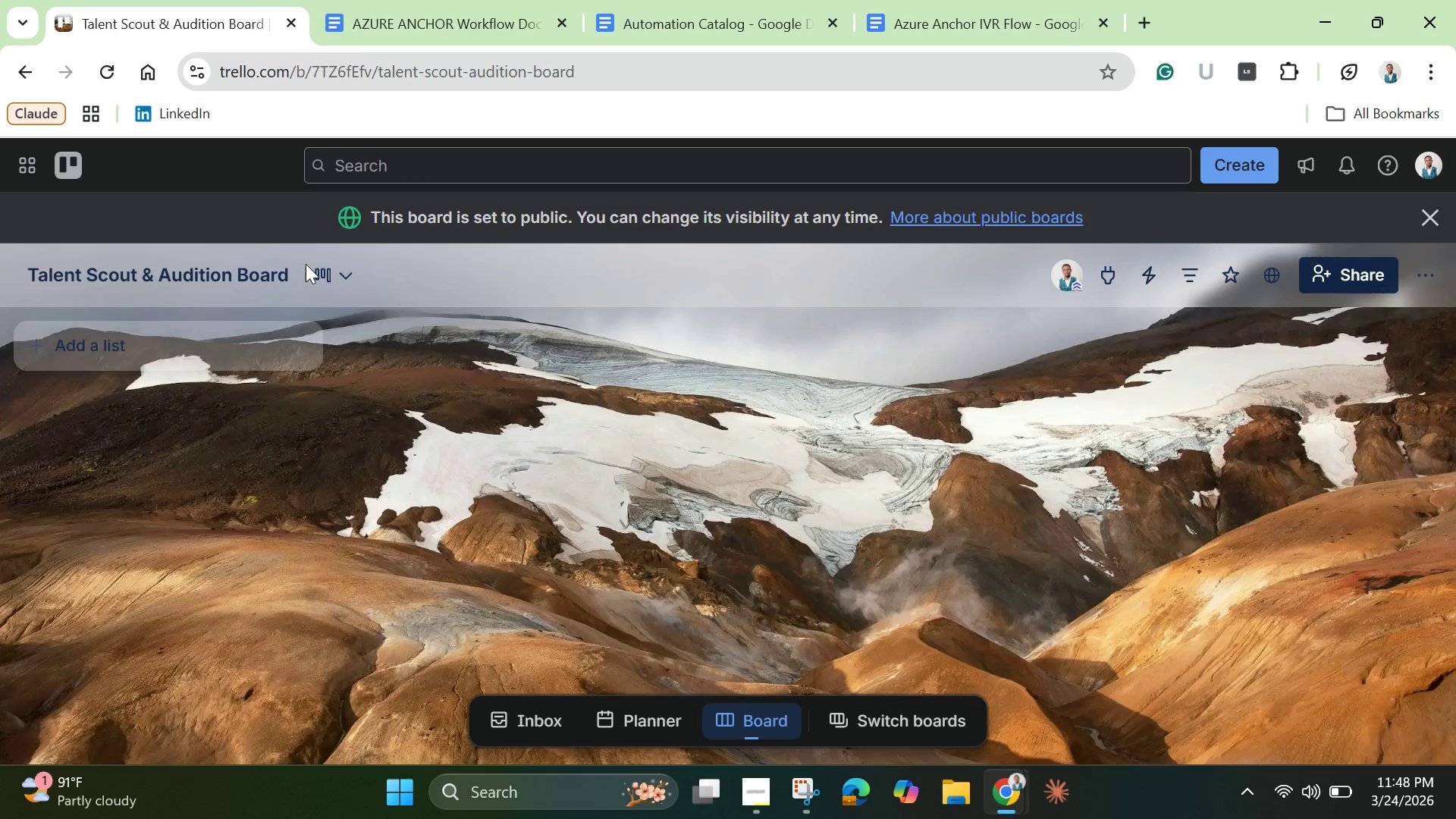 
left_click([67, 160])
 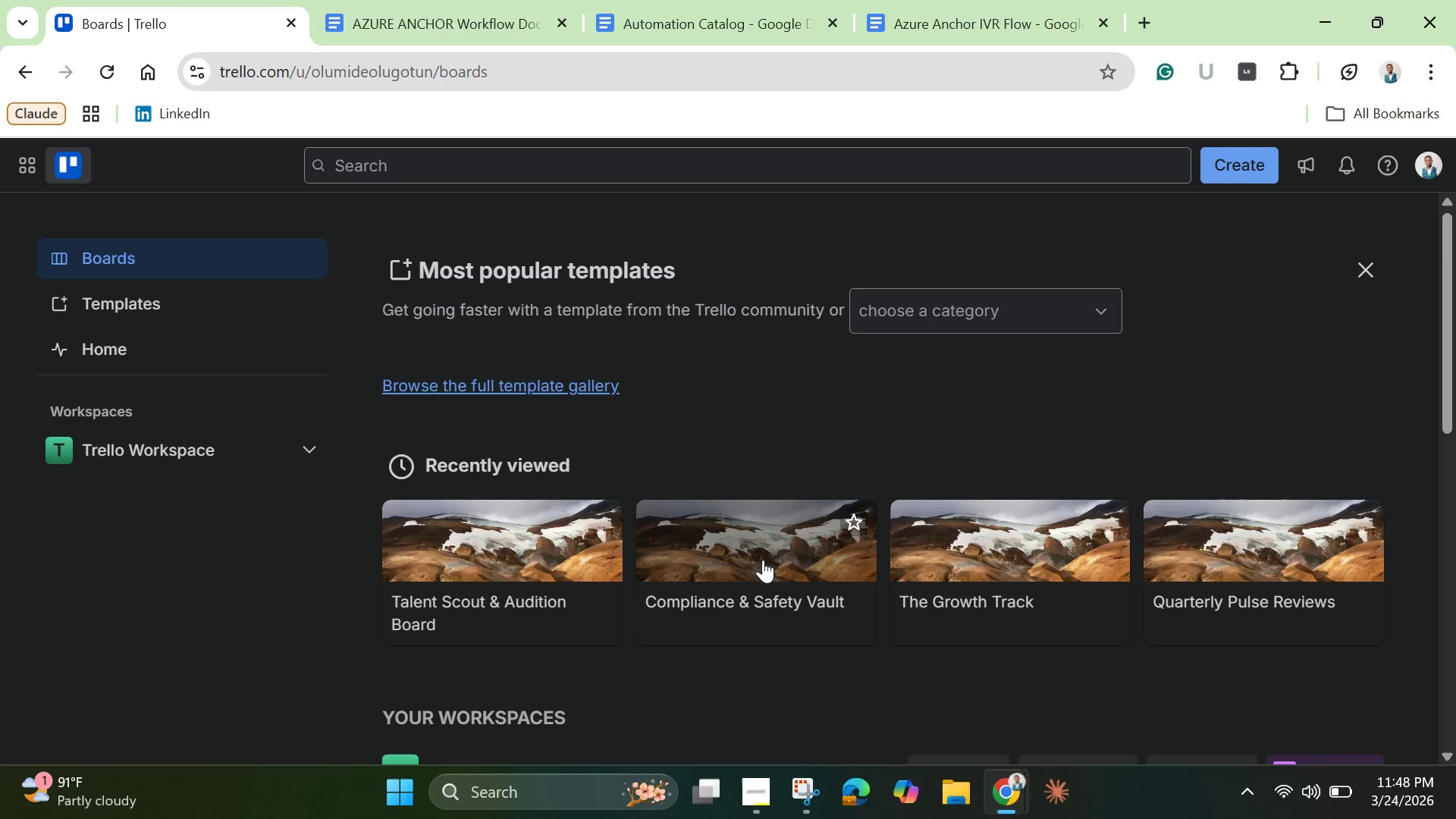 
left_click([769, 560])
 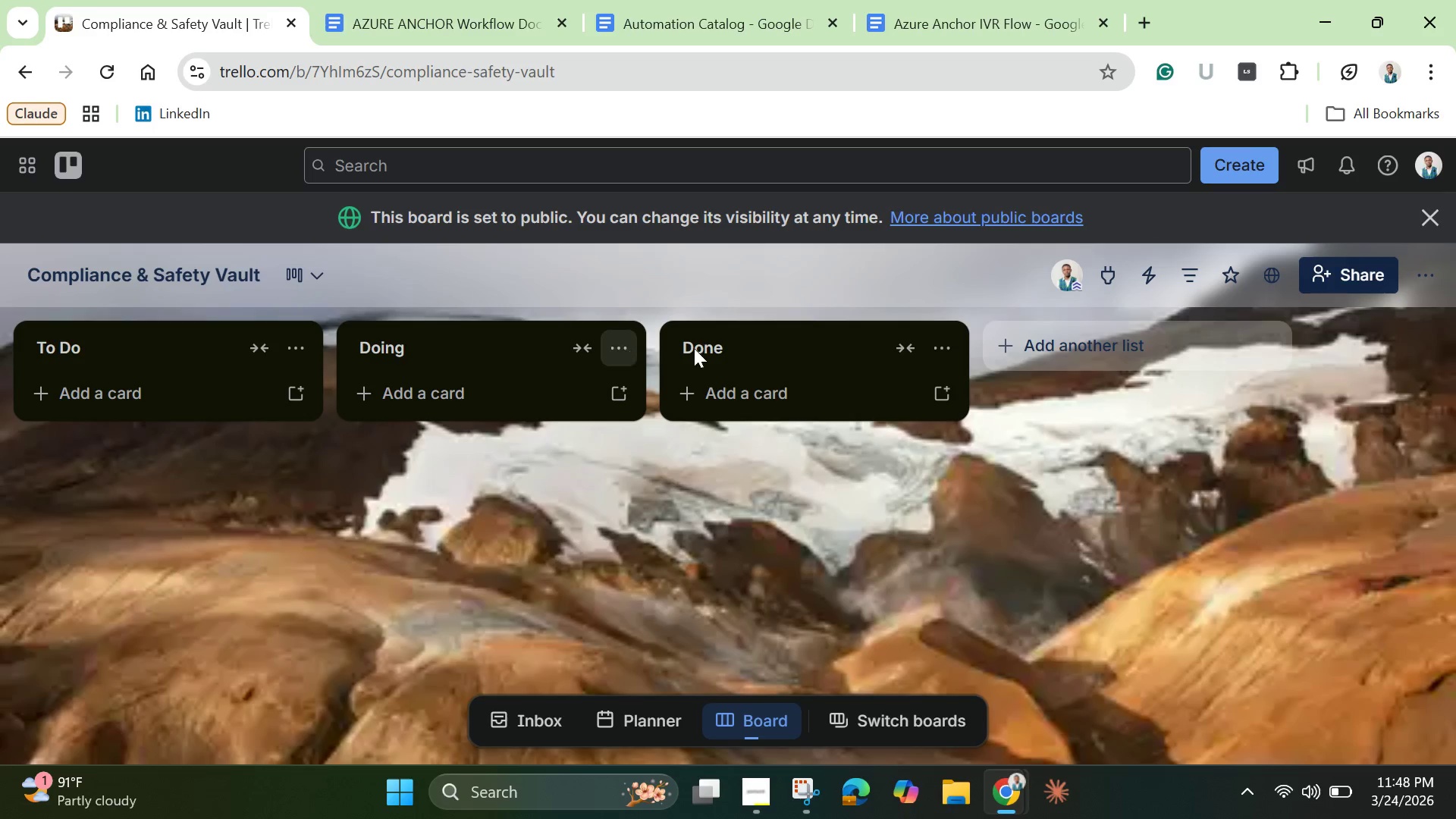 
left_click([935, 334])
 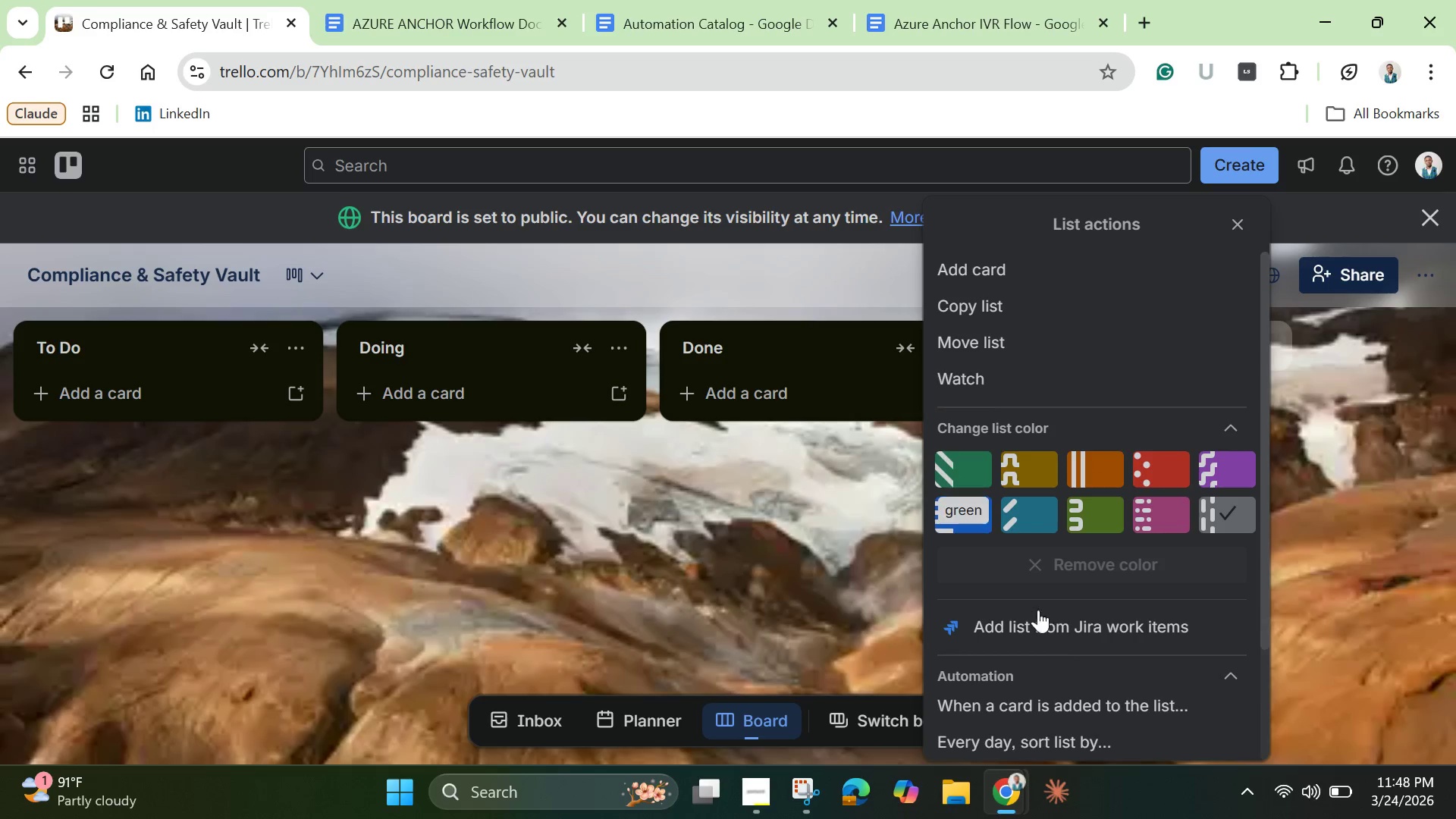 
scroll: coordinate [1031, 712], scroll_direction: down, amount: 5.0
 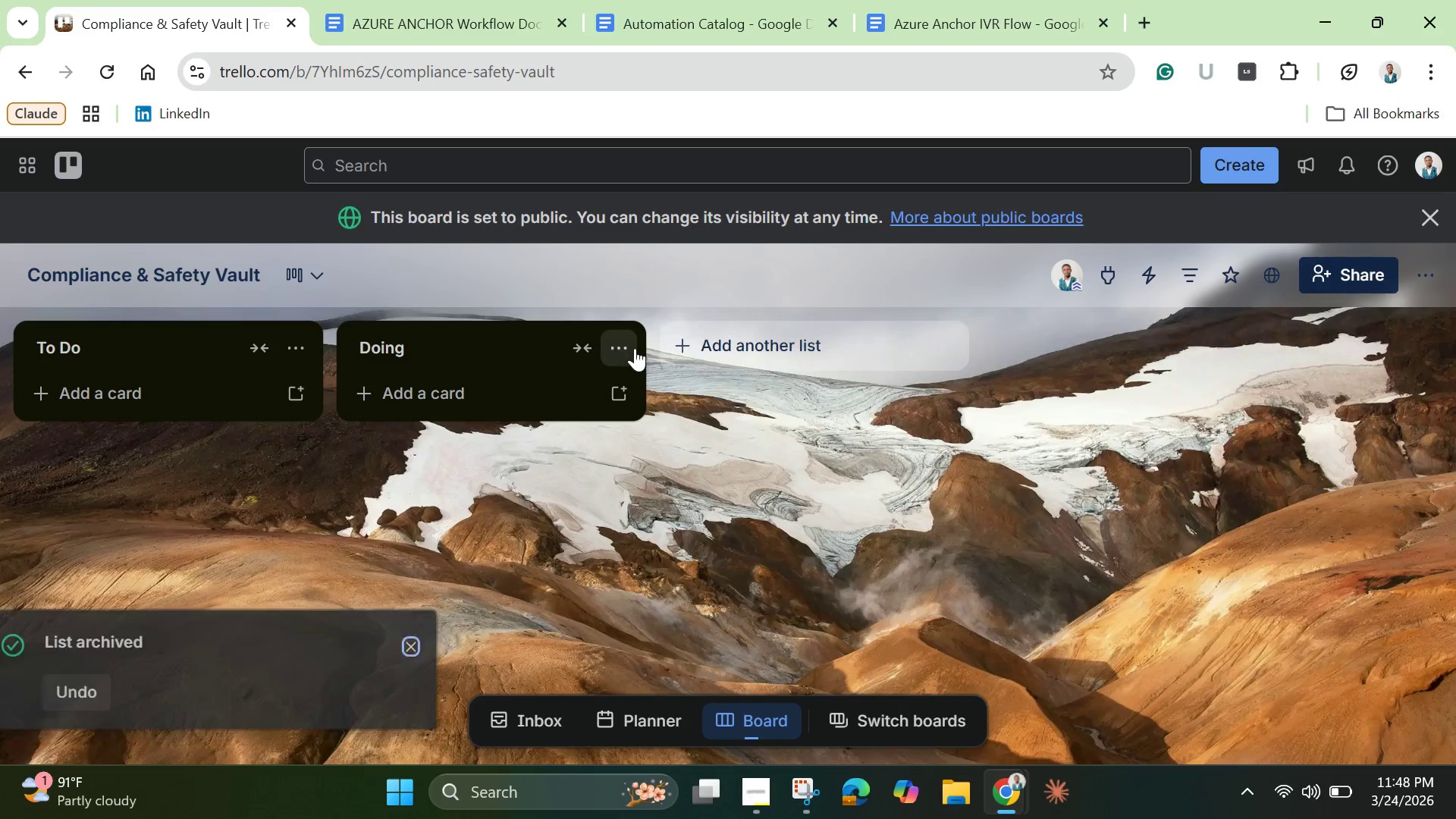 
left_click([630, 344])
 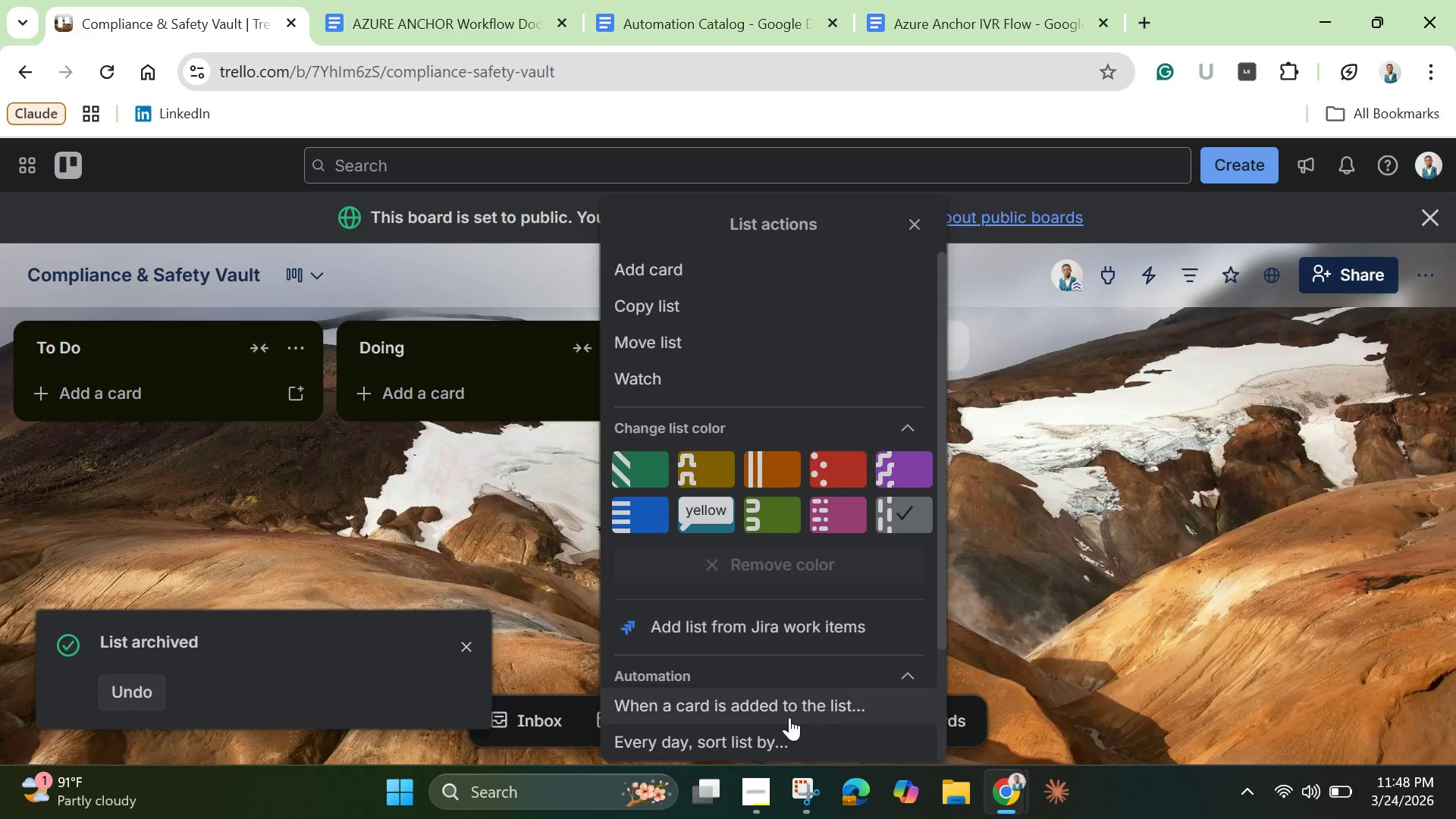 
scroll: coordinate [753, 666], scroll_direction: down, amount: 8.0
 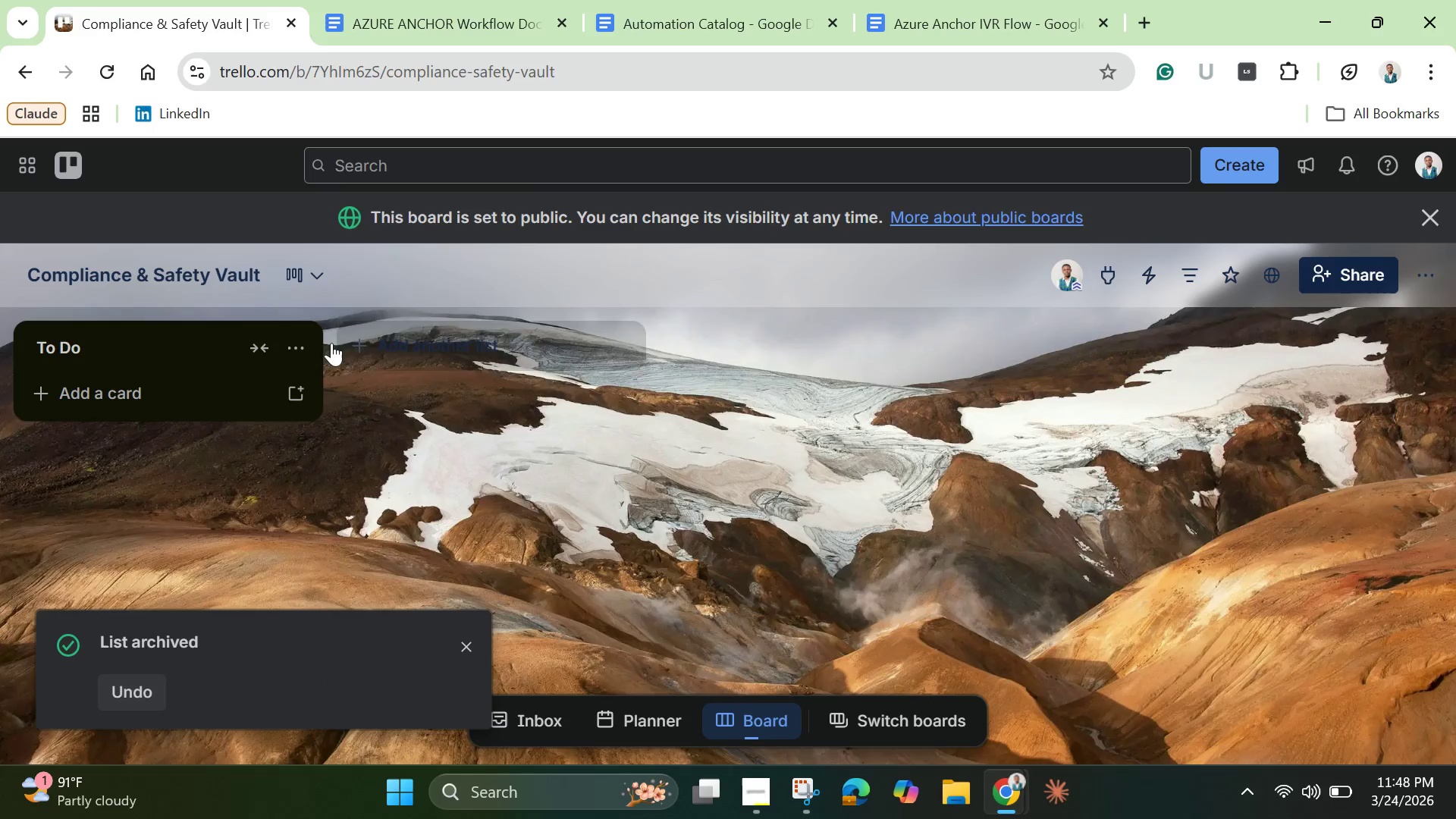 
left_click([300, 343])
 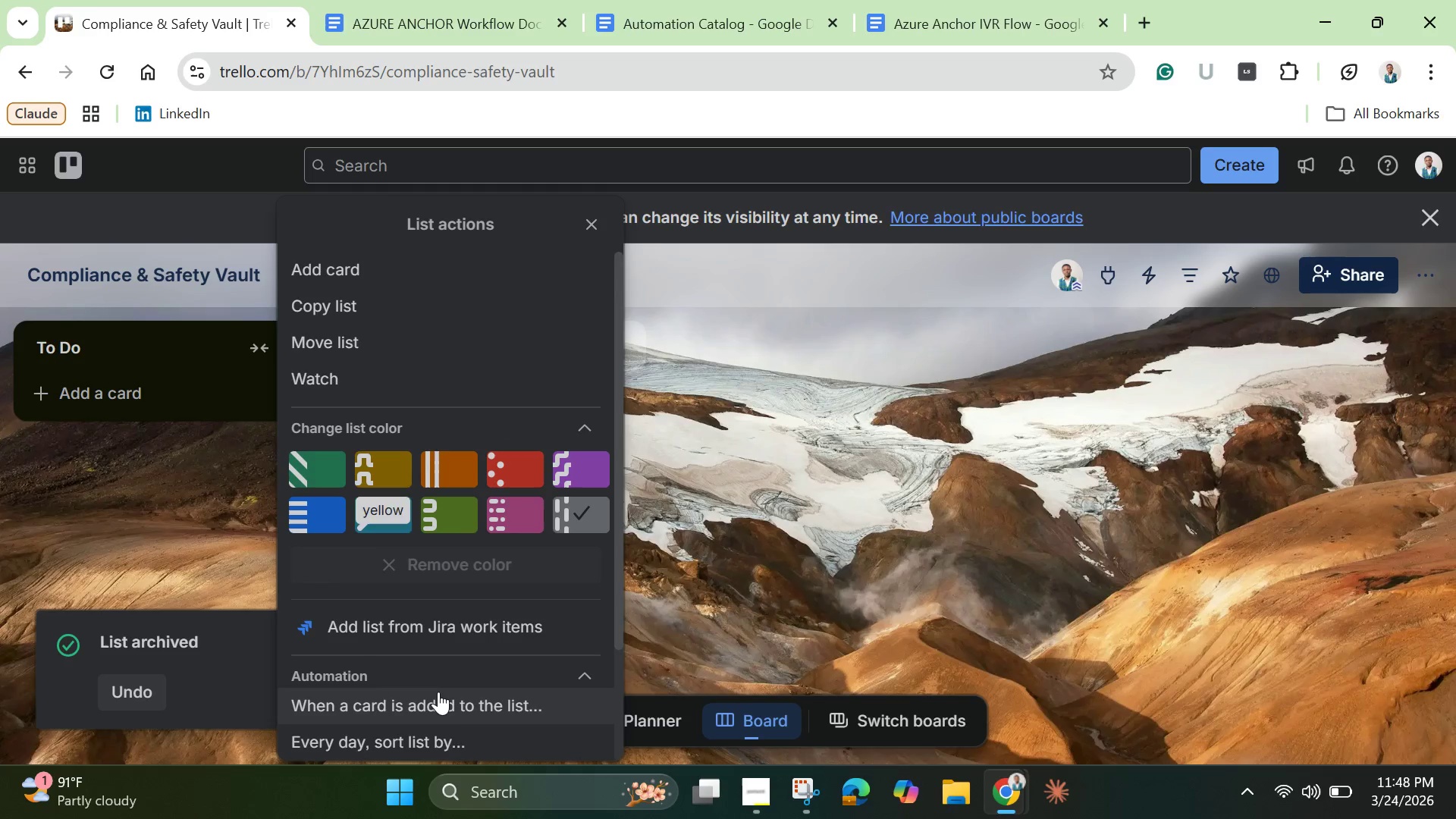 
scroll: coordinate [425, 720], scroll_direction: down, amount: 5.0
 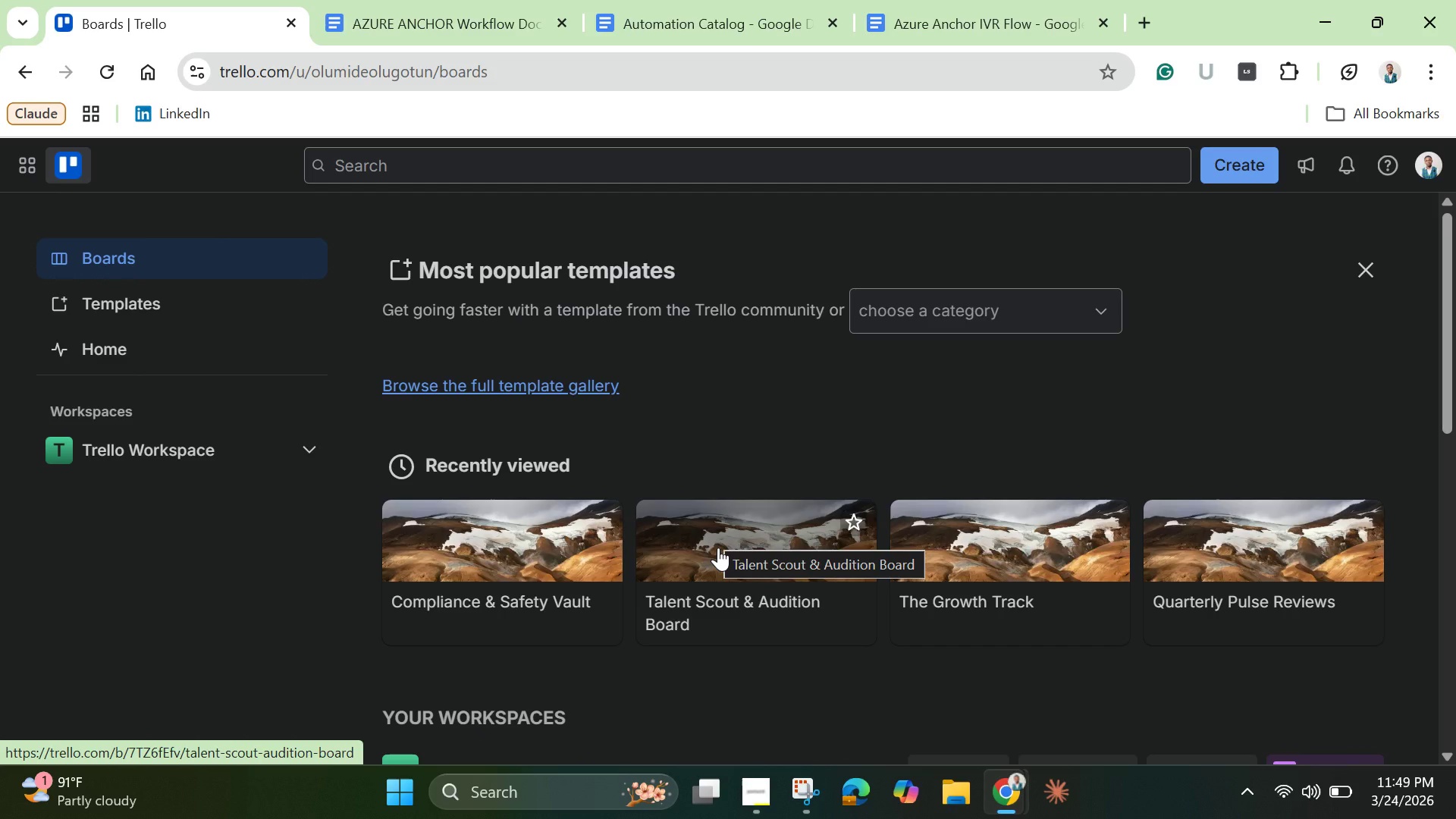 
wait(58.7)
 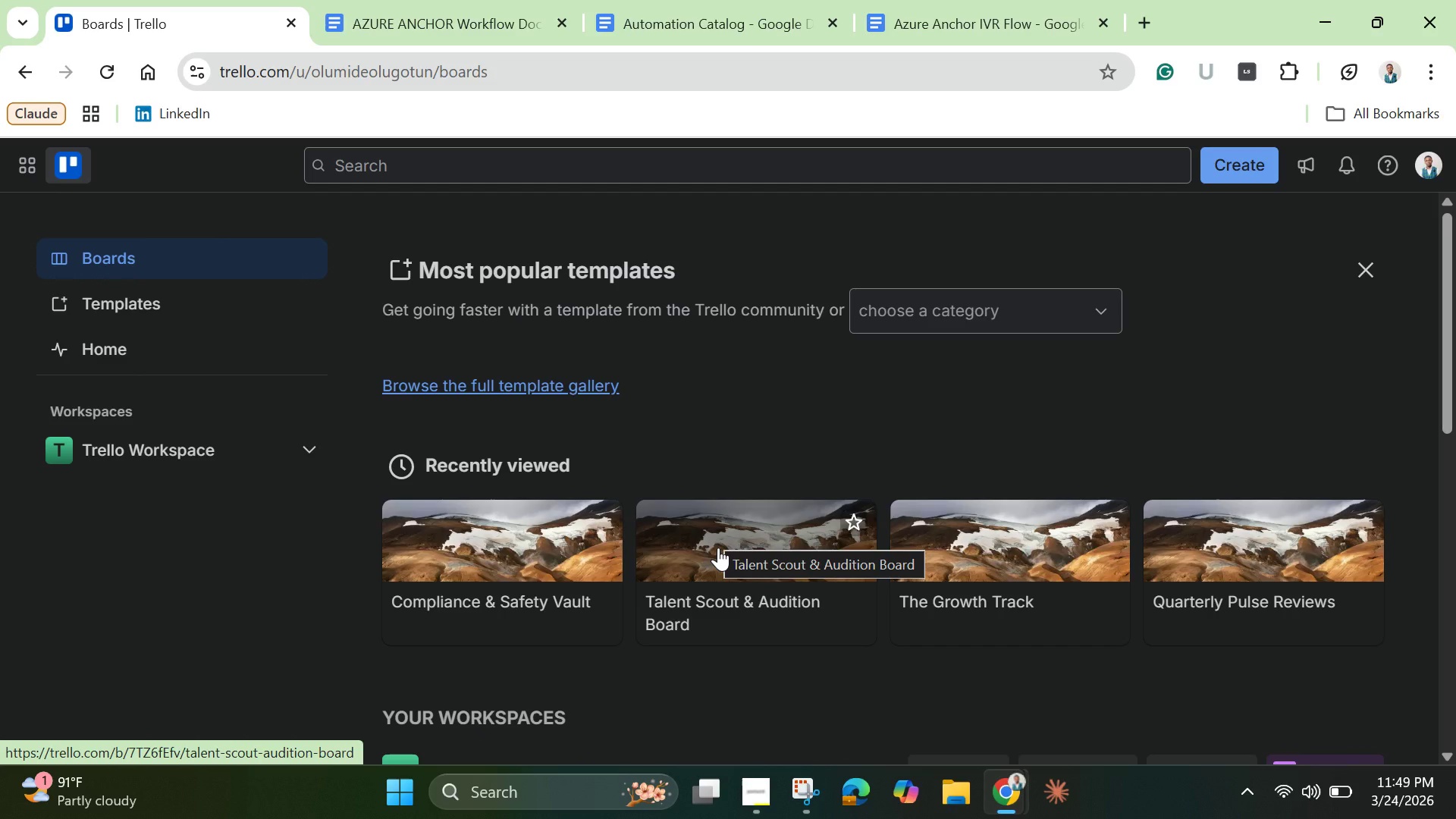 
left_click([722, 558])
 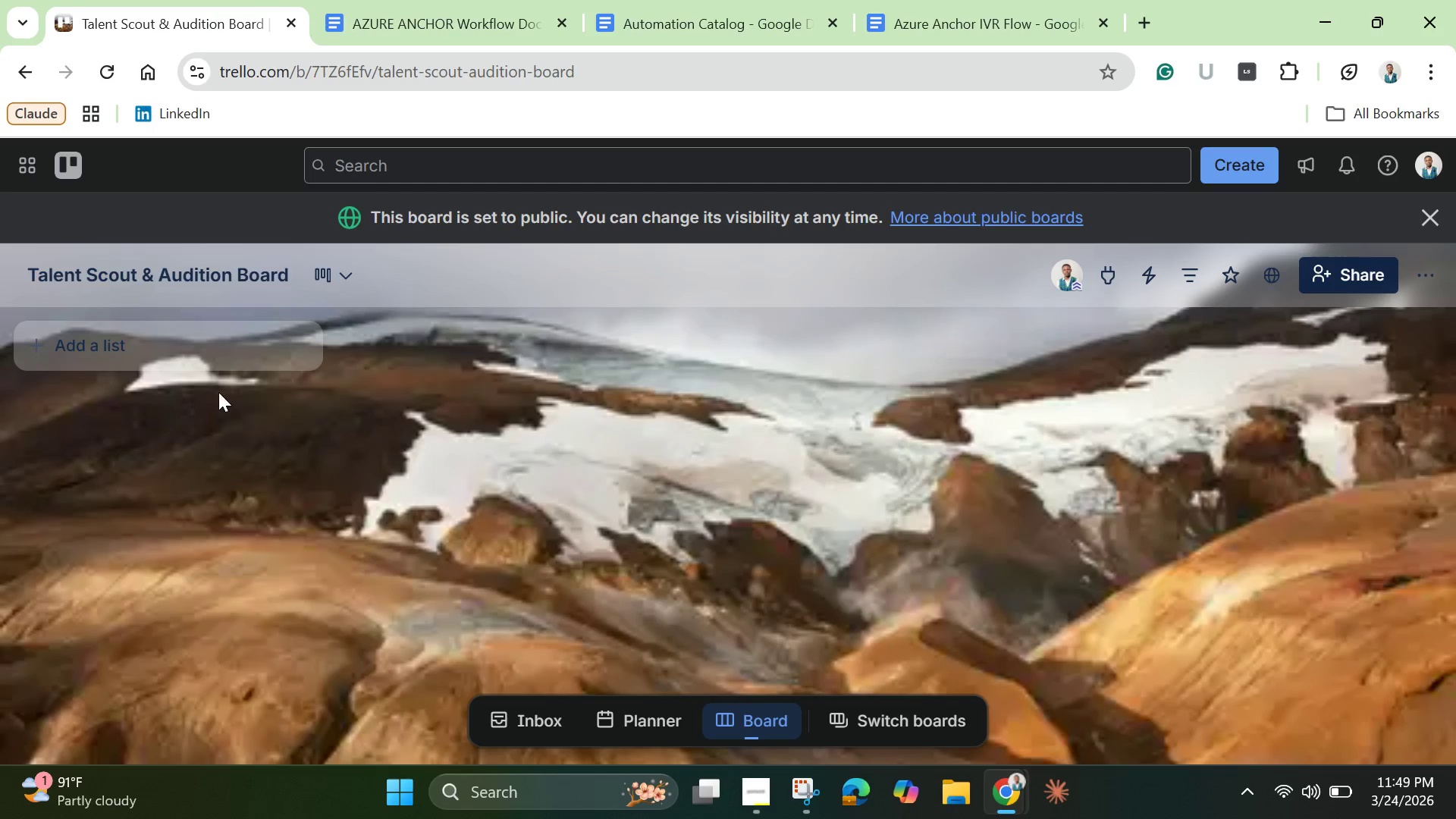 
left_click([193, 362])
 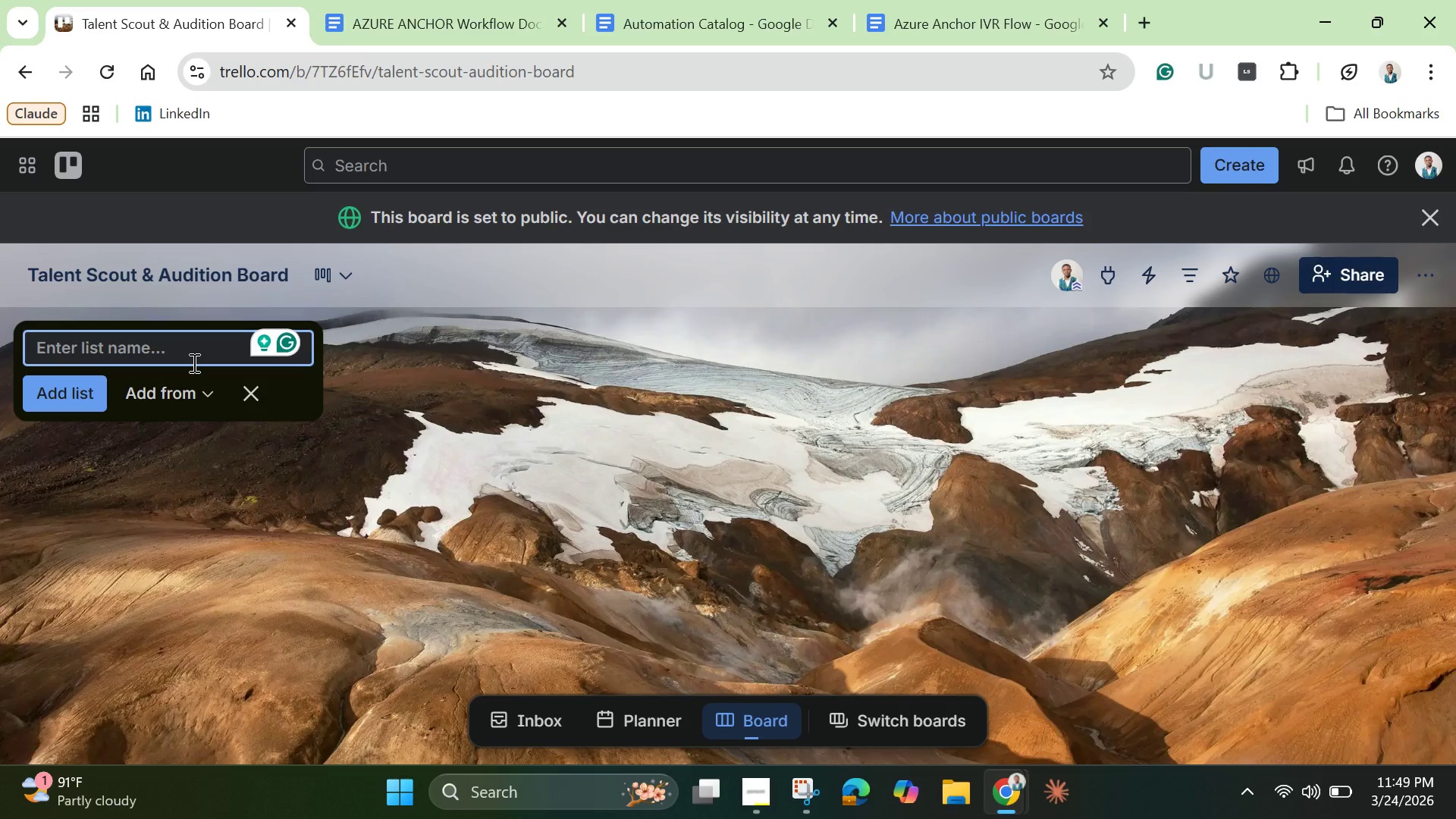 
wait(8.91)
 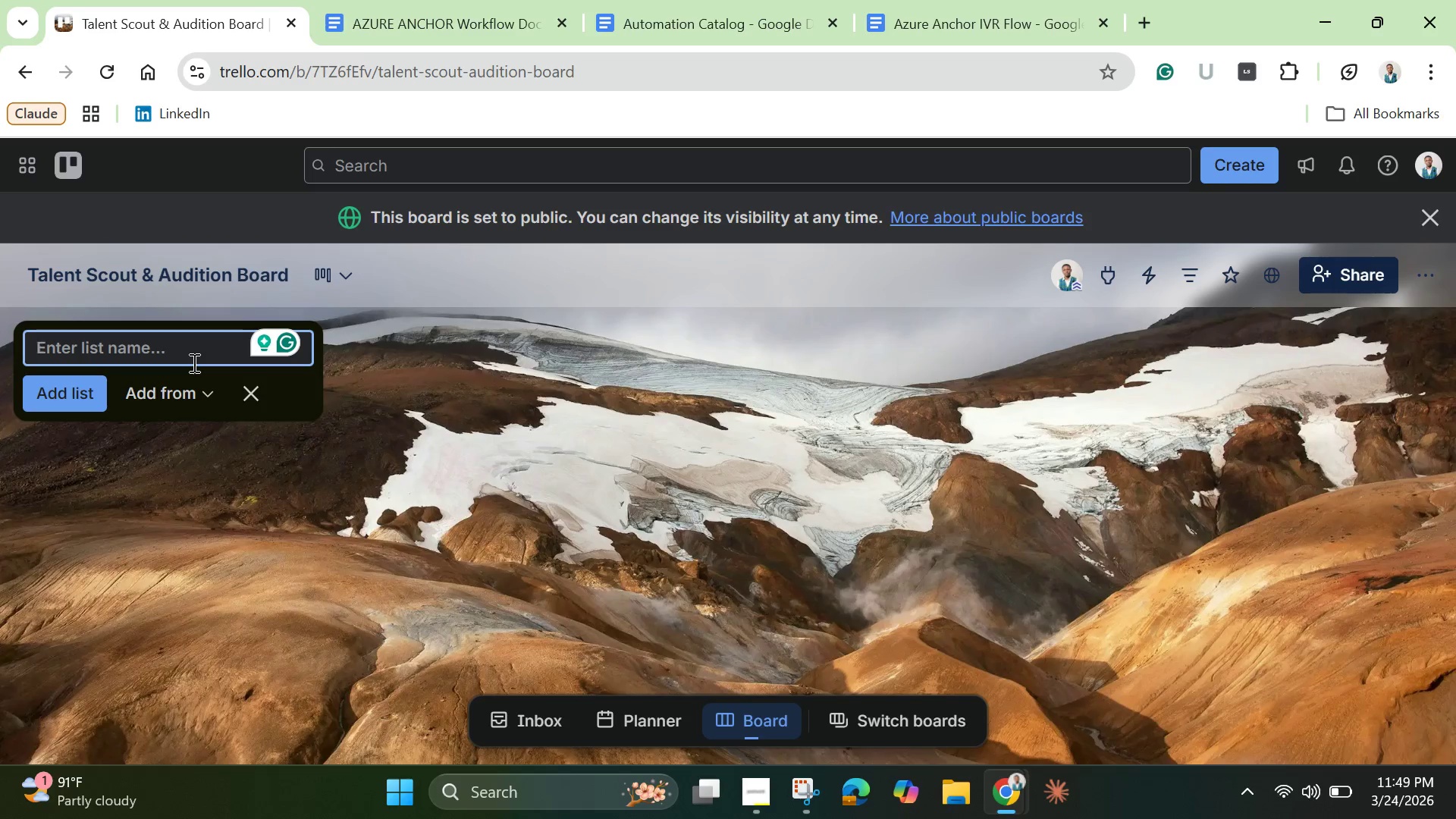 
type(Prospect pool)
key(Backspace)
key(Backspace)
key(Backspace)
key(Backspace)
type(Pool)
 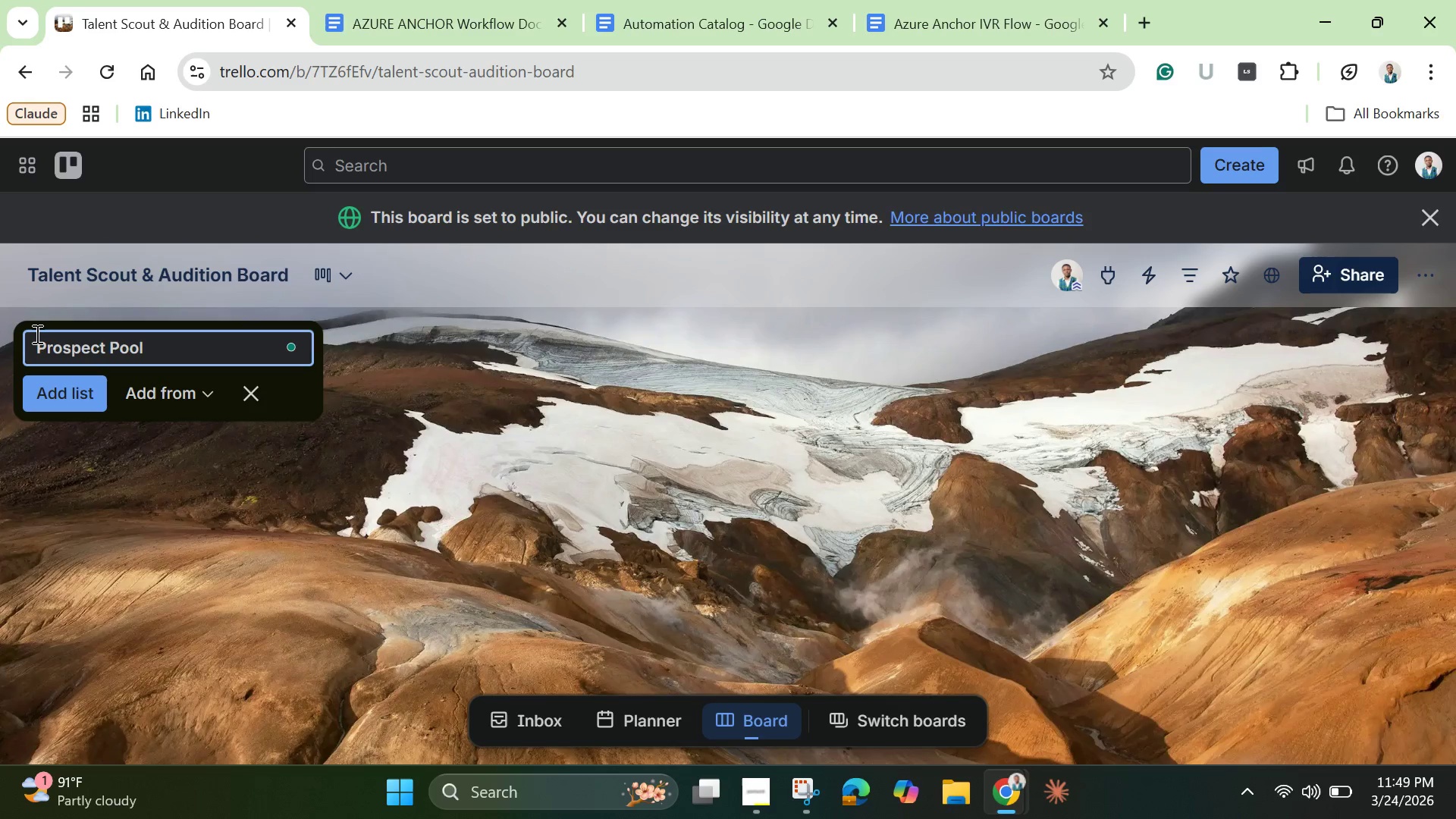 
key(Enter)
 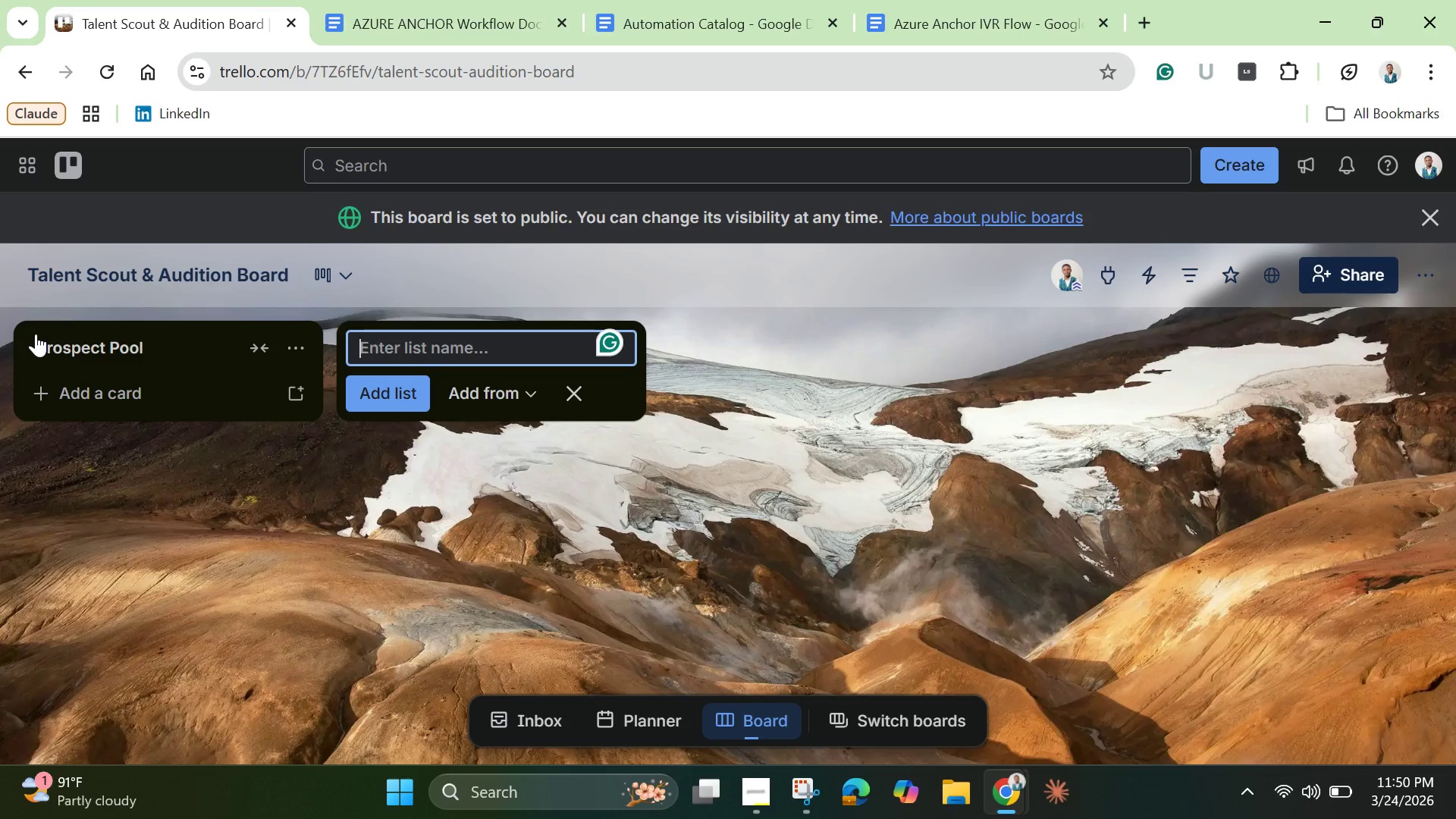 
type(Vibe Check)
 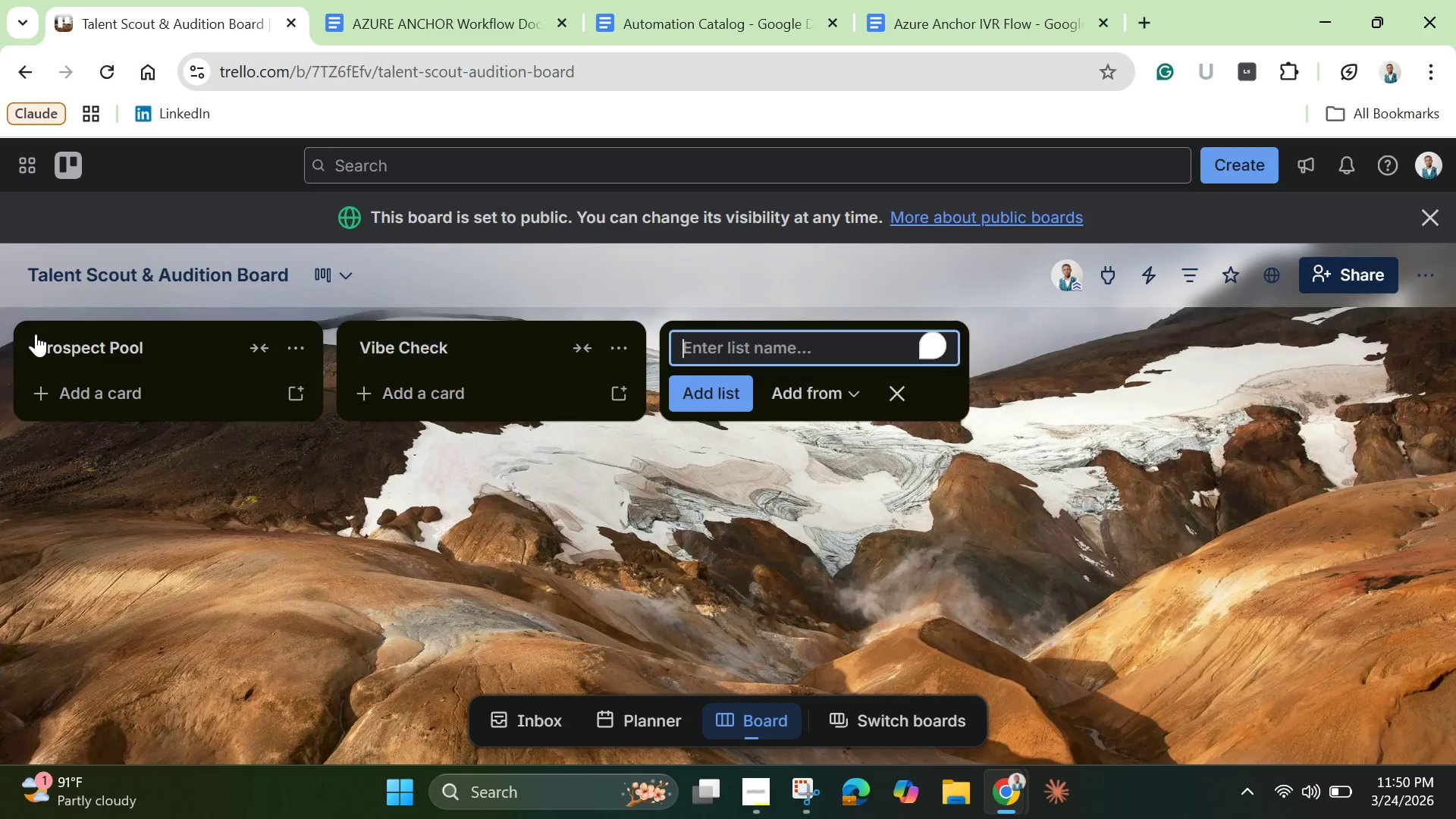 
 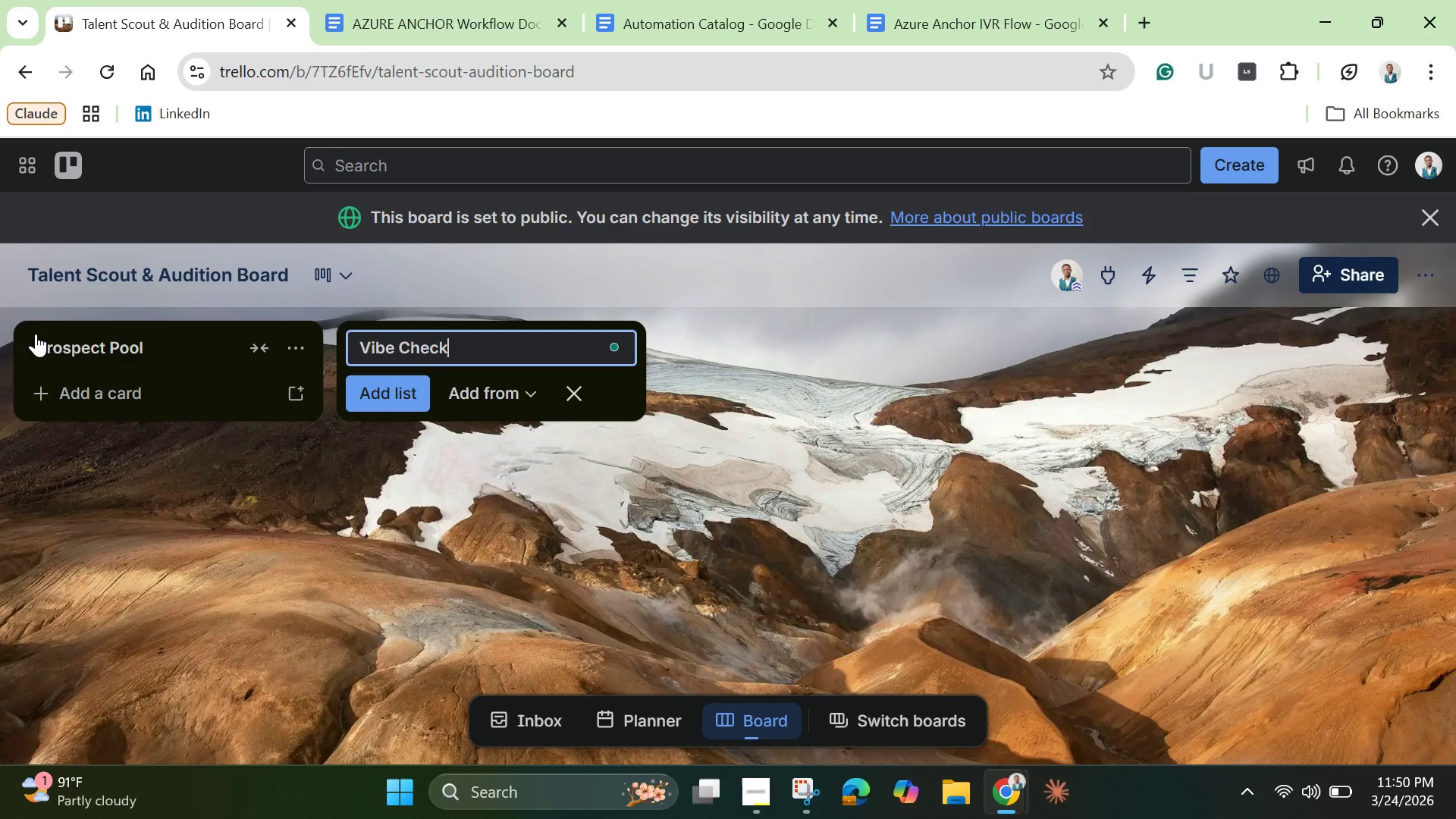 
key(Enter)
 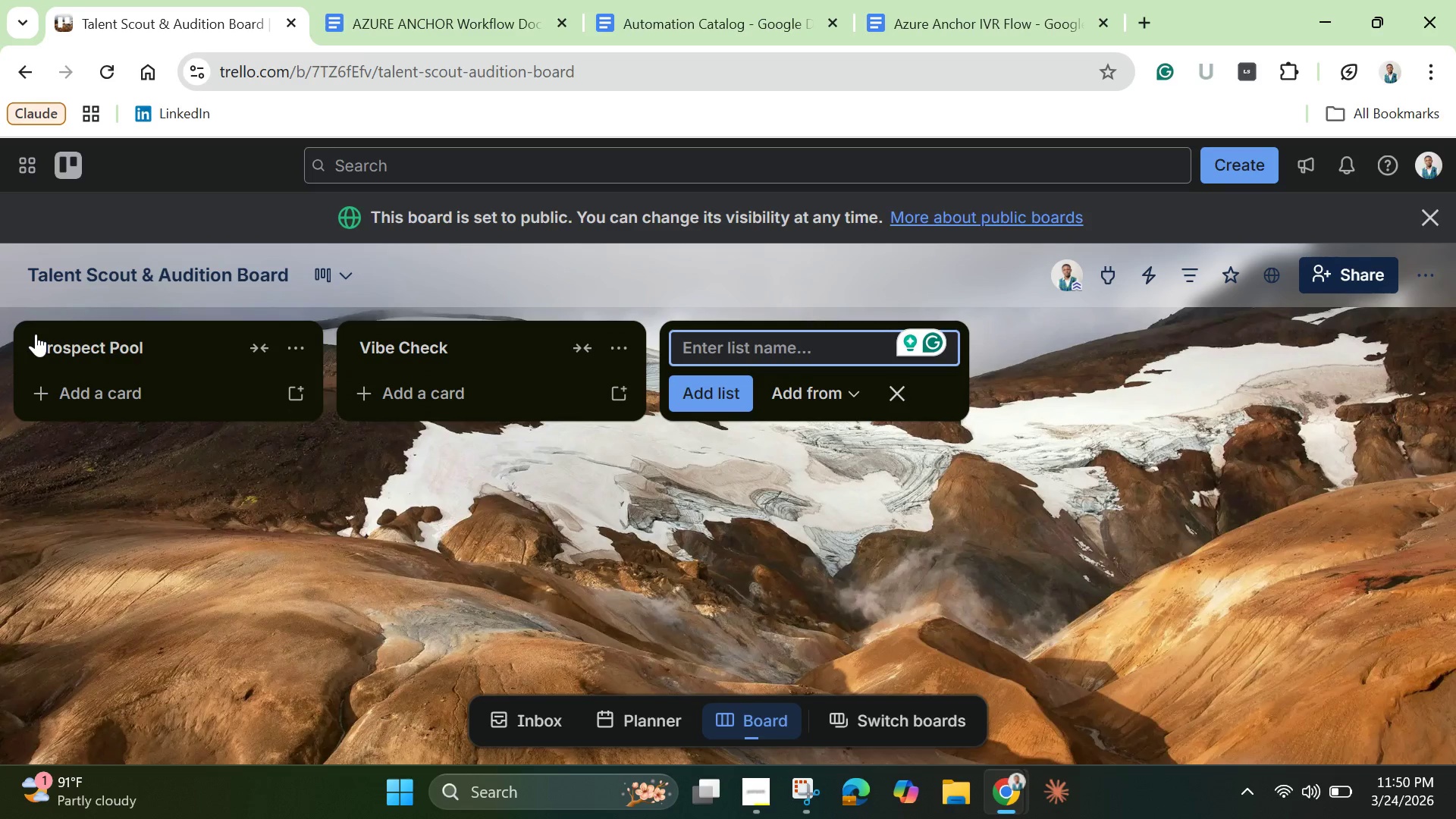 
type(Live Demo Class)
 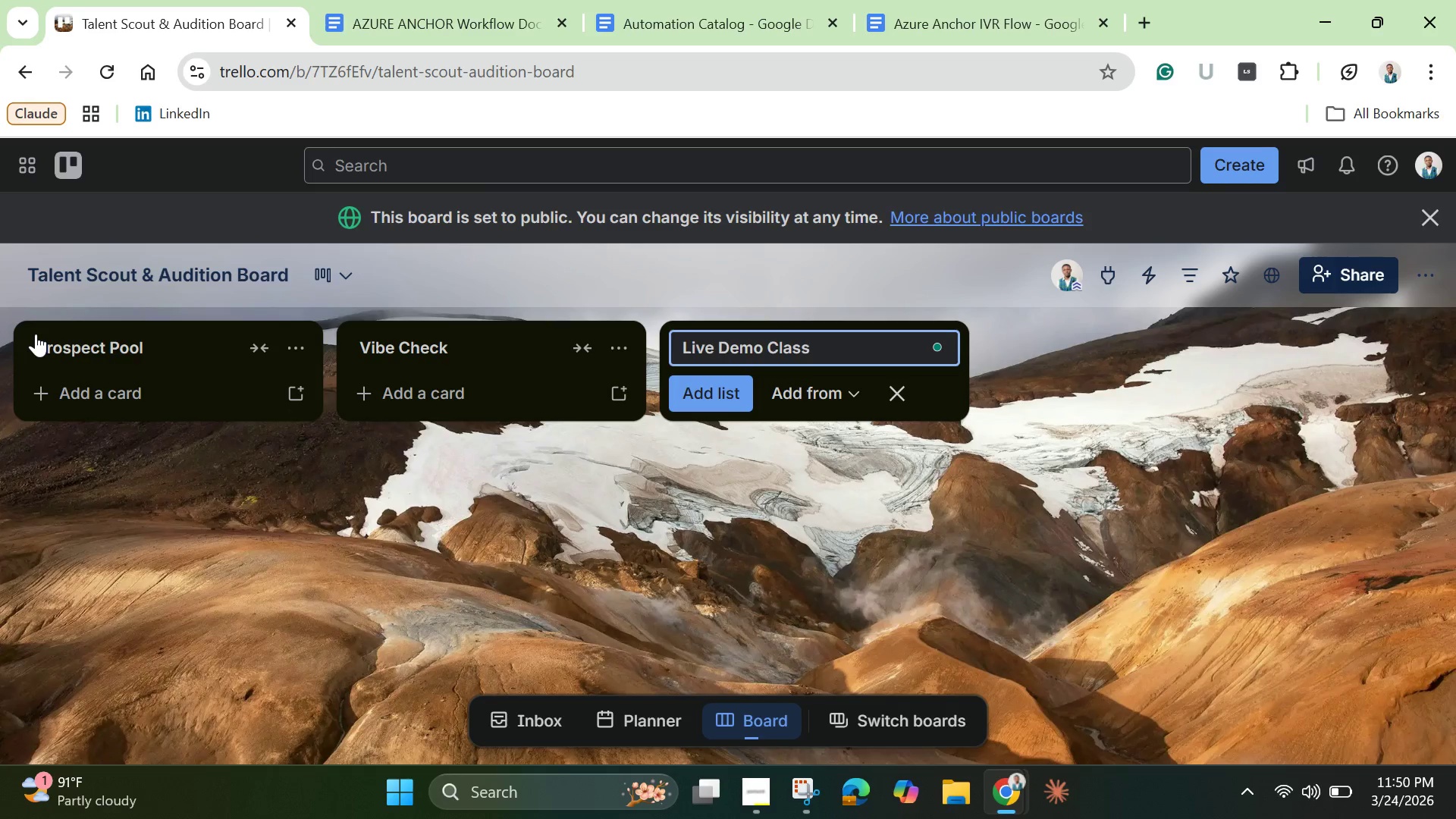 
wait(8.83)
 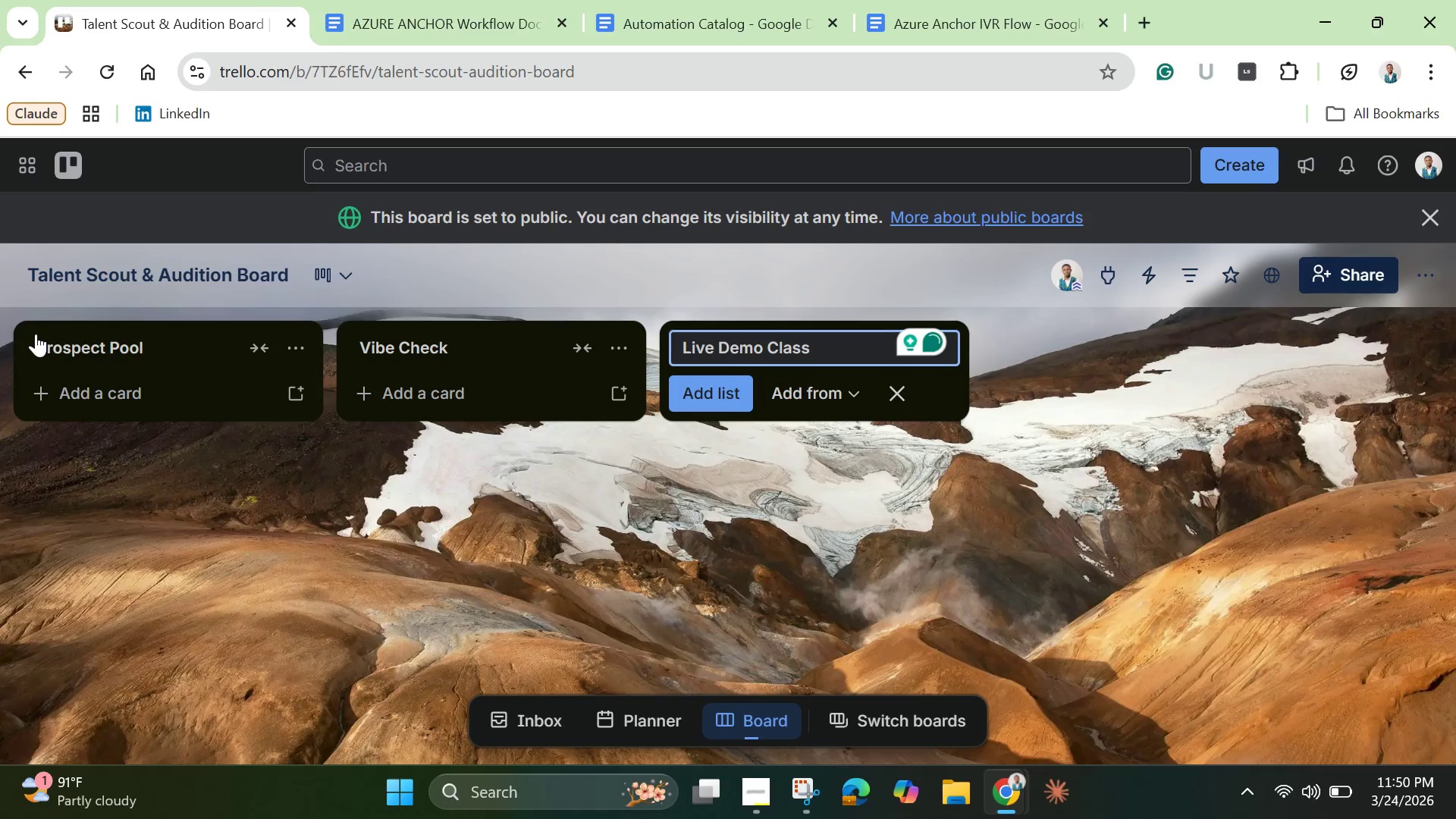 
key(Enter)
 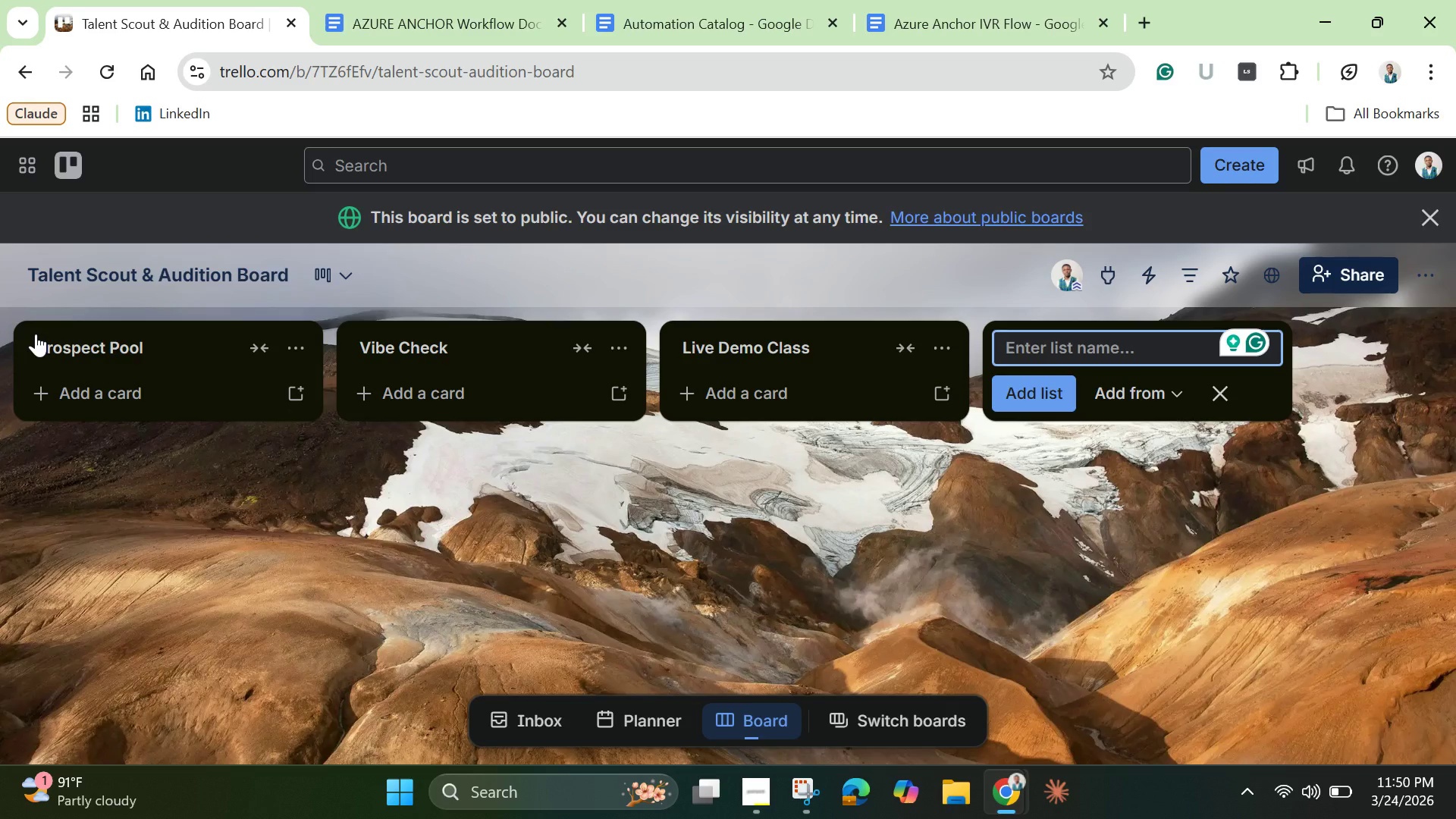 
wait(13.42)
 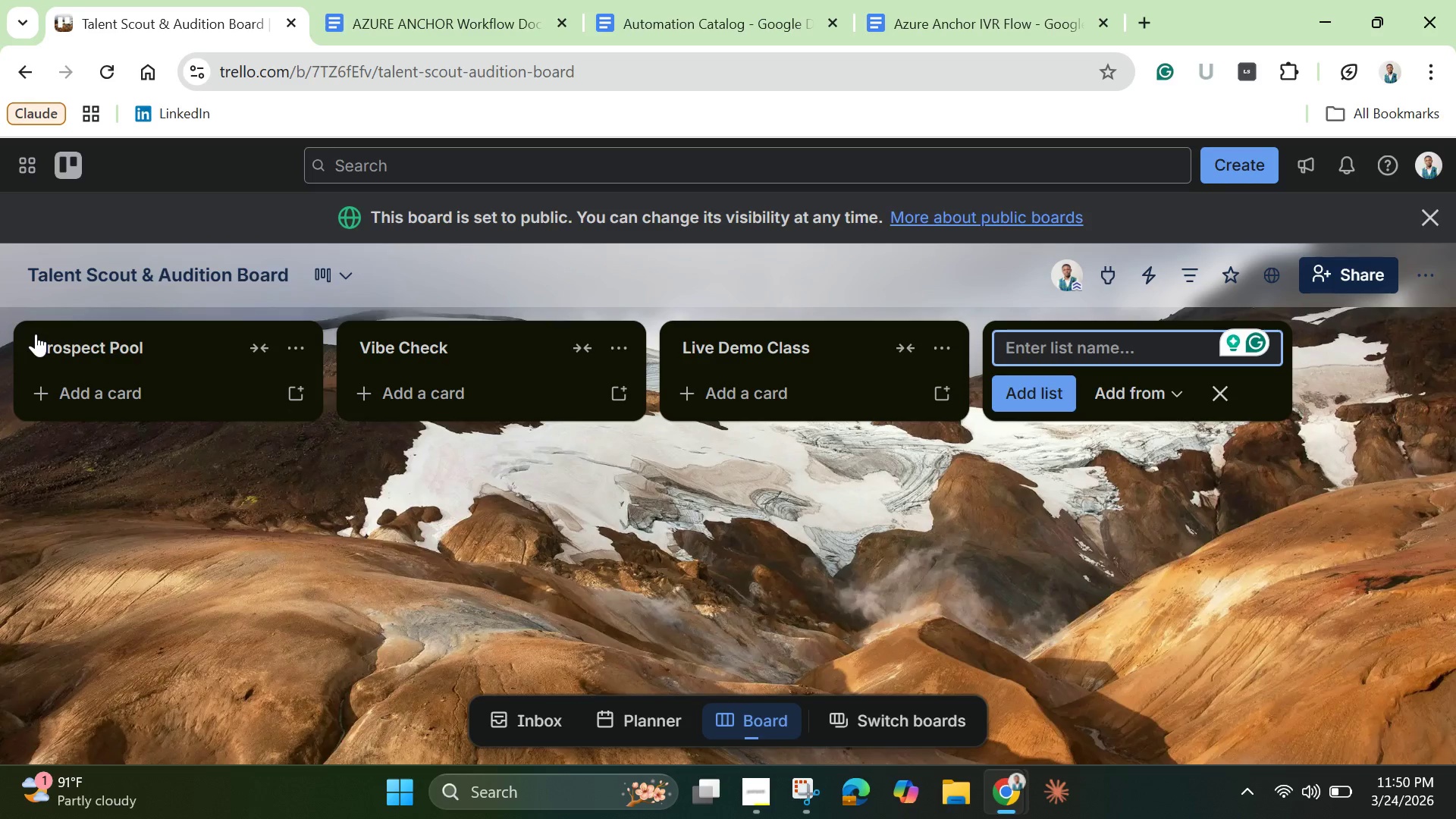 
type(Contract Nego)
 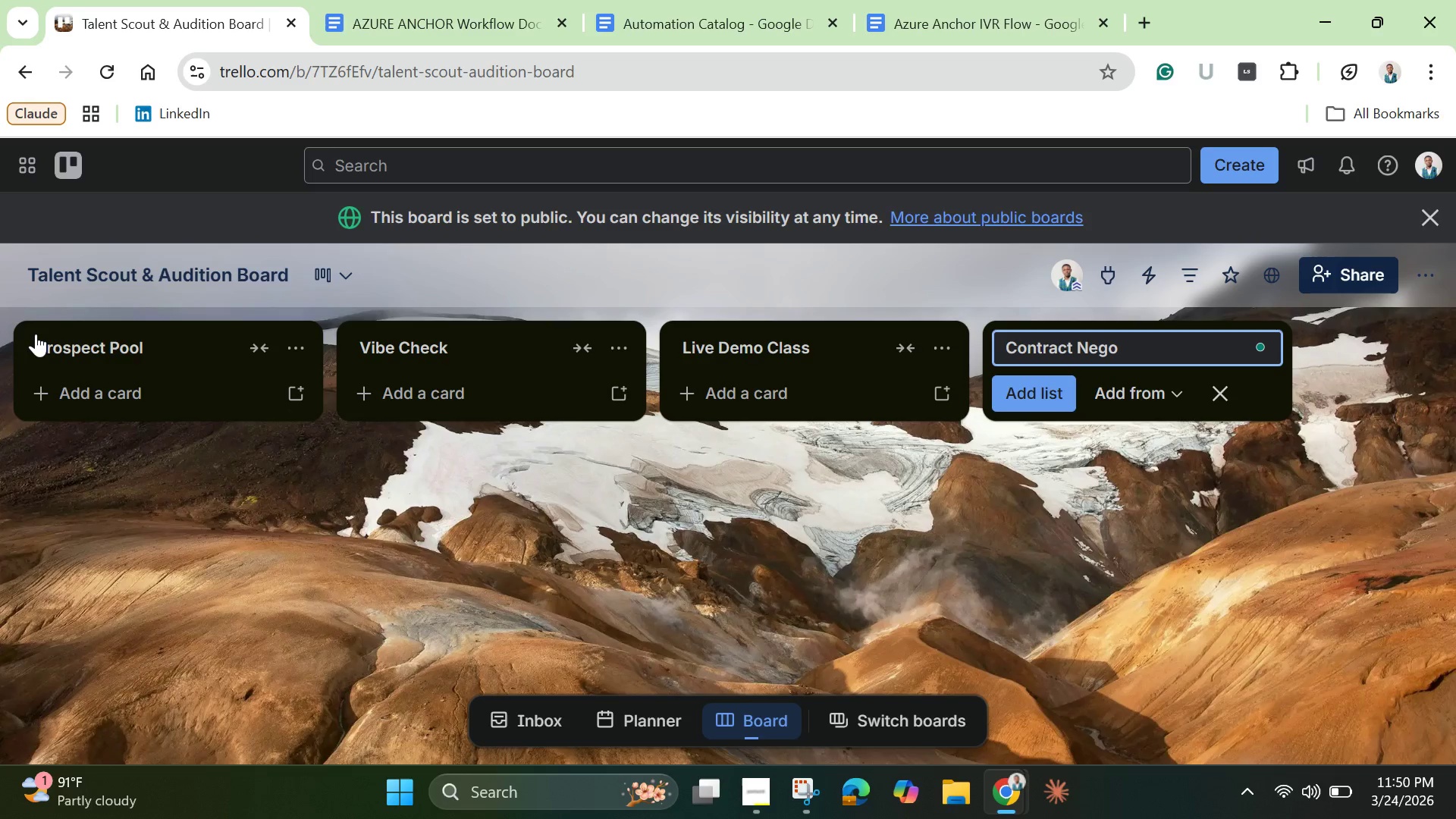 
type(tiation)
 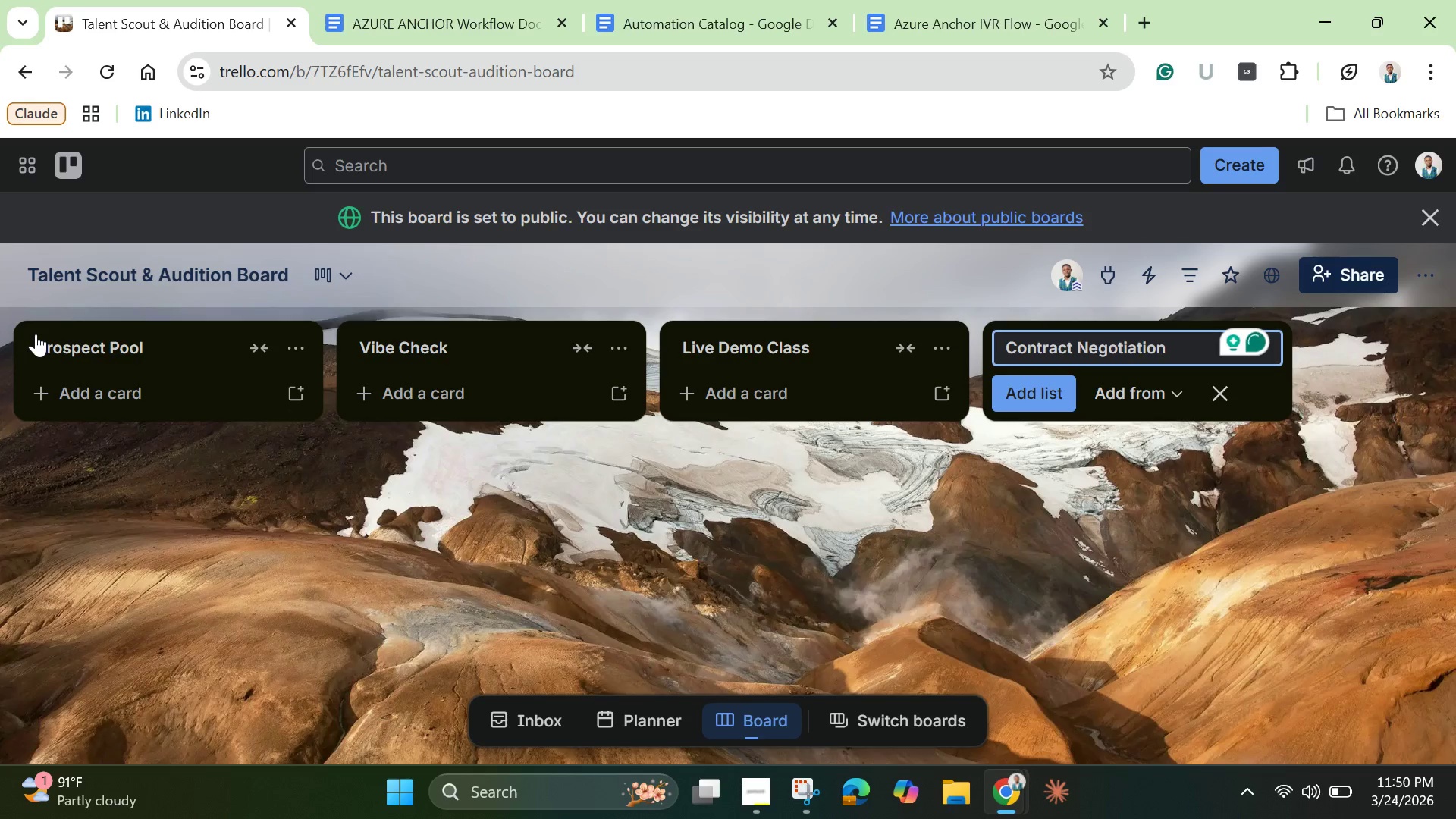 
key(Enter)
 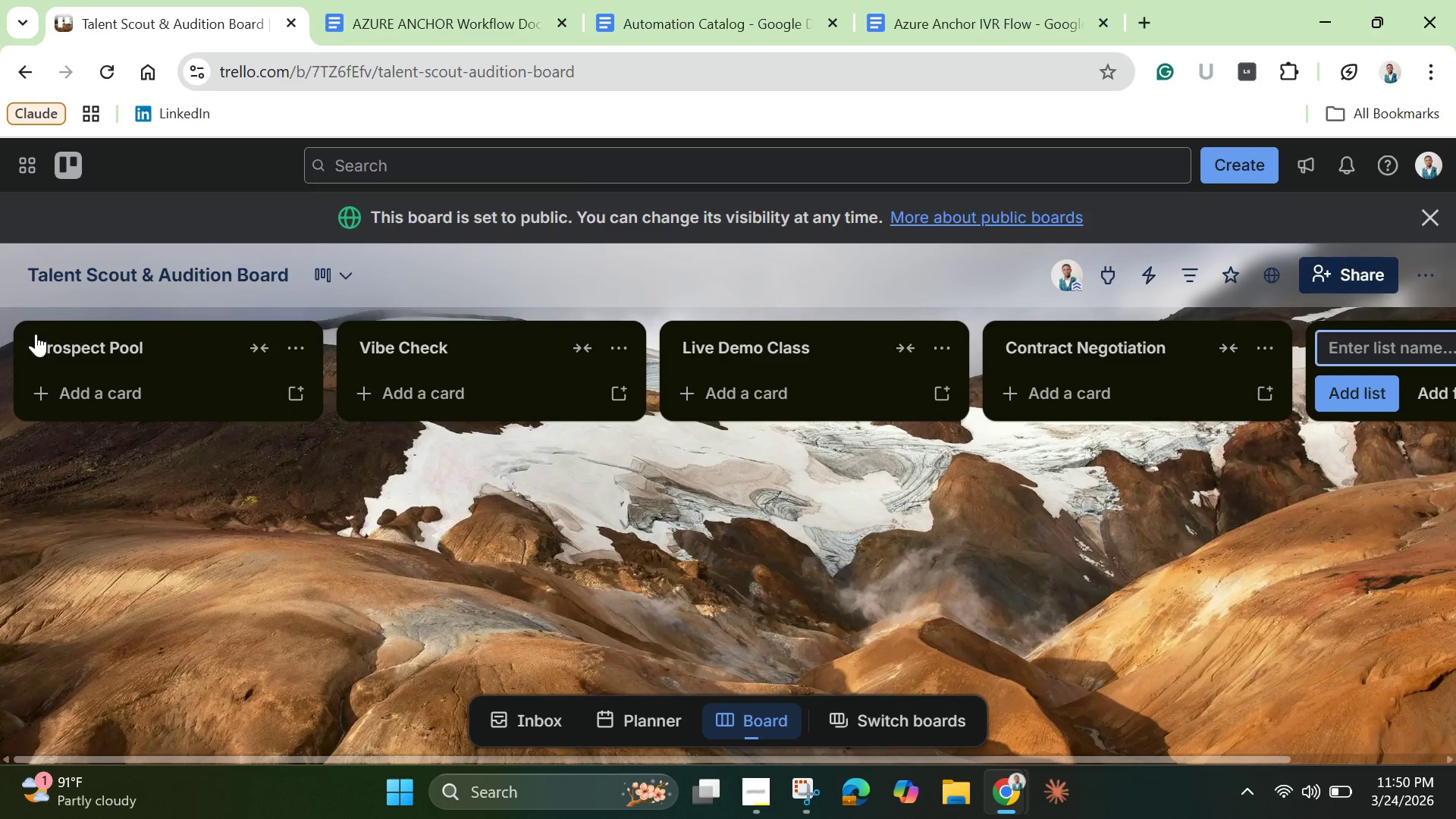 
type(Hired)
 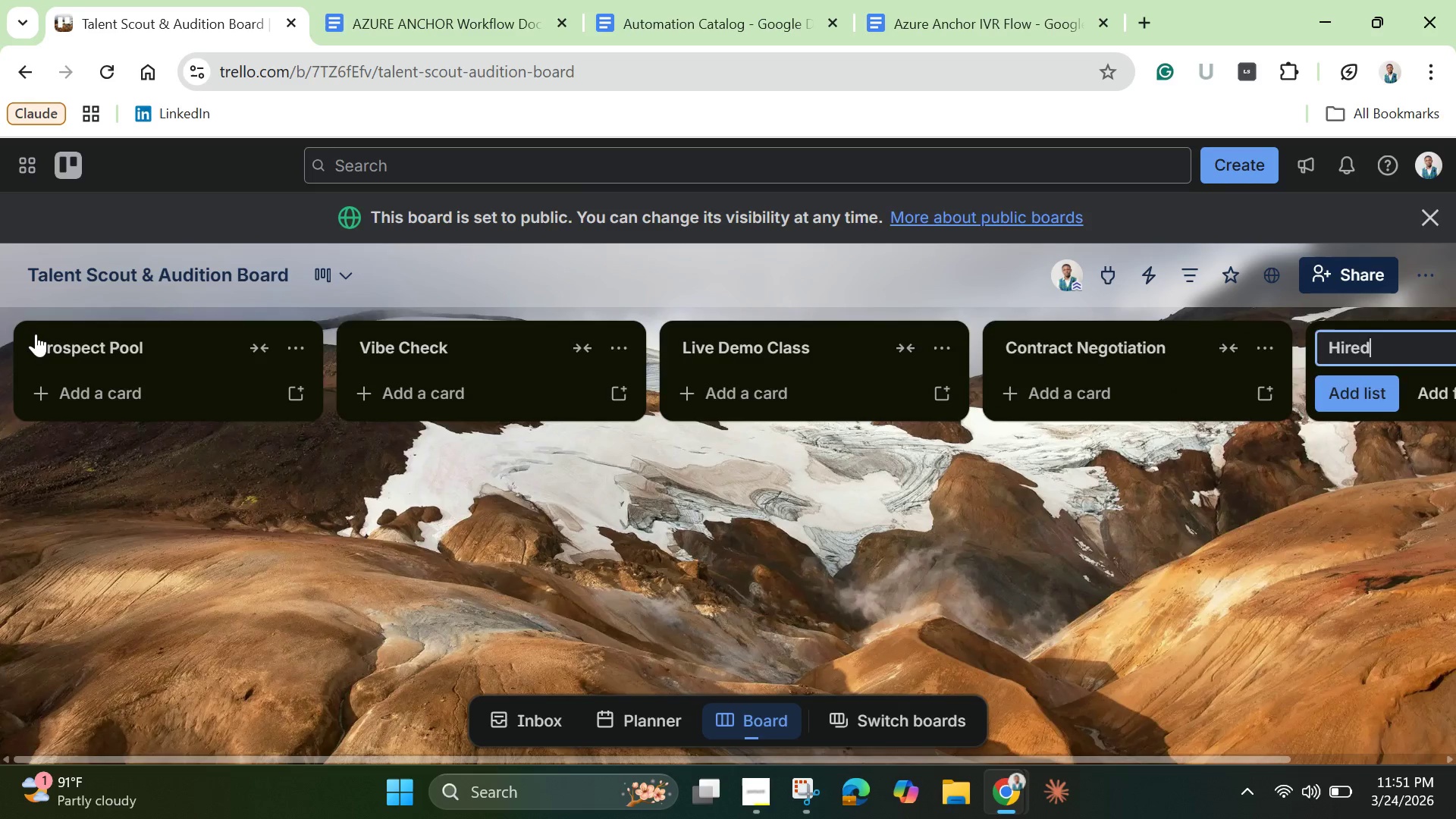 
key(Enter)
 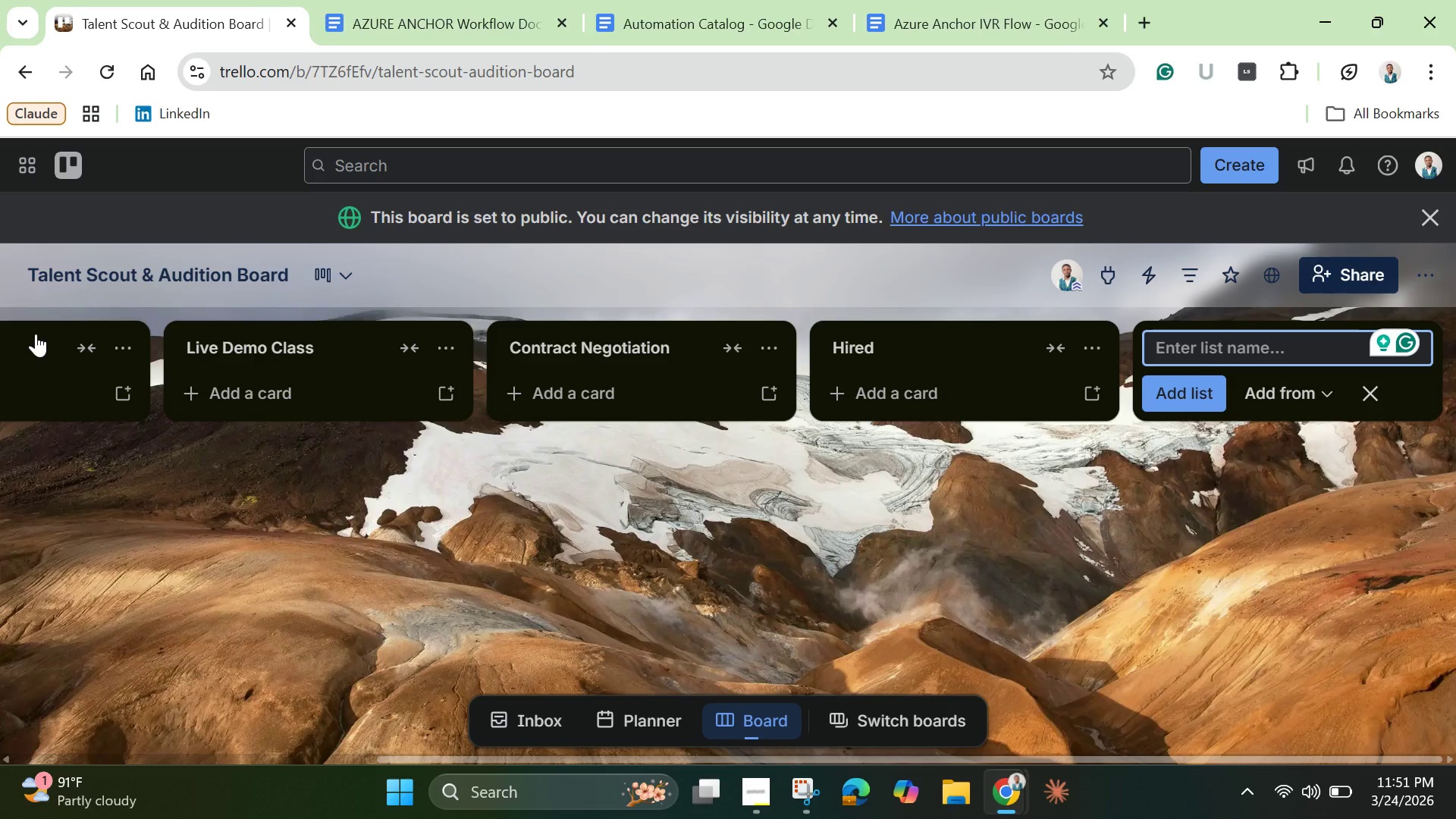 
wait(5.58)
 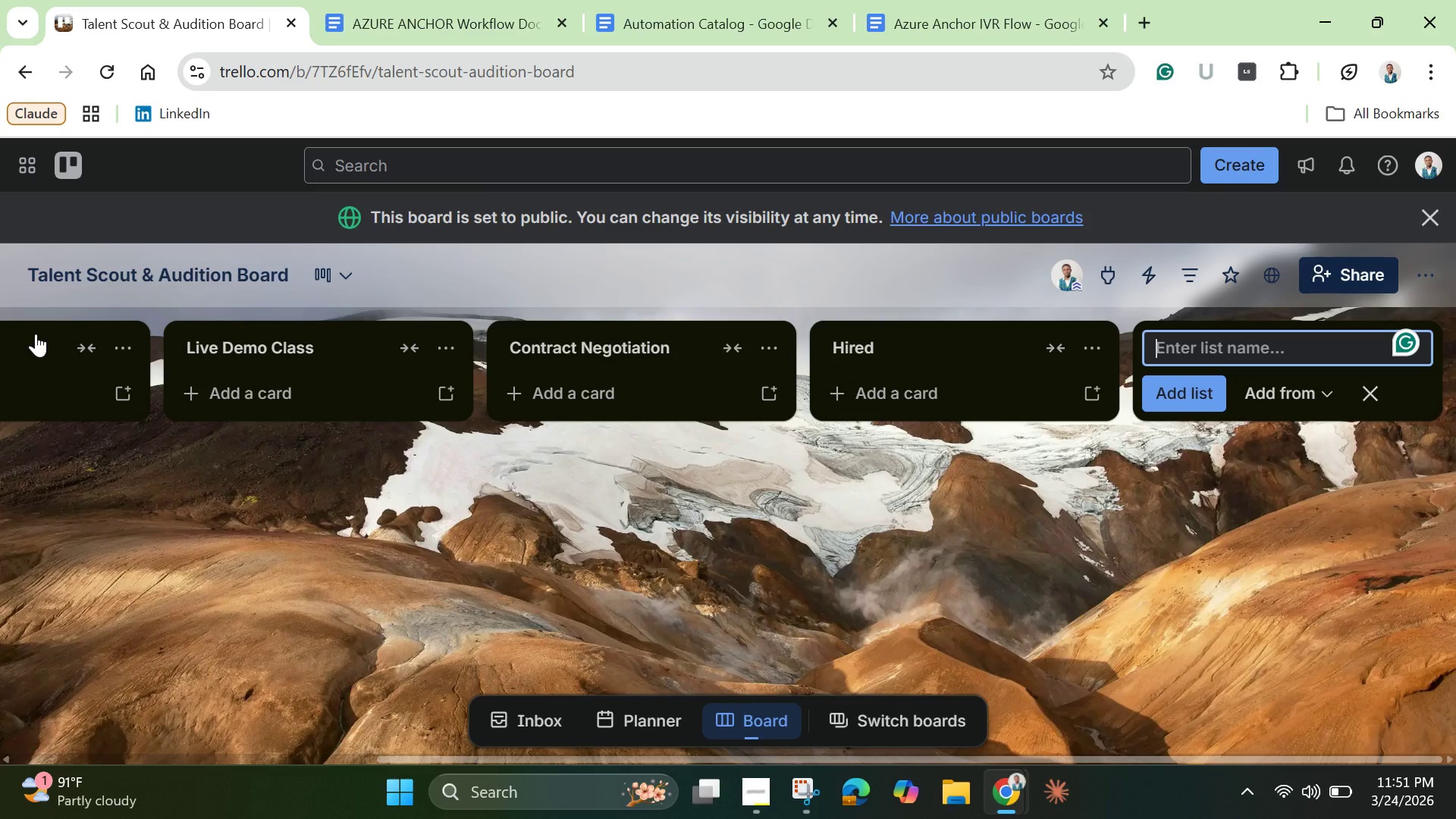 
type(Not )
 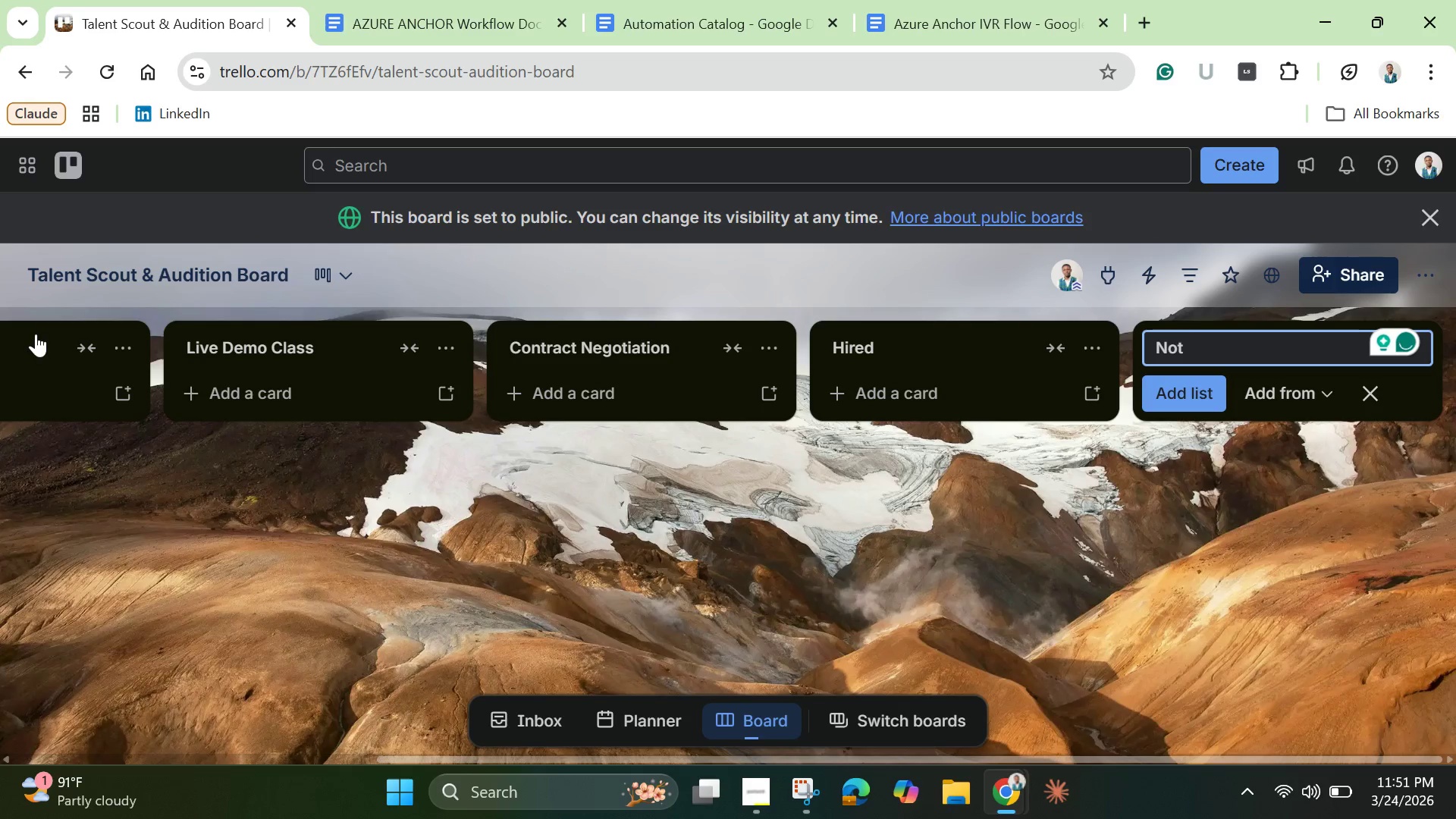 
type(Selected)
 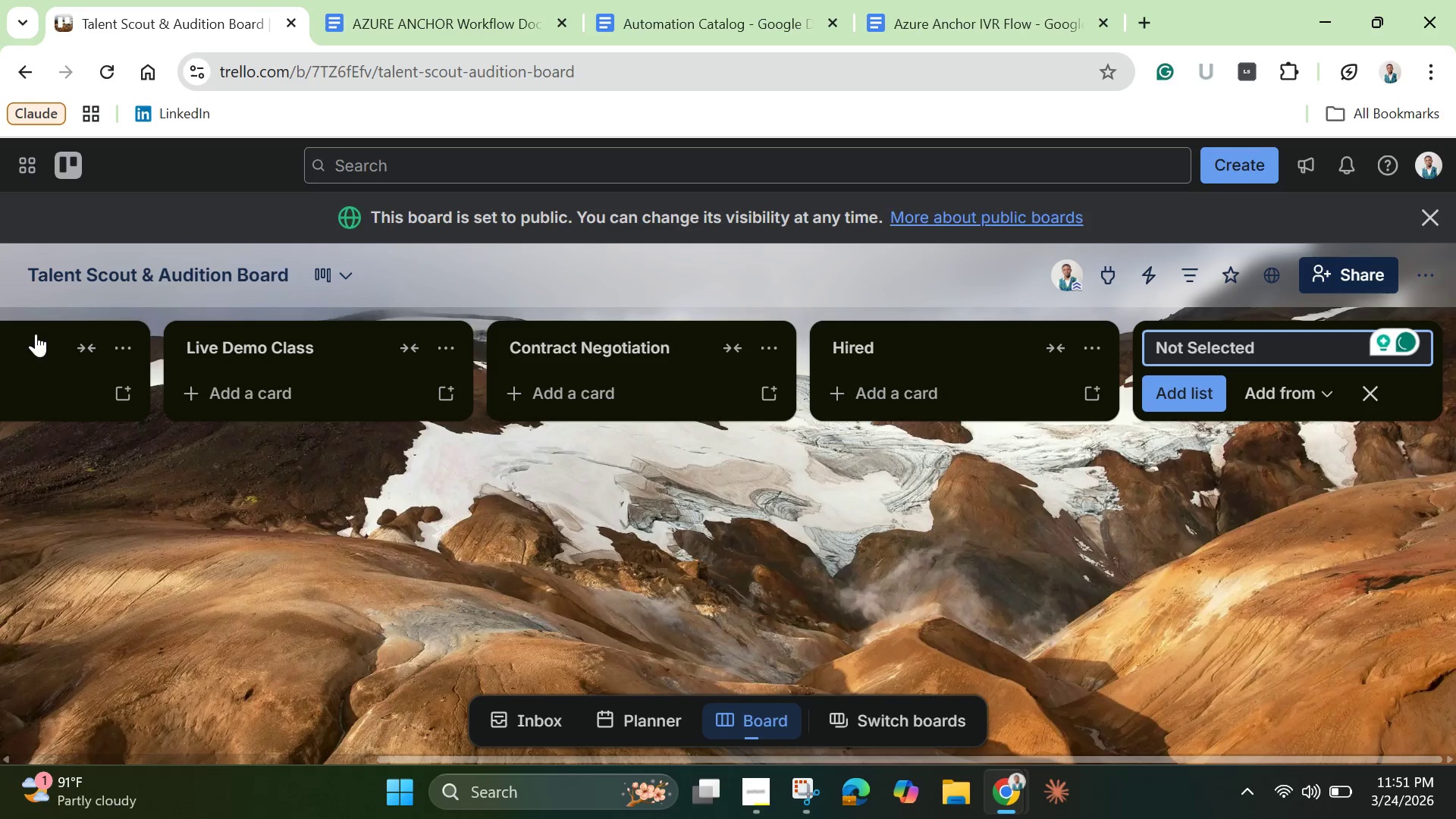 
key(Enter)
 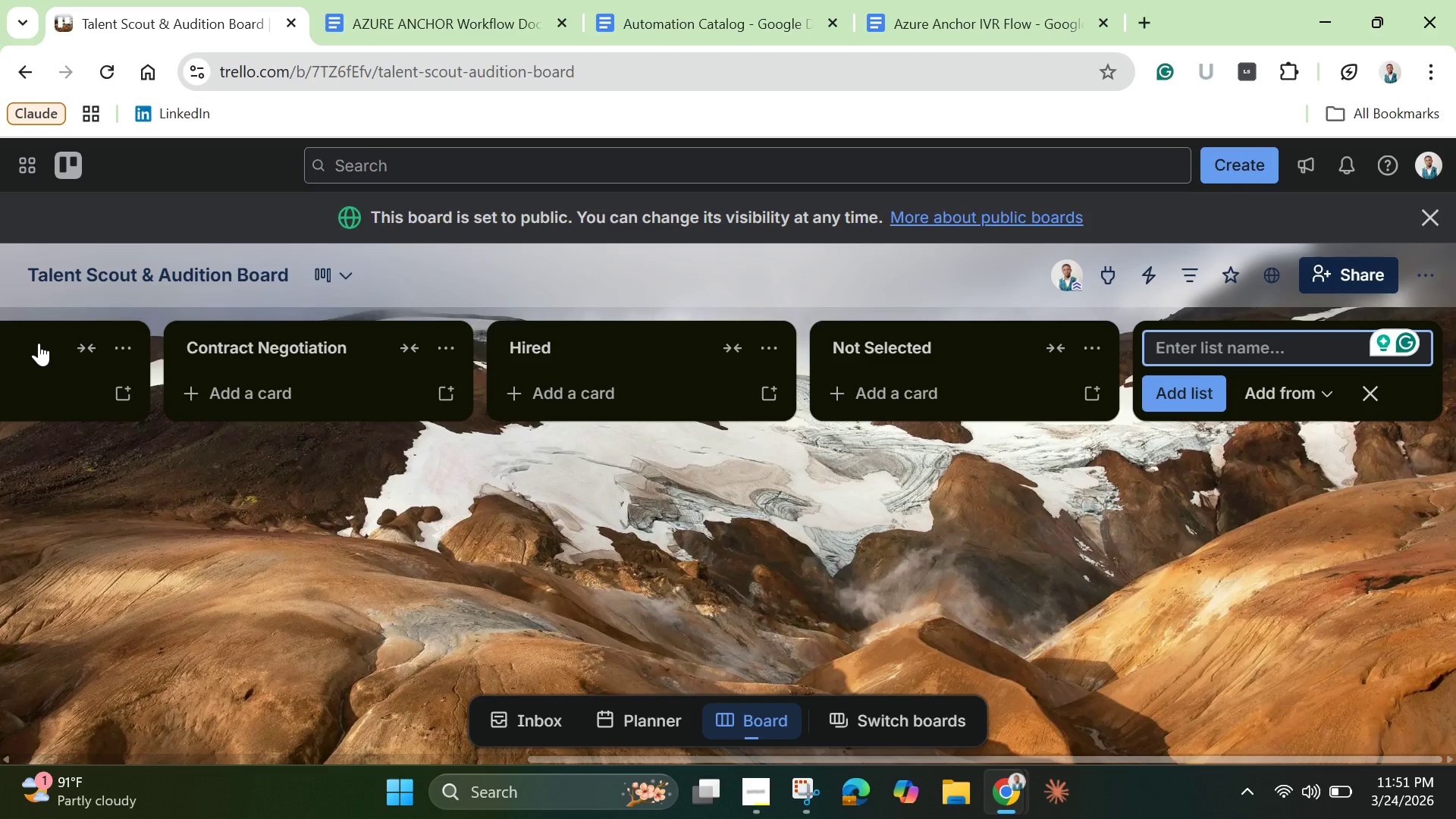 
wait(11.92)
 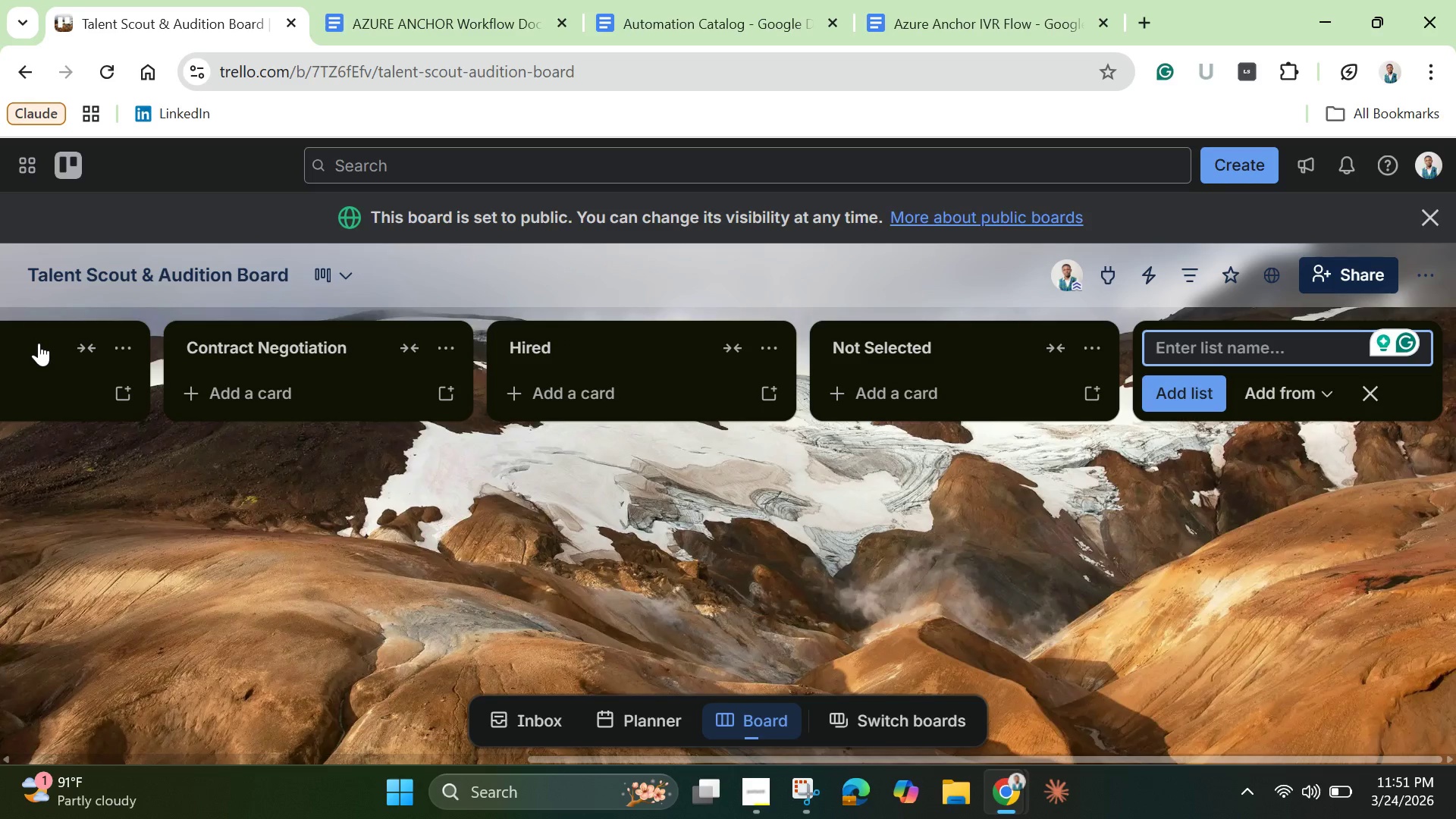 
left_click([1368, 389])
 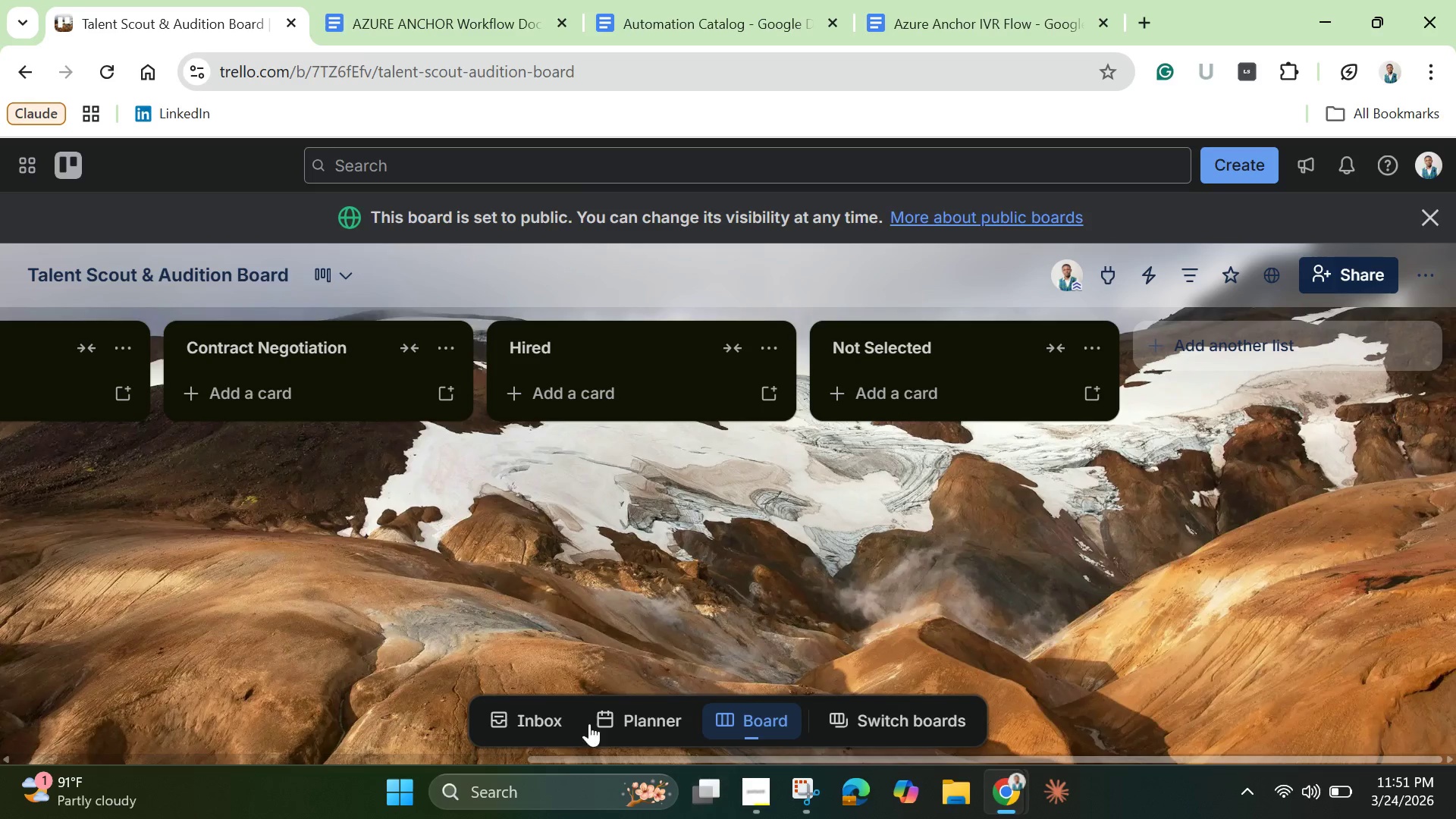 
scroll: coordinate [589, 723], scroll_direction: up, amount: 5.0
 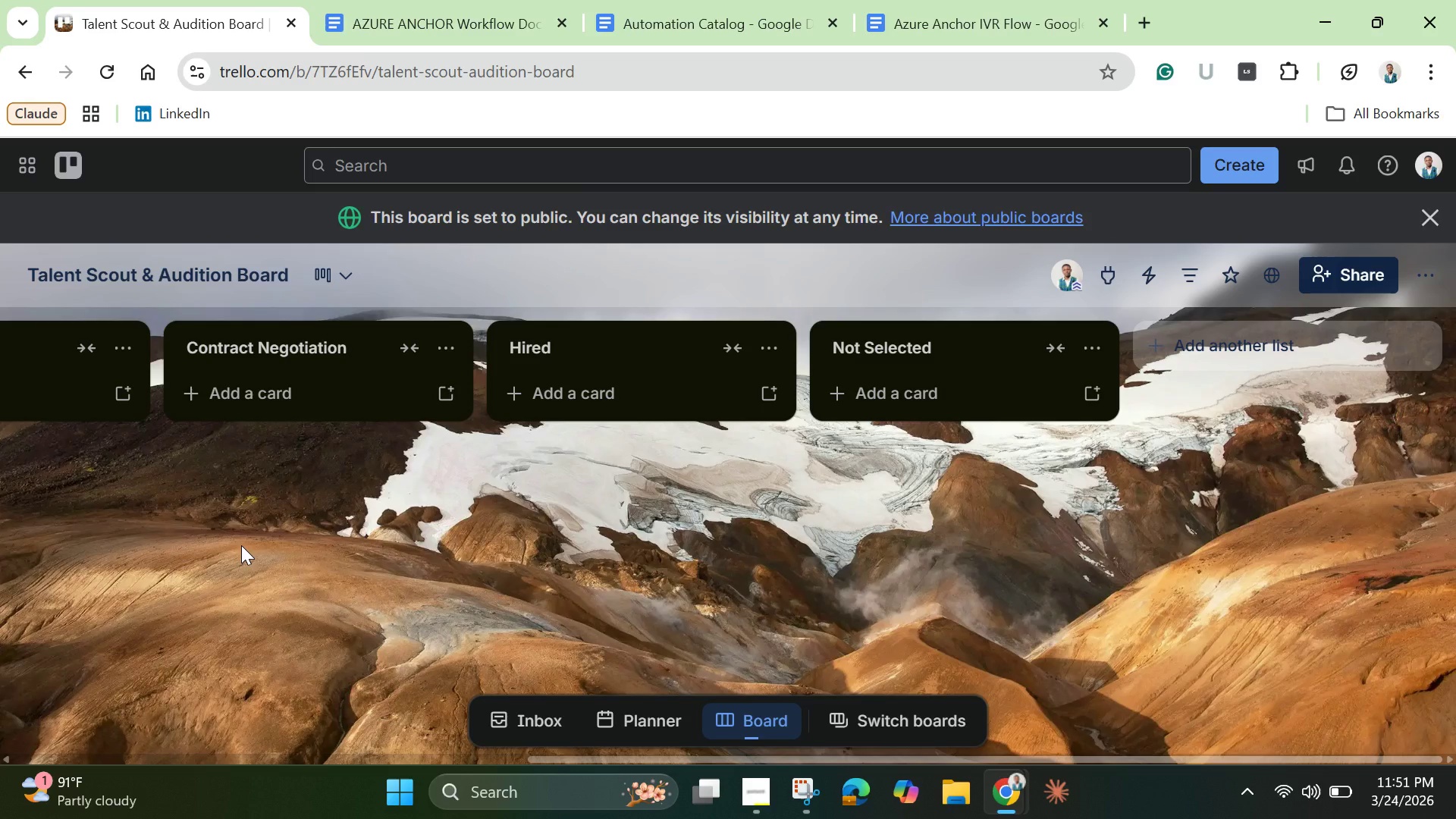 
wait(6.7)
 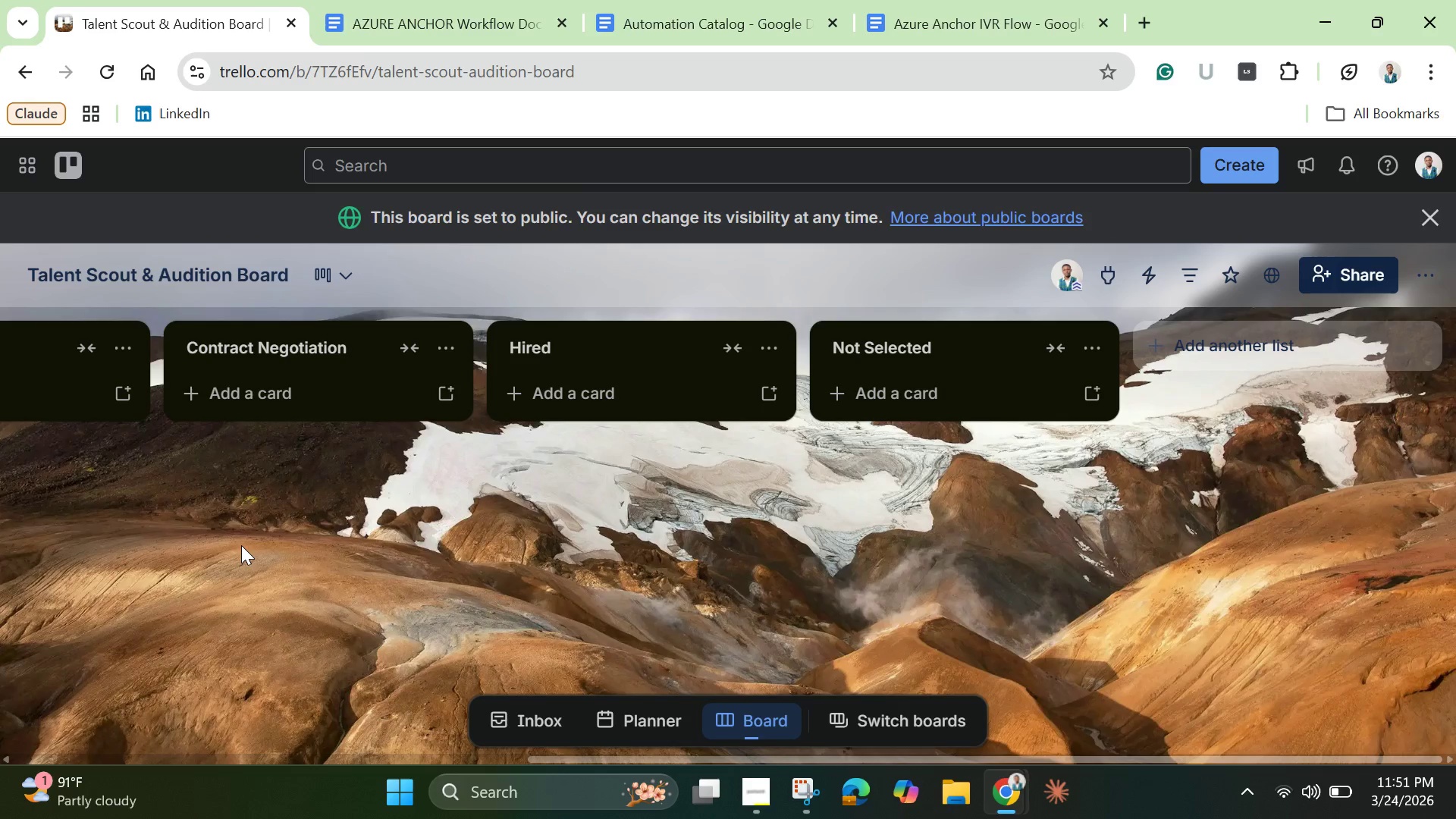 
left_click([71, 168])
 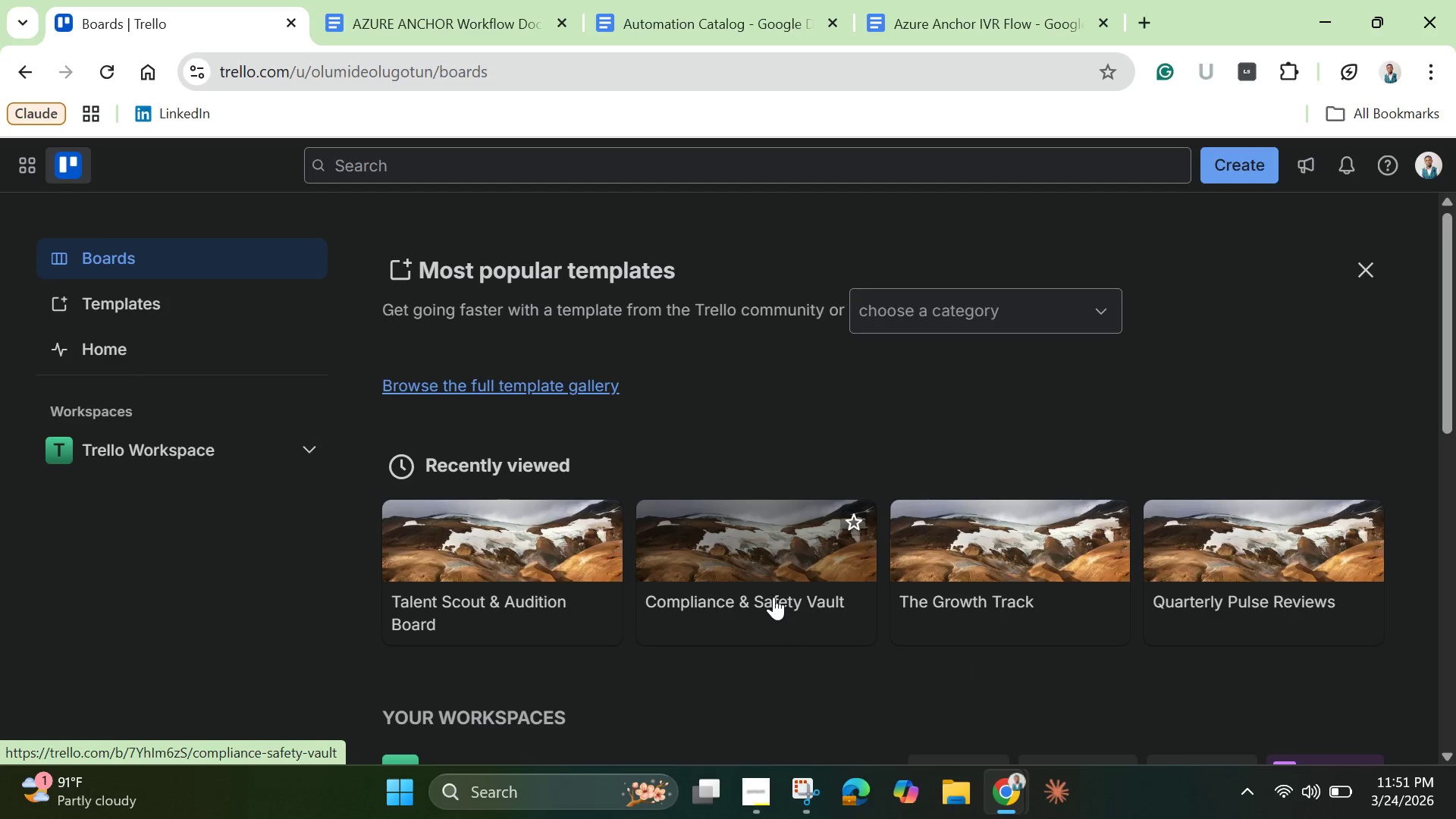 
left_click([952, 553])
 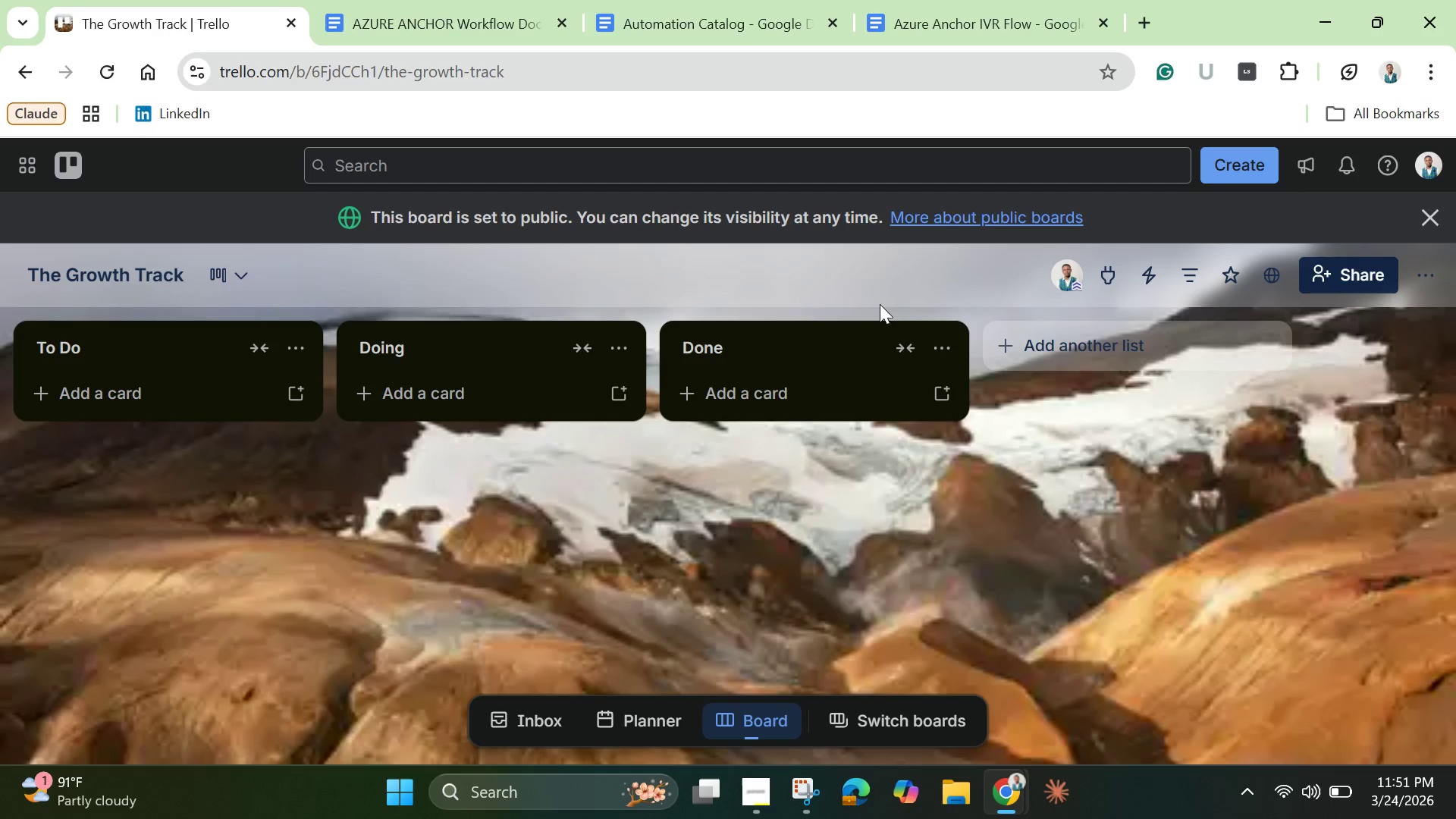 
left_click([941, 346])
 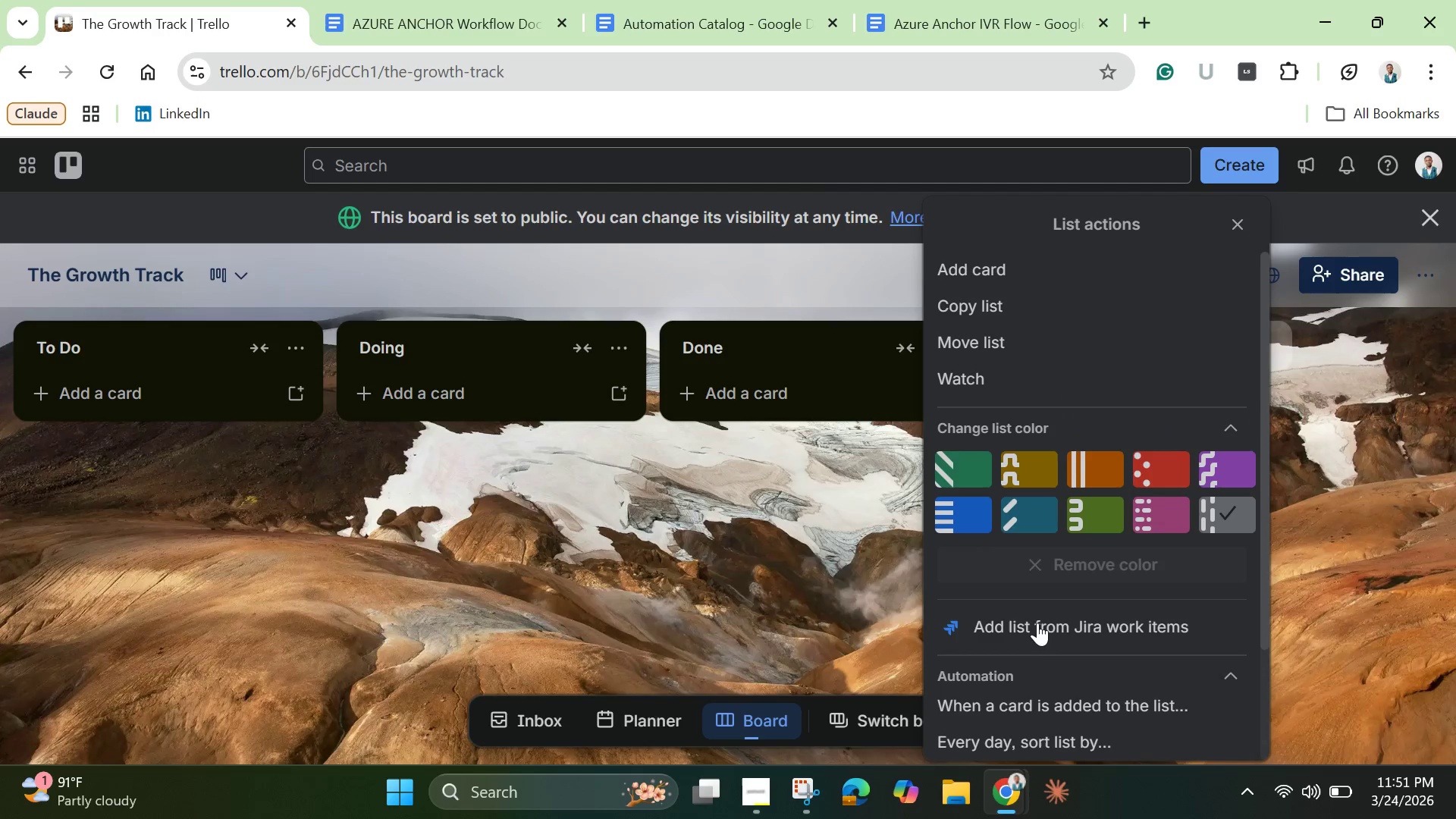 
scroll: coordinate [1023, 673], scroll_direction: down, amount: 5.0
 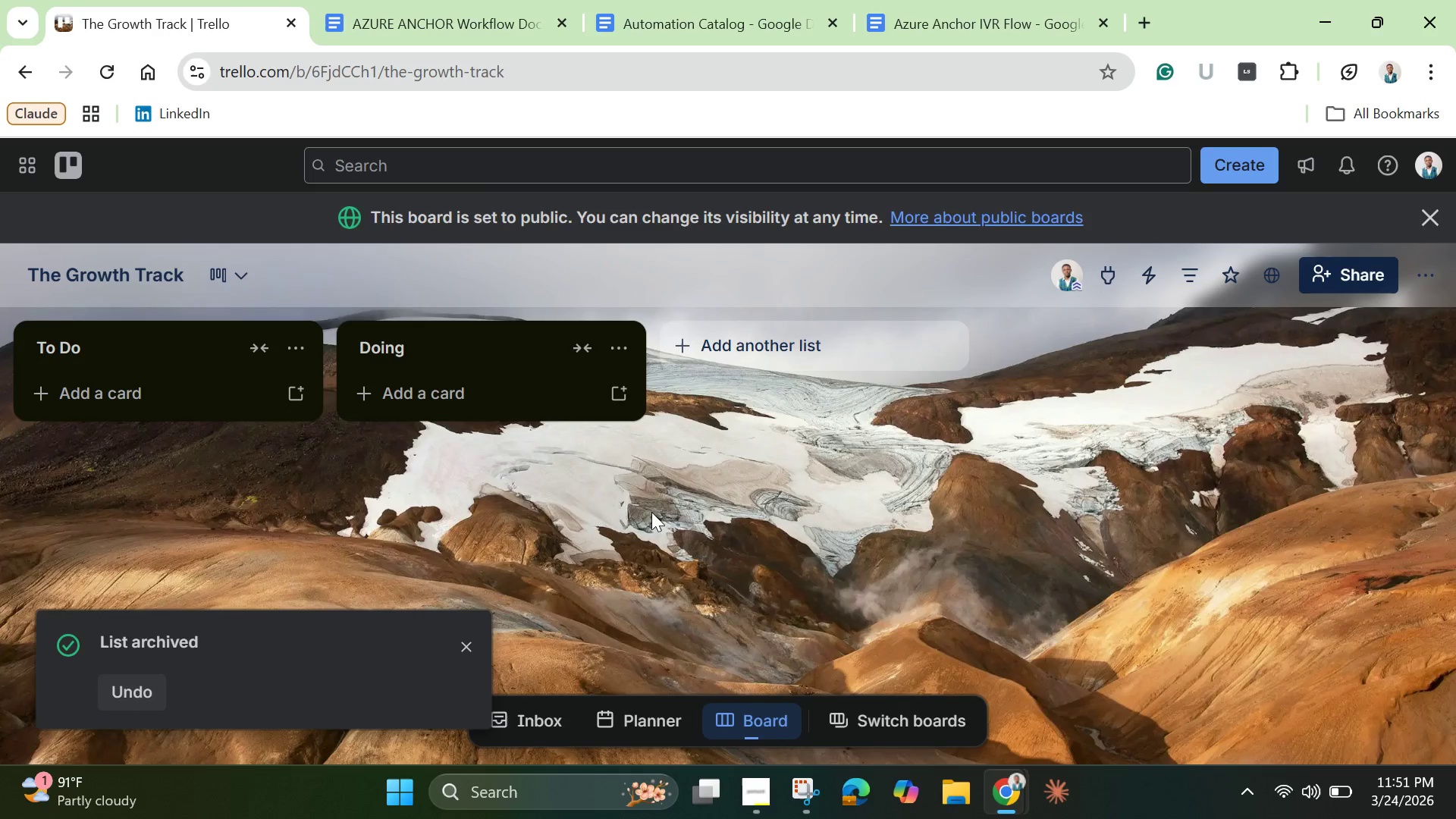 
left_click([614, 350])
 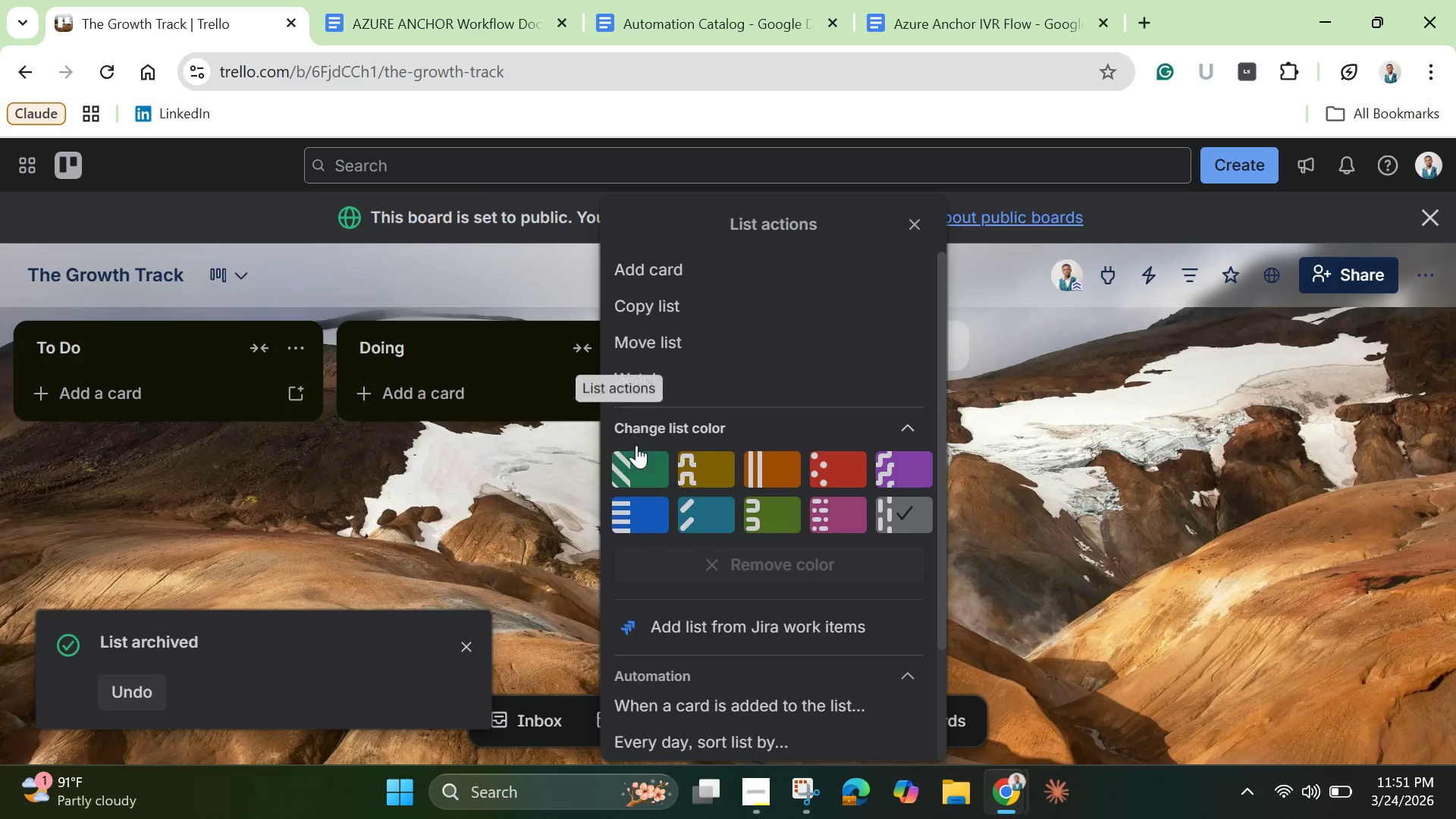 
scroll: coordinate [723, 665], scroll_direction: down, amount: 6.0
 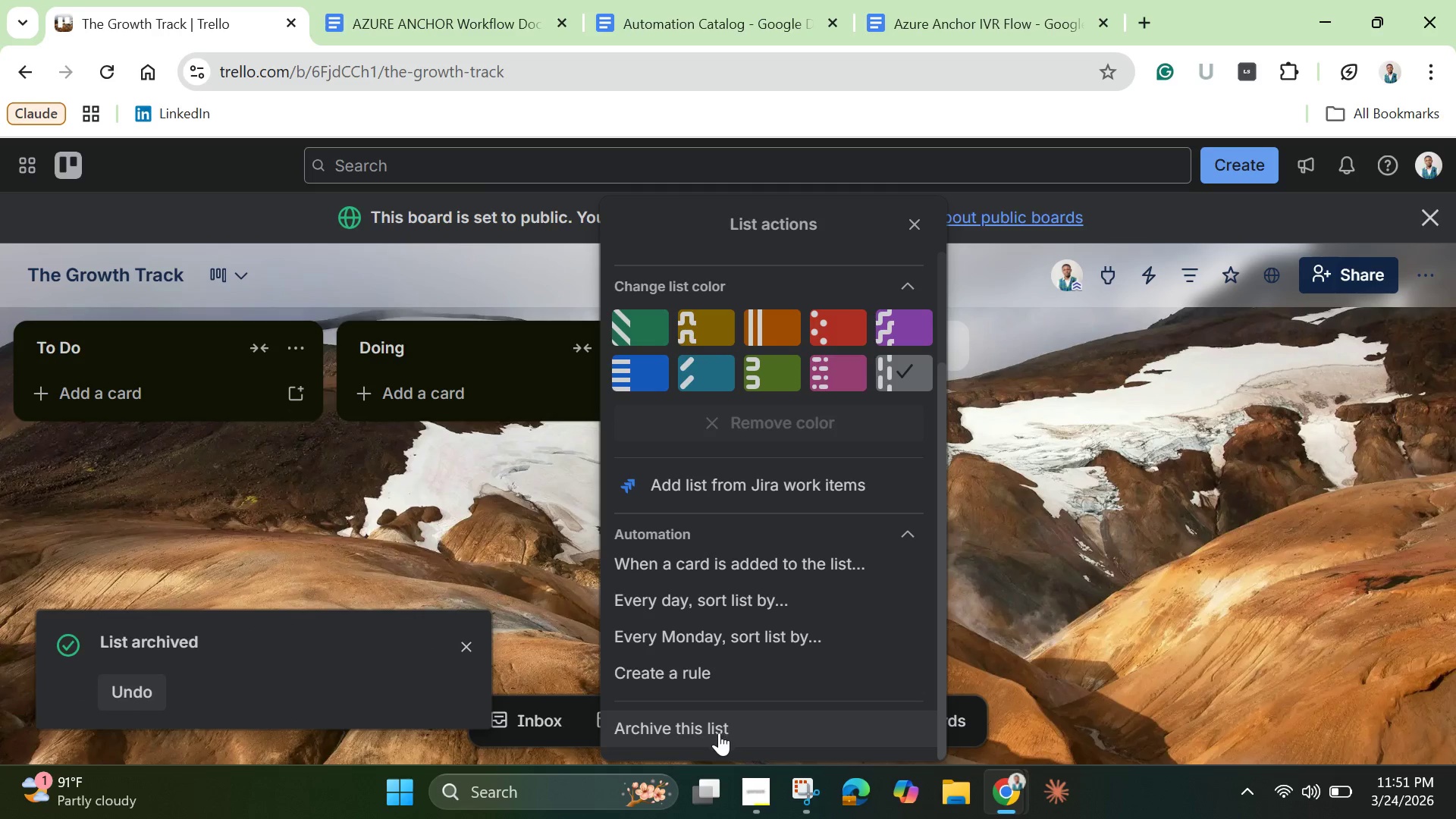 
left_click_drag(start_coordinate=[714, 733], to_coordinate=[705, 734])
 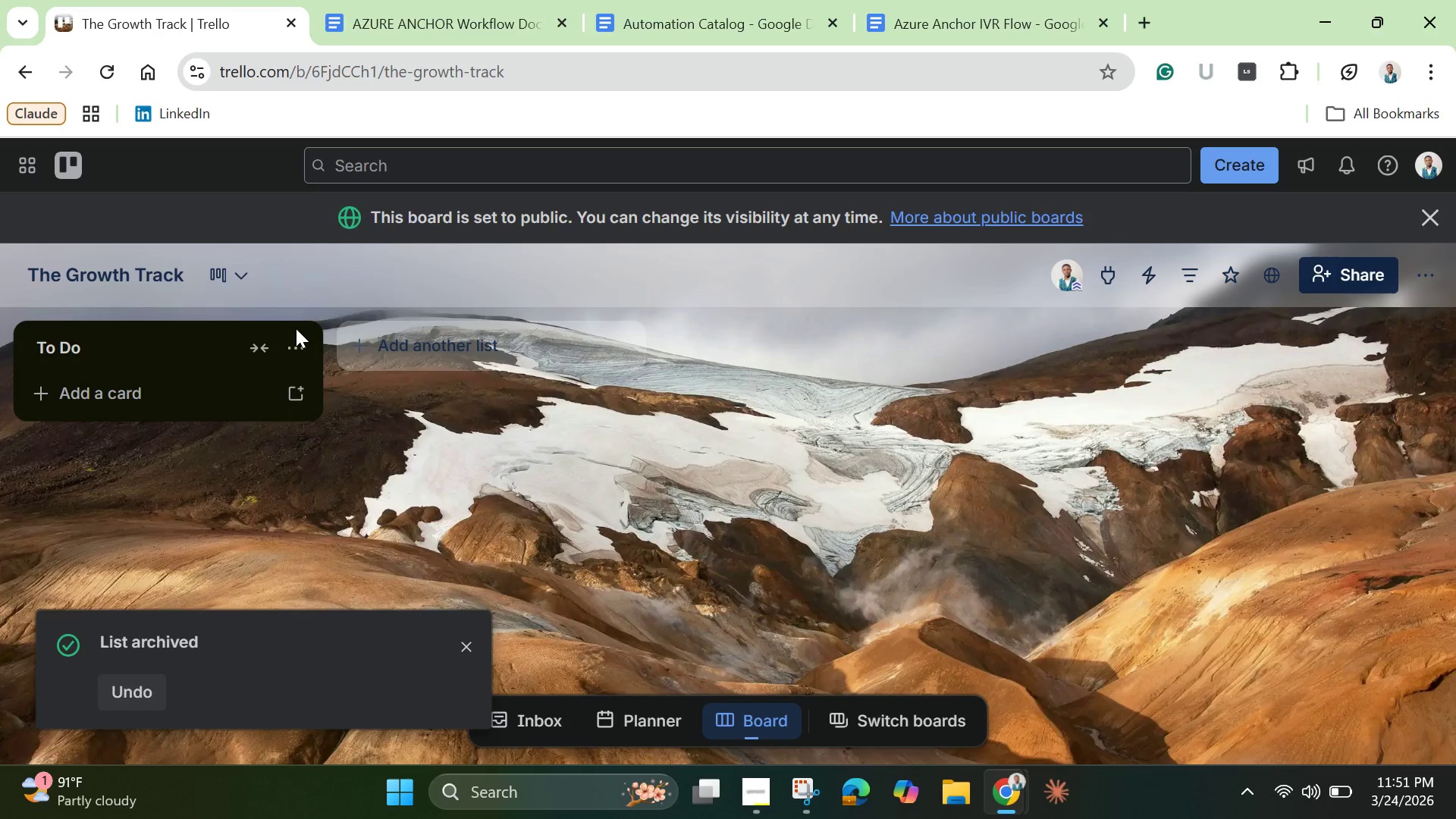 
left_click([295, 338])
 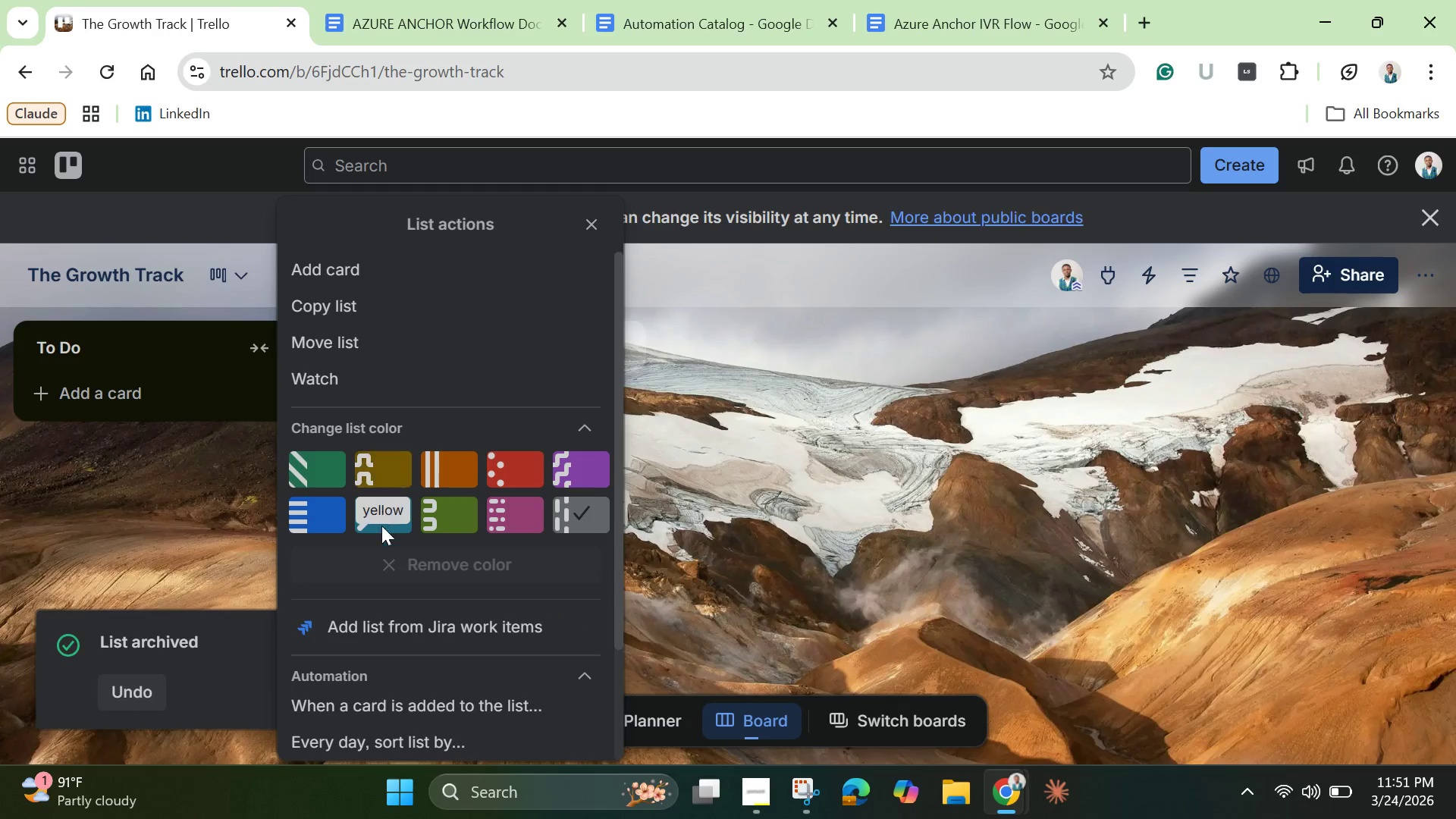 
scroll: coordinate [410, 747], scroll_direction: down, amount: 4.0
 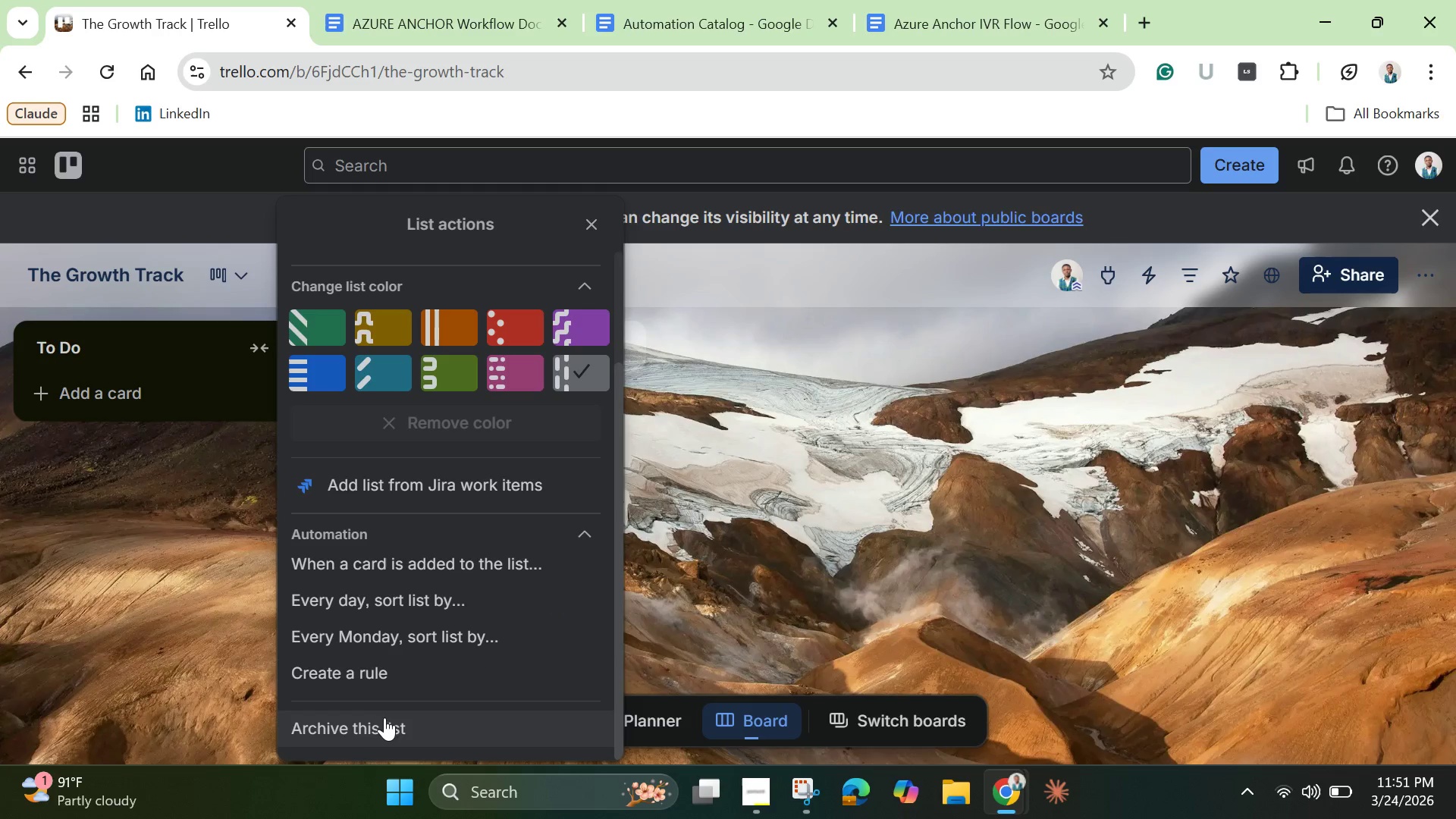 
left_click_drag(start_coordinate=[382, 723], to_coordinate=[378, 725])
 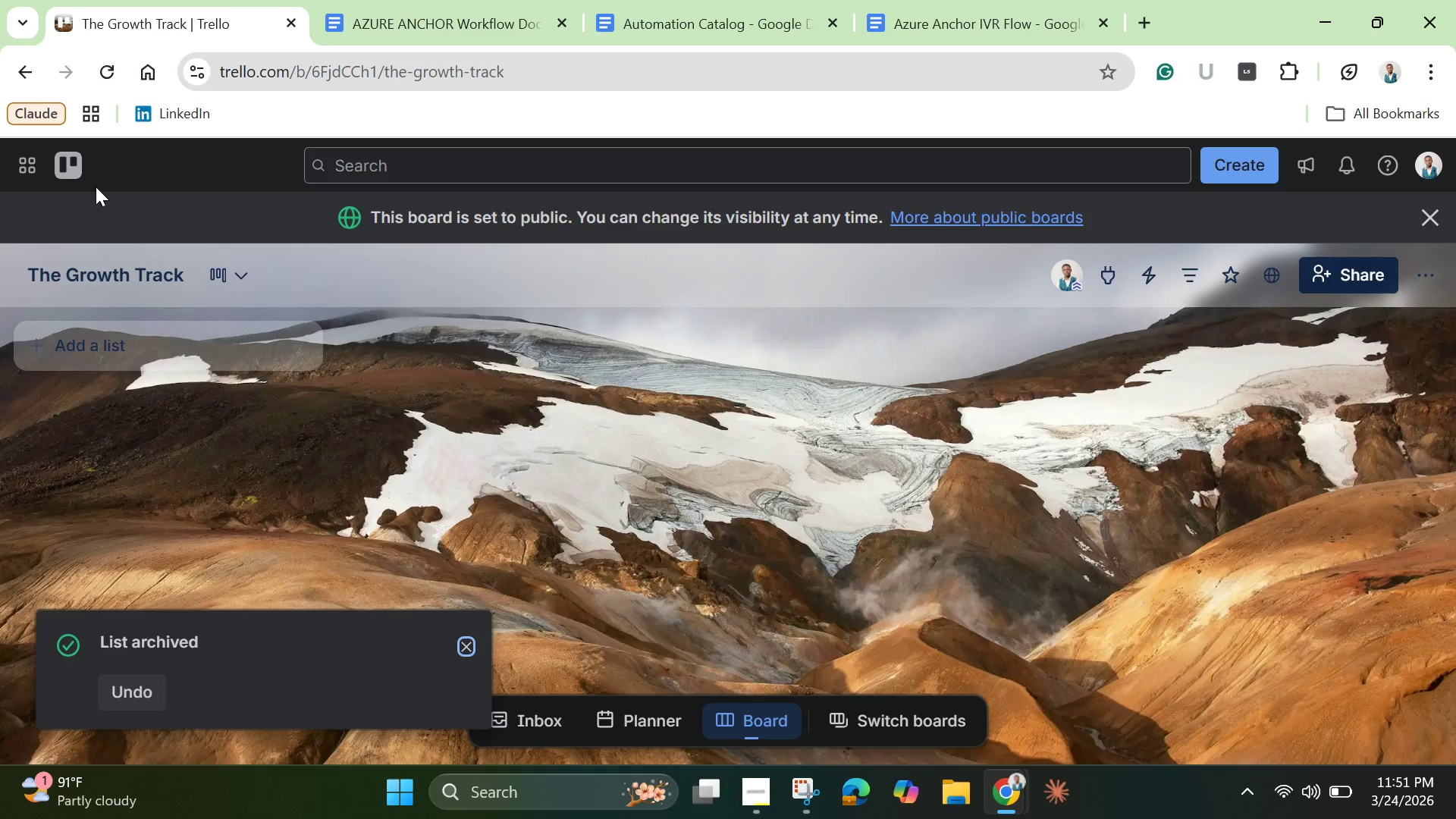 
left_click([61, 161])
 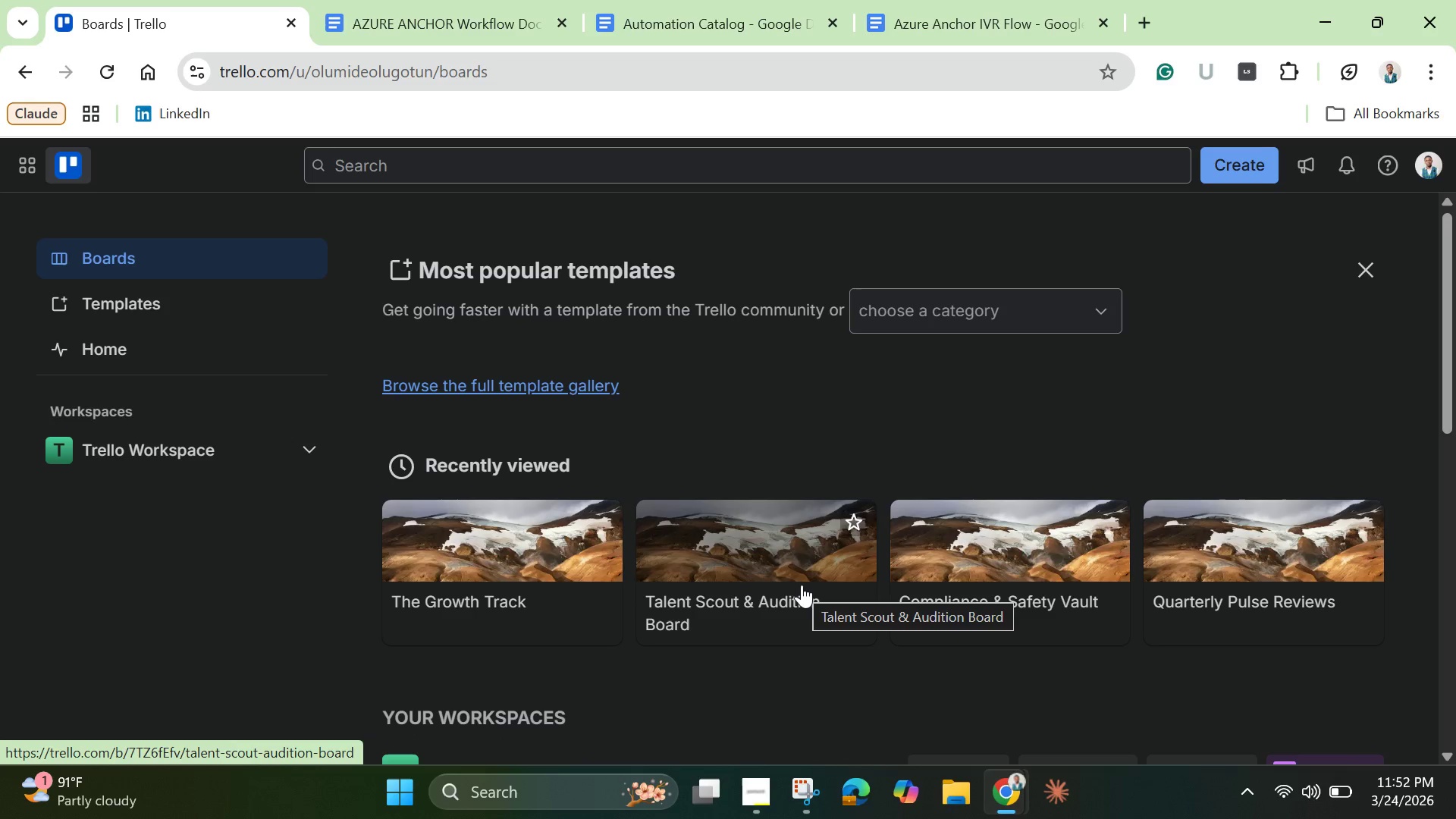 
wait(22.55)
 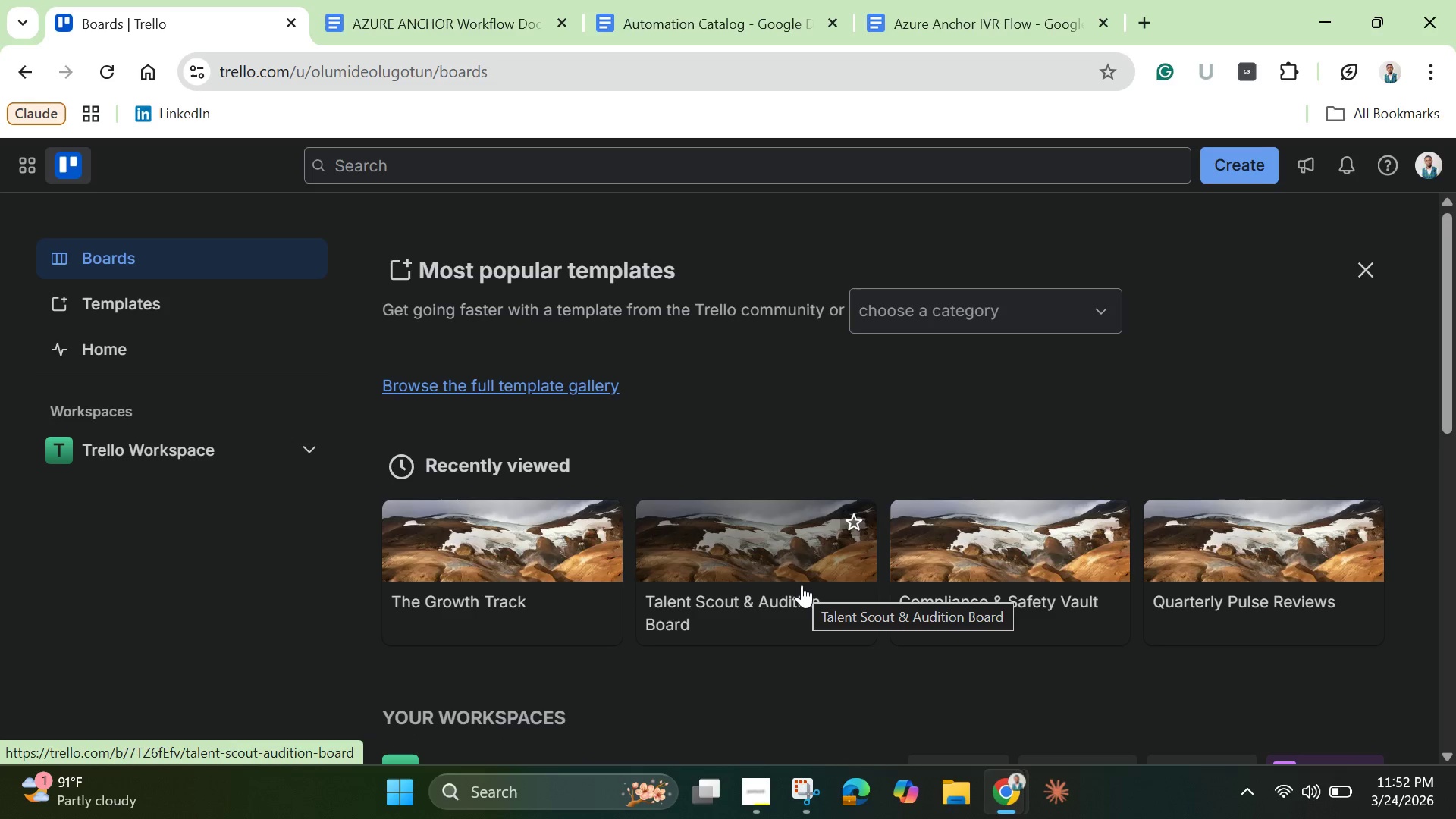 
left_click([740, 581])
 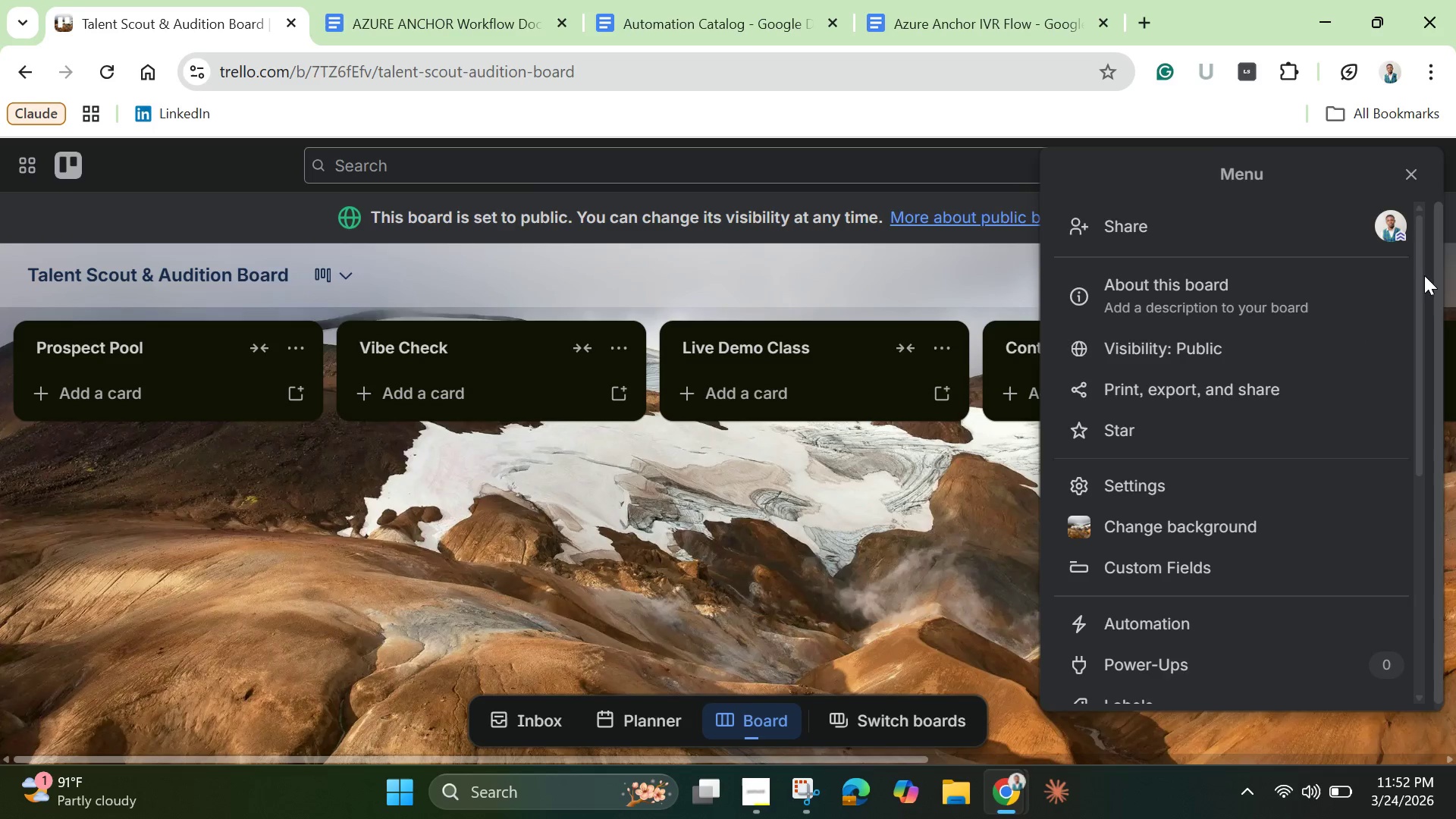 
wait(5.83)
 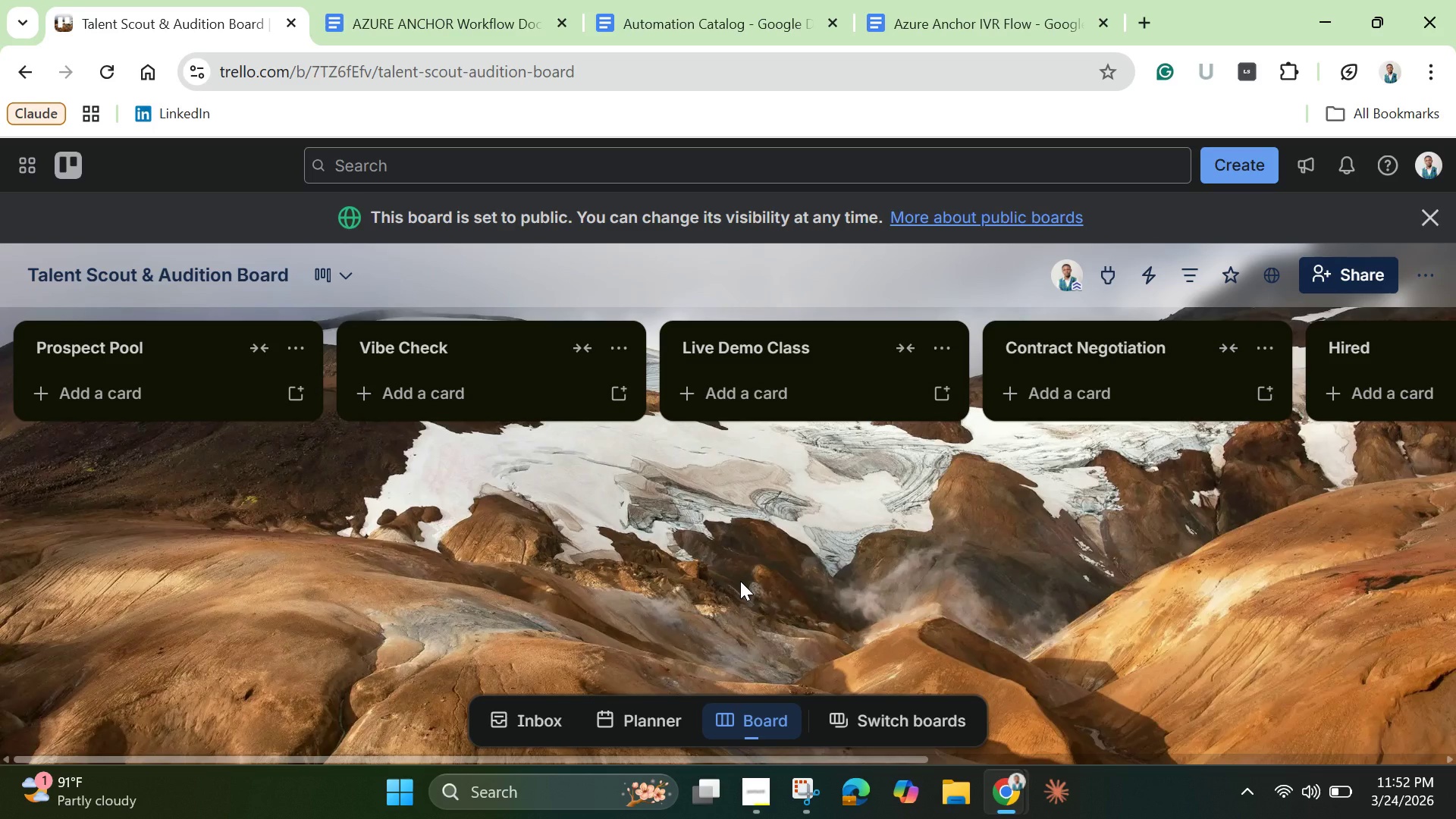 
scroll: coordinate [1207, 639], scroll_direction: down, amount: 3.0
 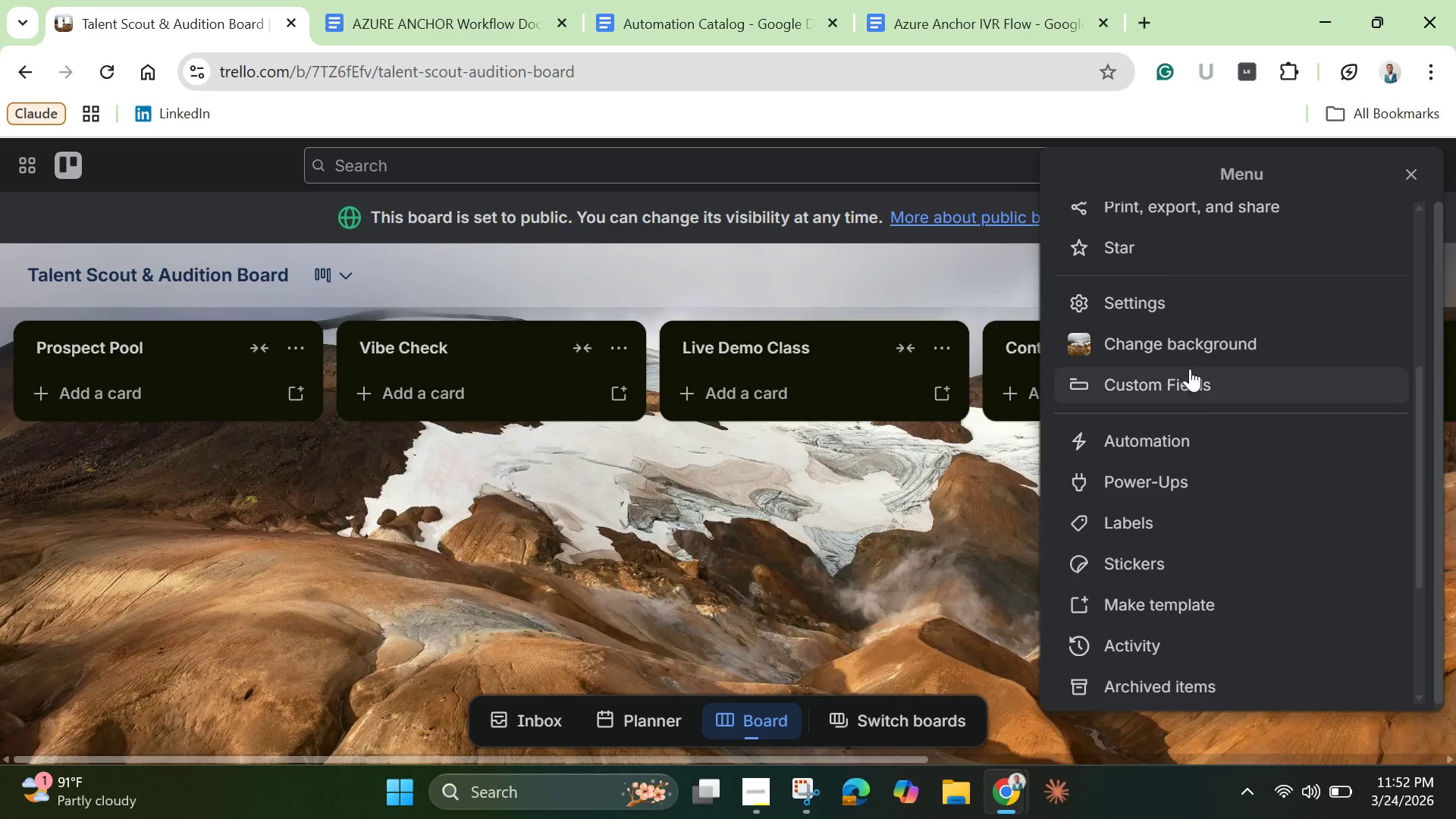 
left_click([1187, 335])
 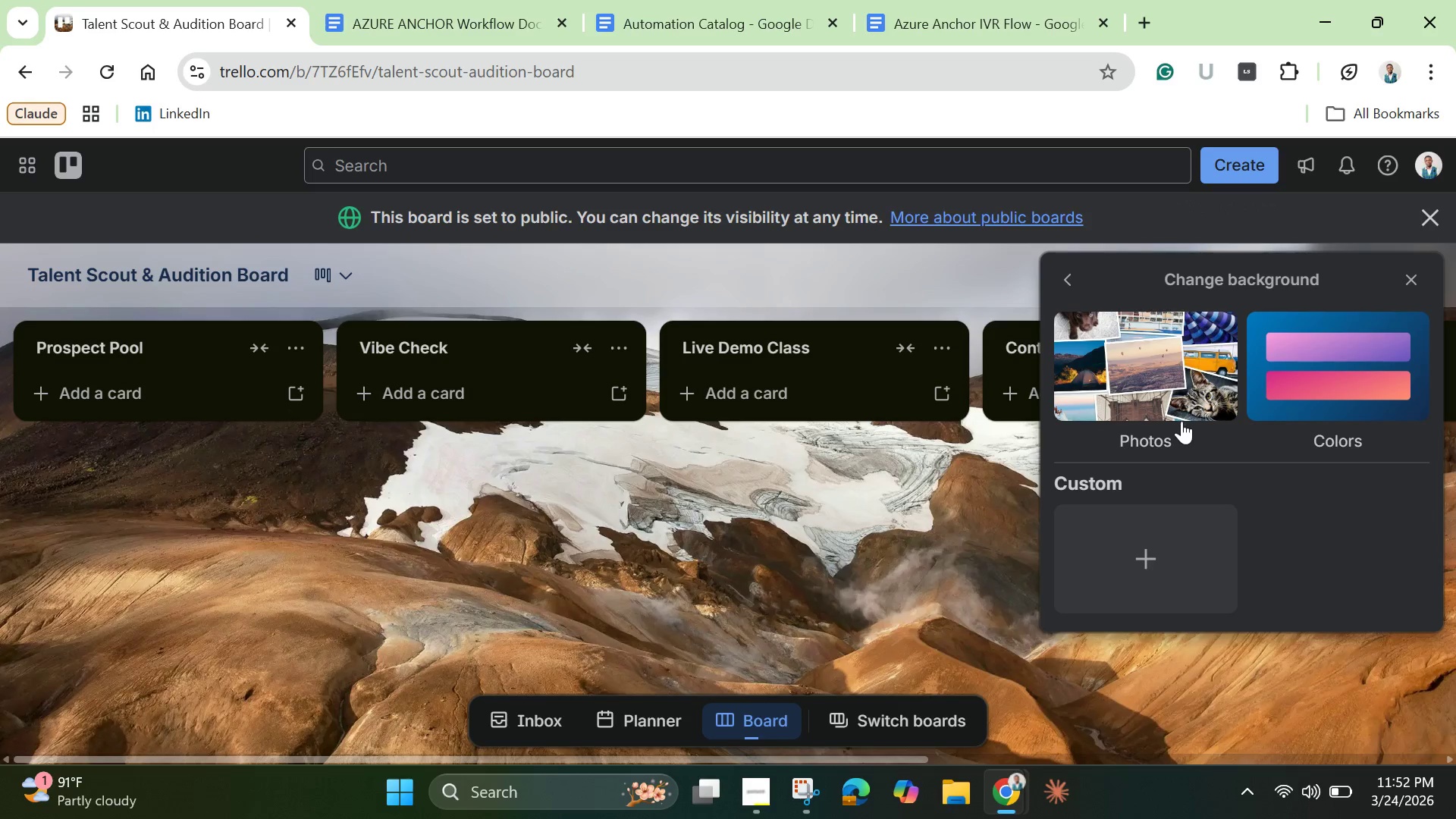 
left_click([1167, 399])
 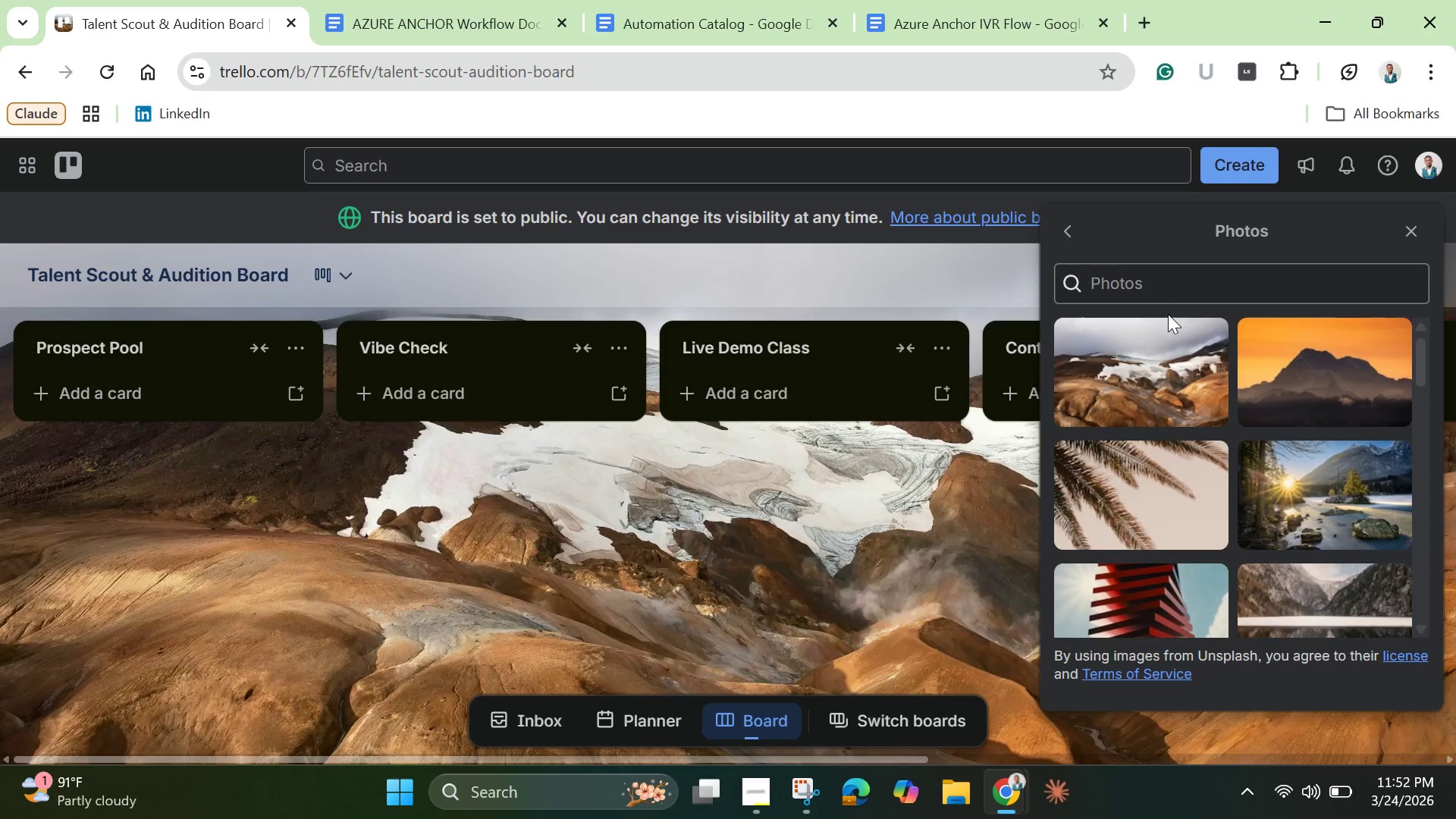 
left_click([1170, 293])
 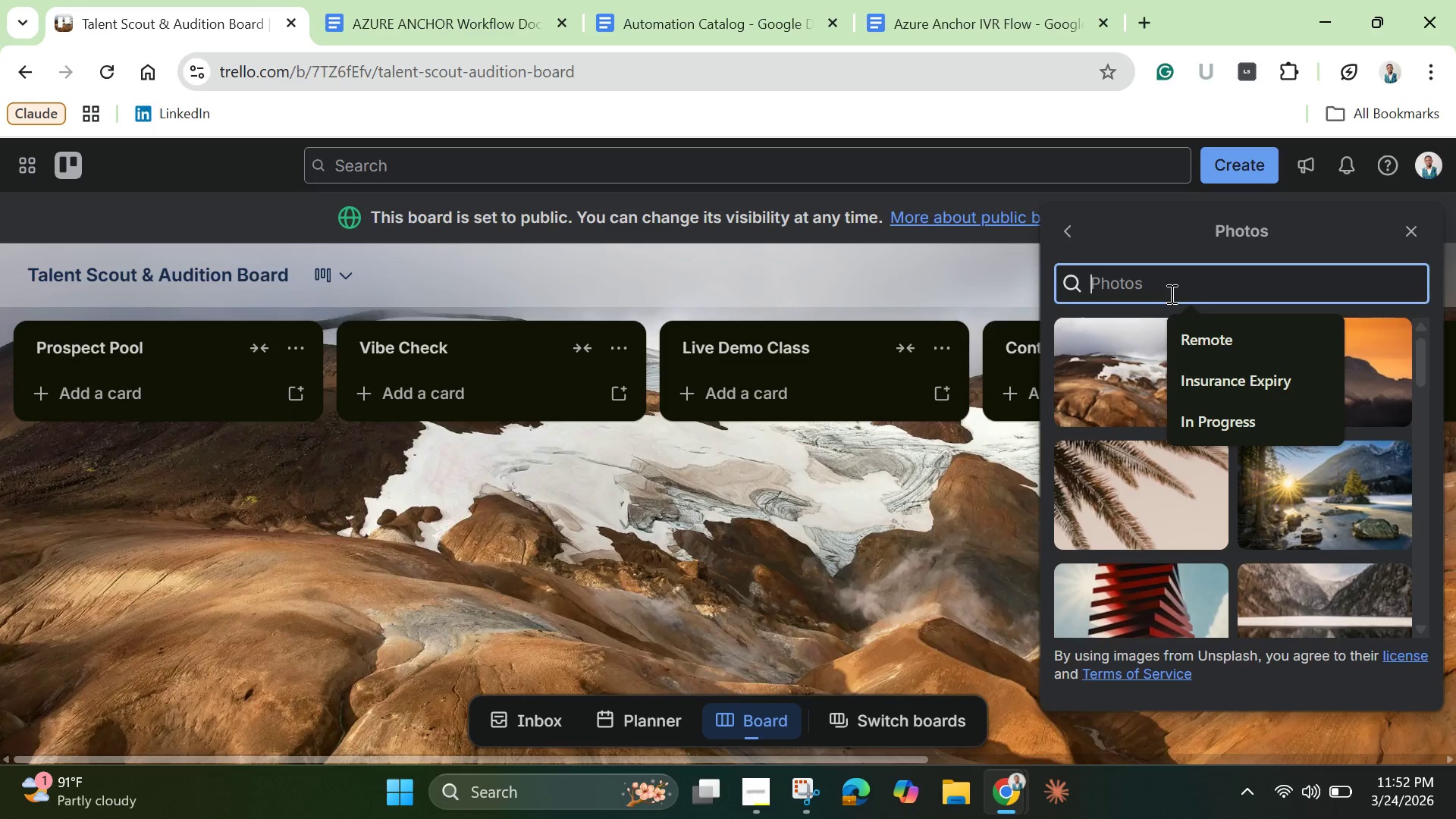 
type(talent scout)
 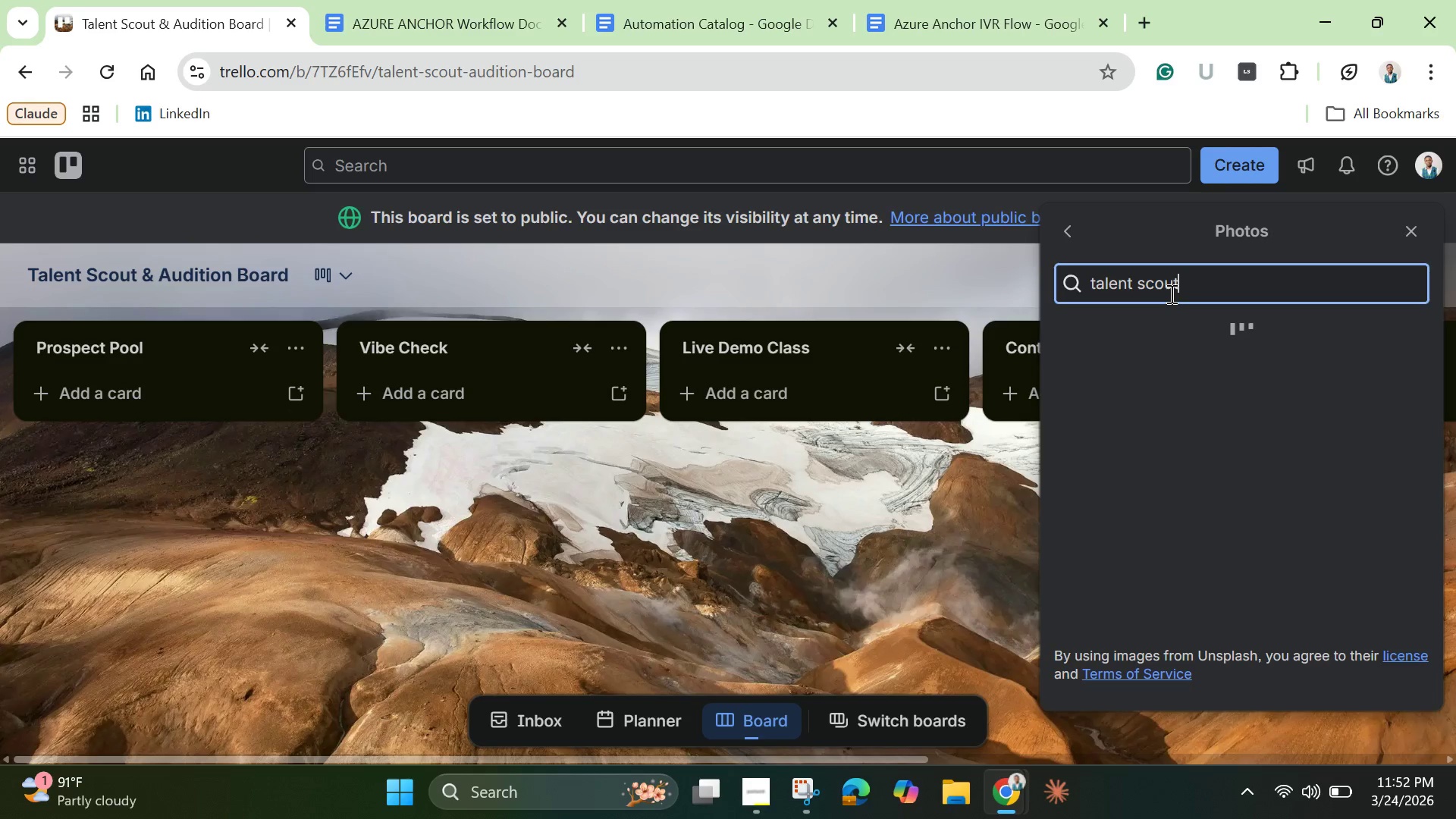 
key(Enter)
 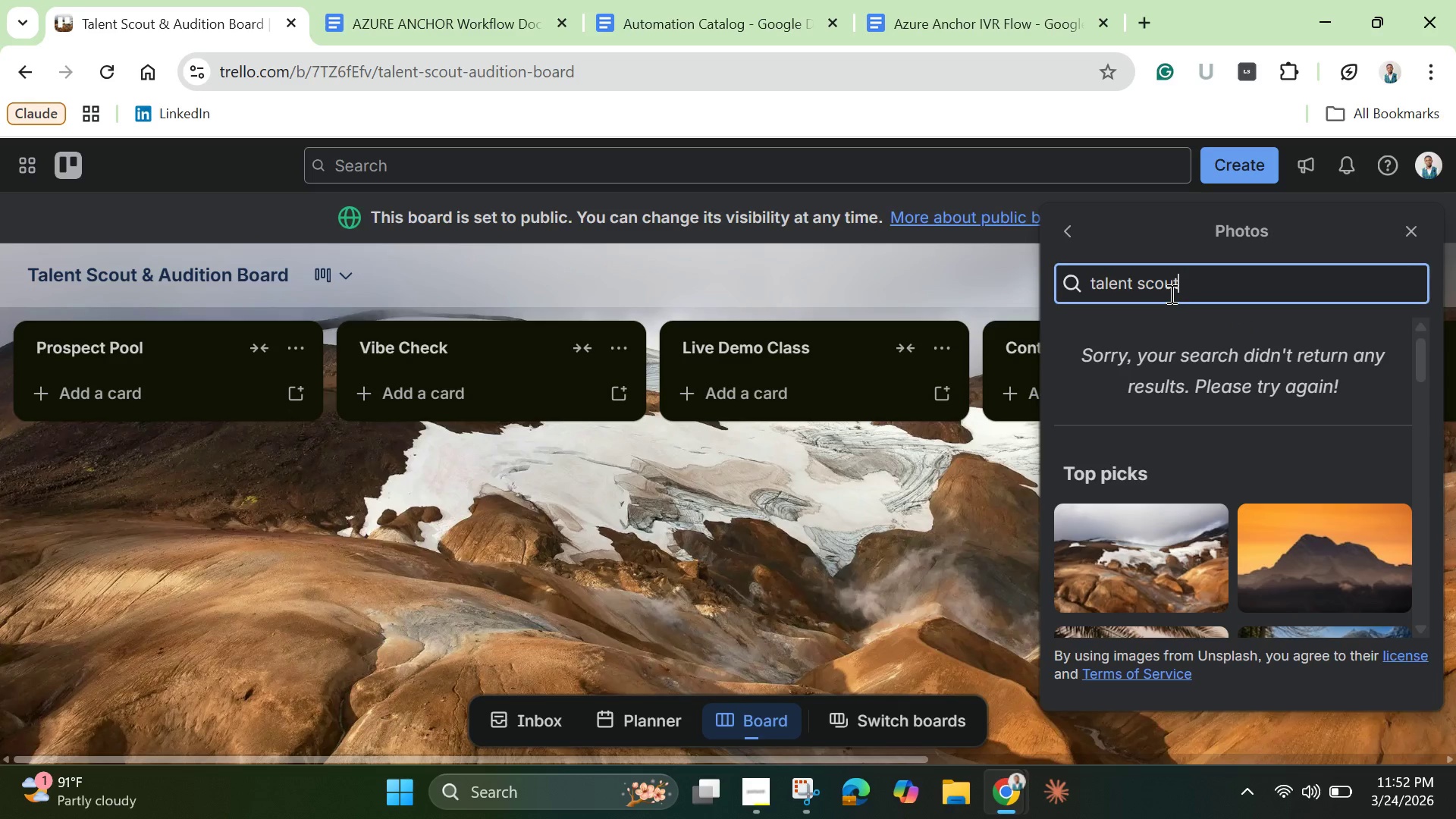 
key(Backspace)
 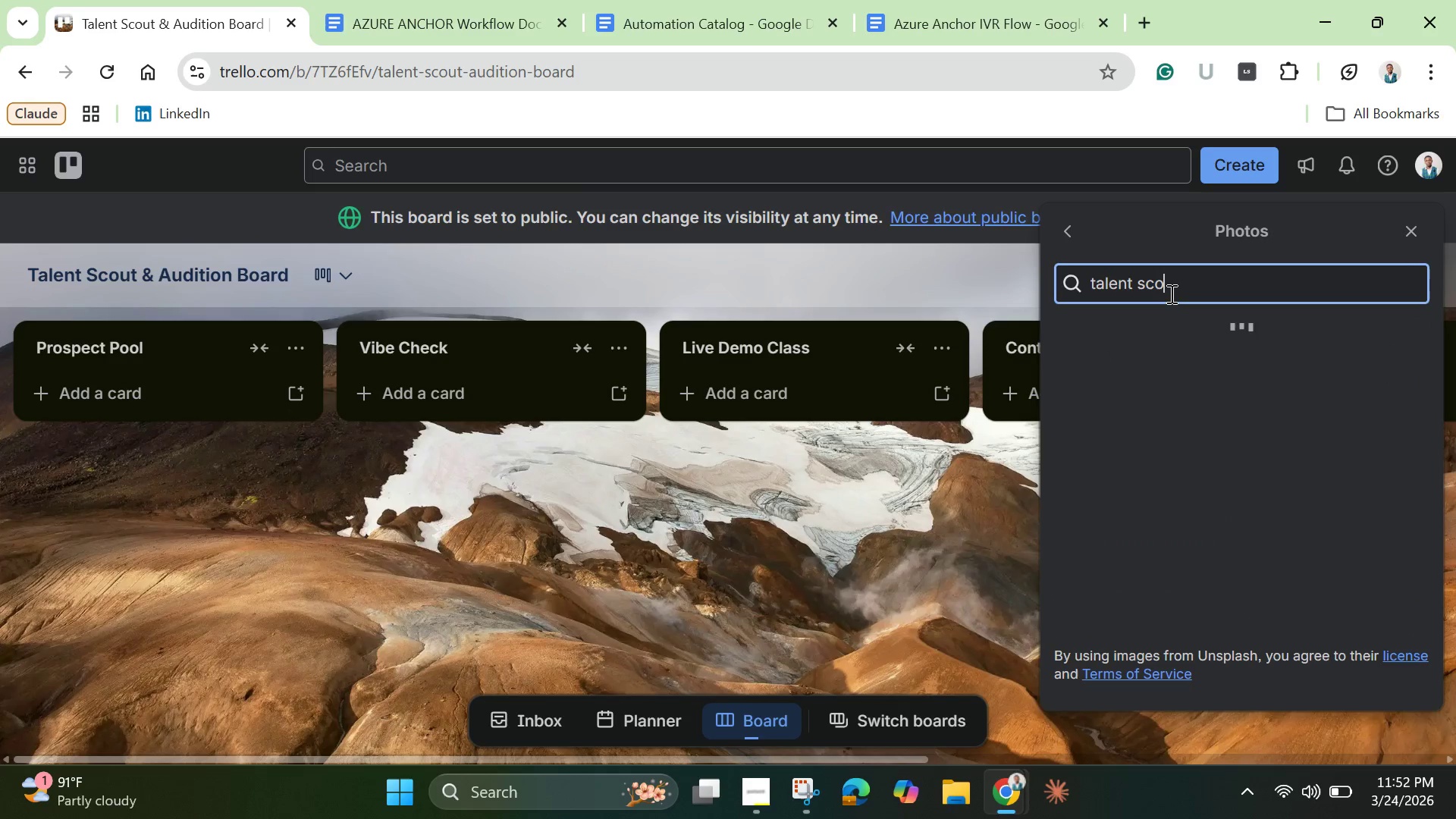 
key(Backspace)
 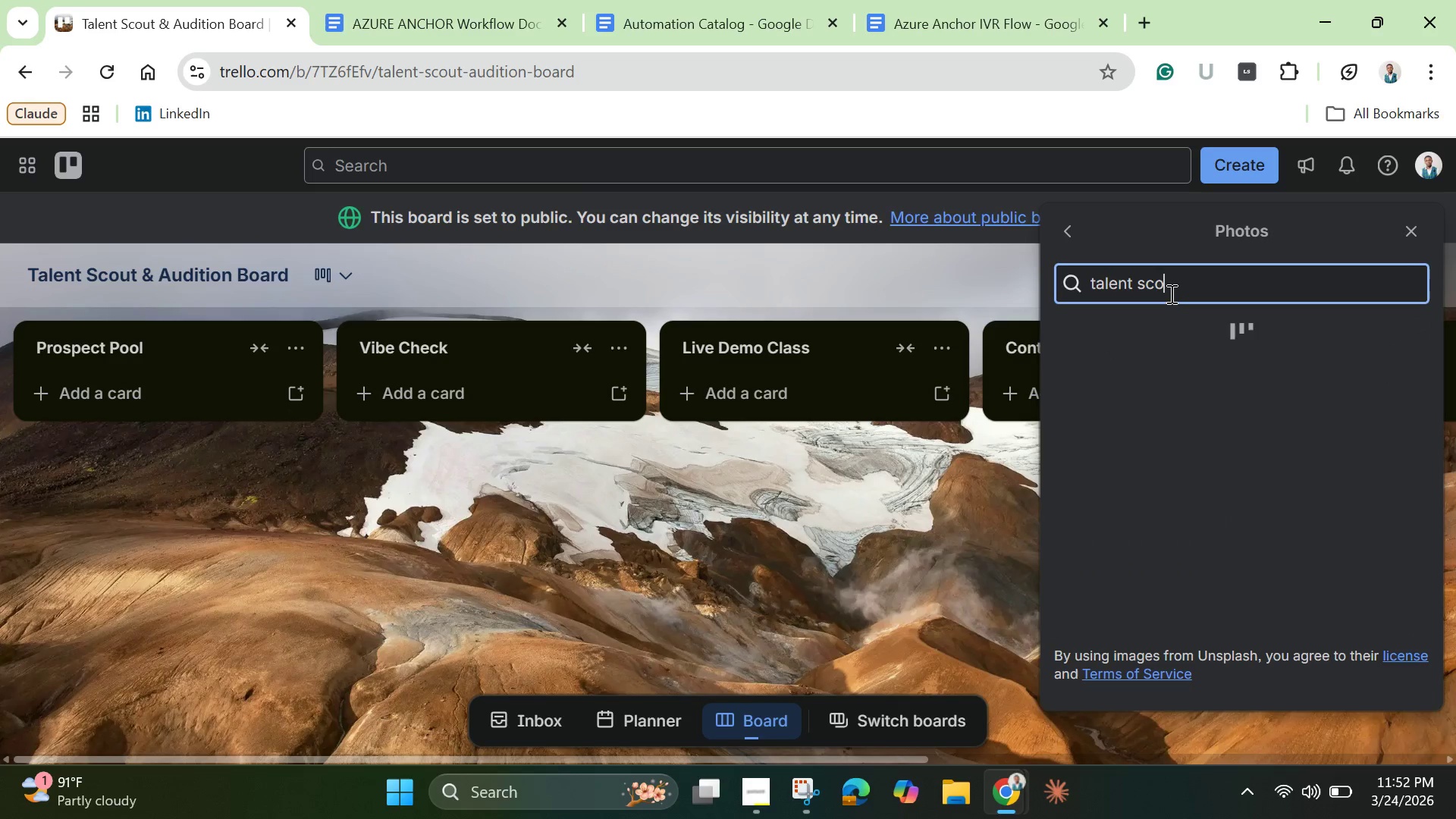 
key(Backspace)
 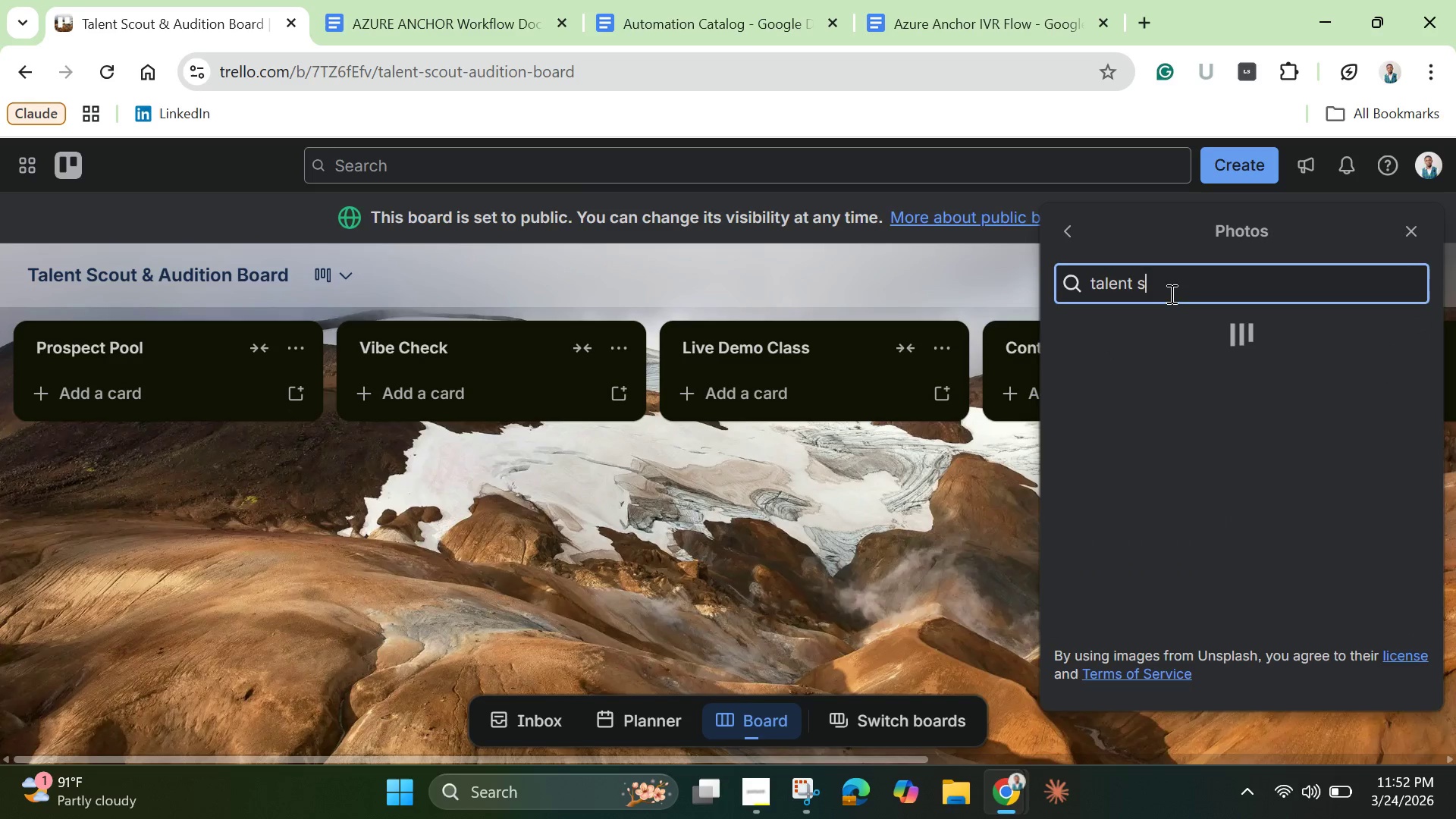 
key(Backspace)
 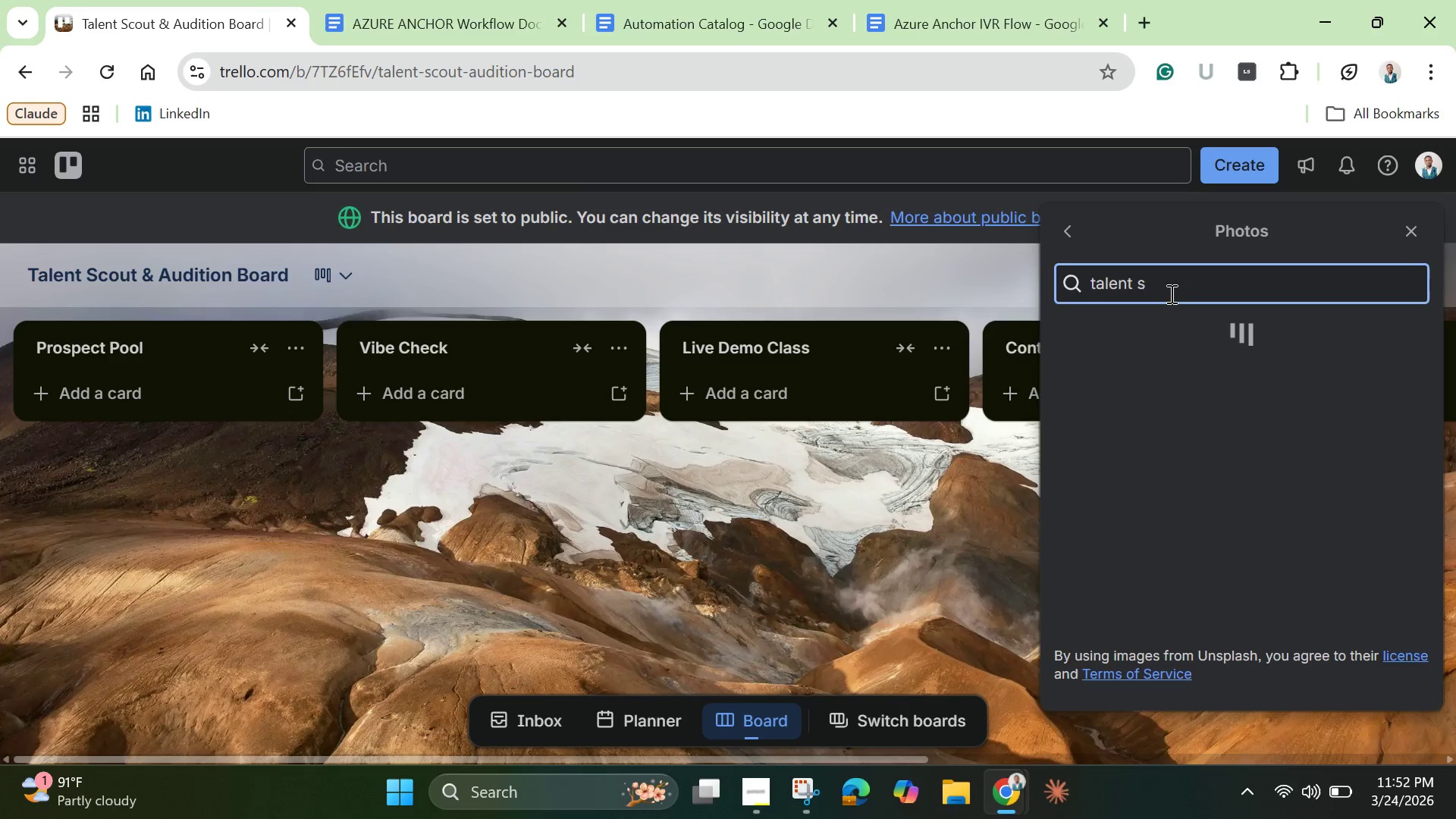 
key(Backspace)
 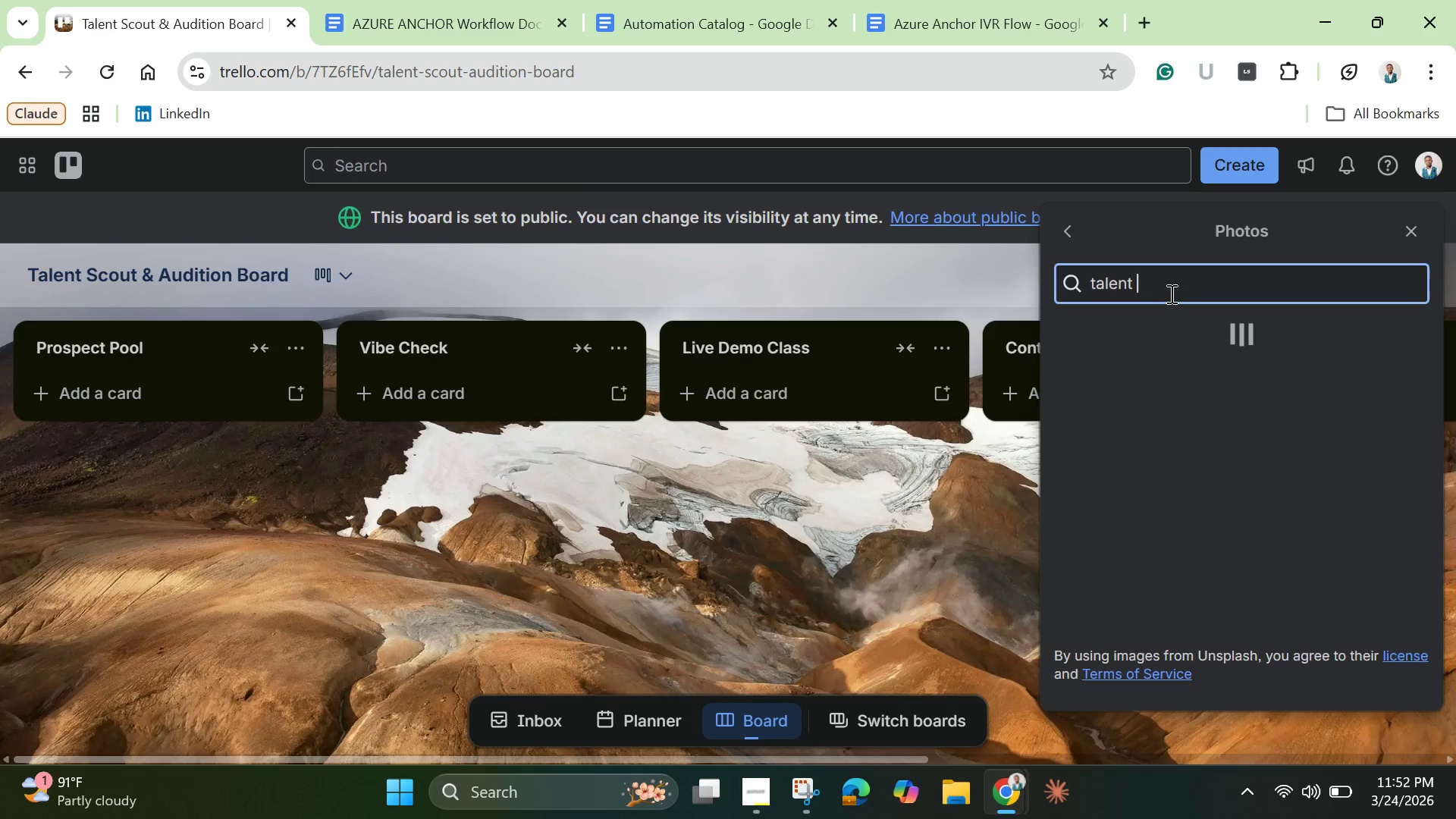 
key(Backspace)
 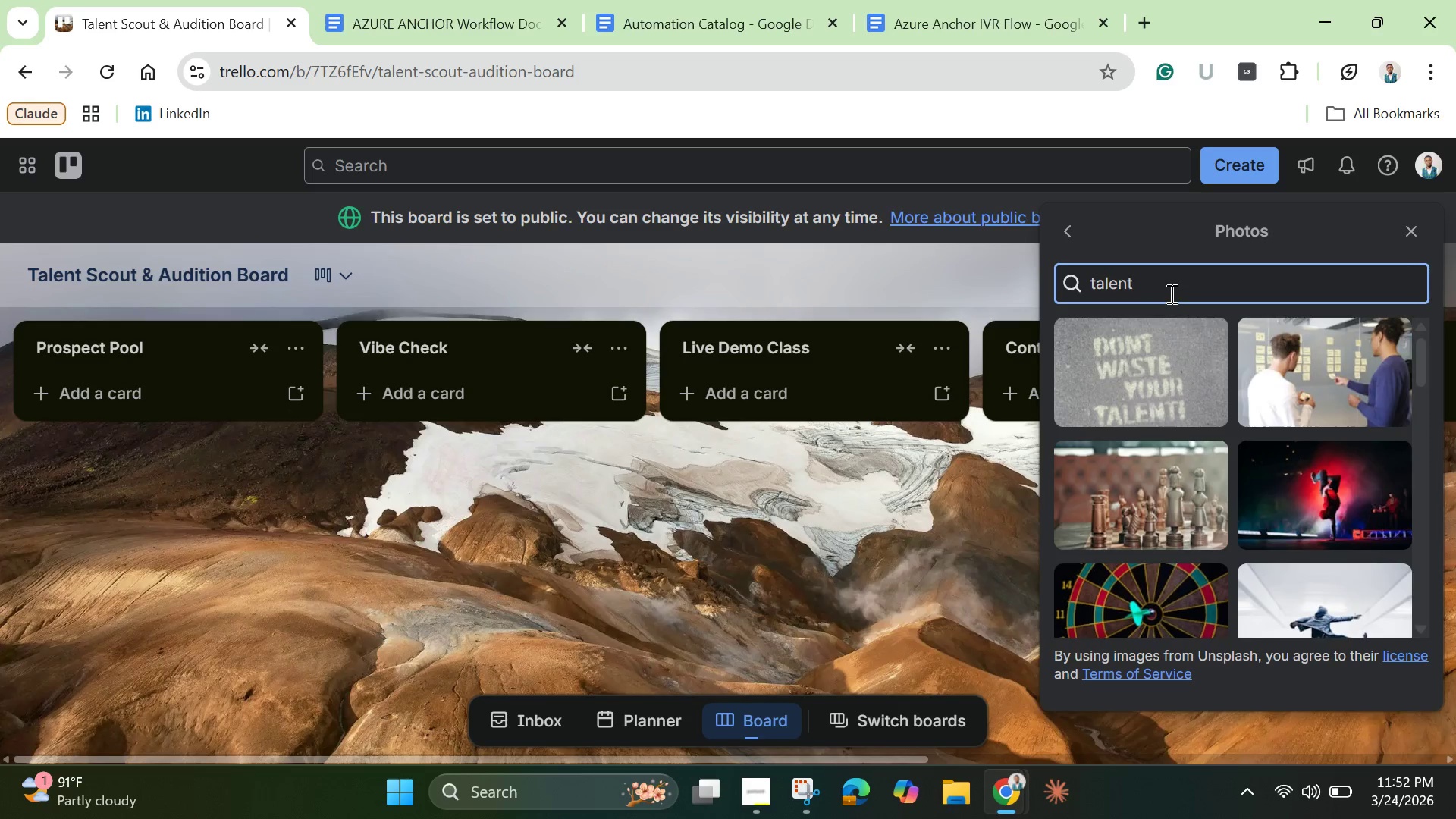 
key(Enter)
 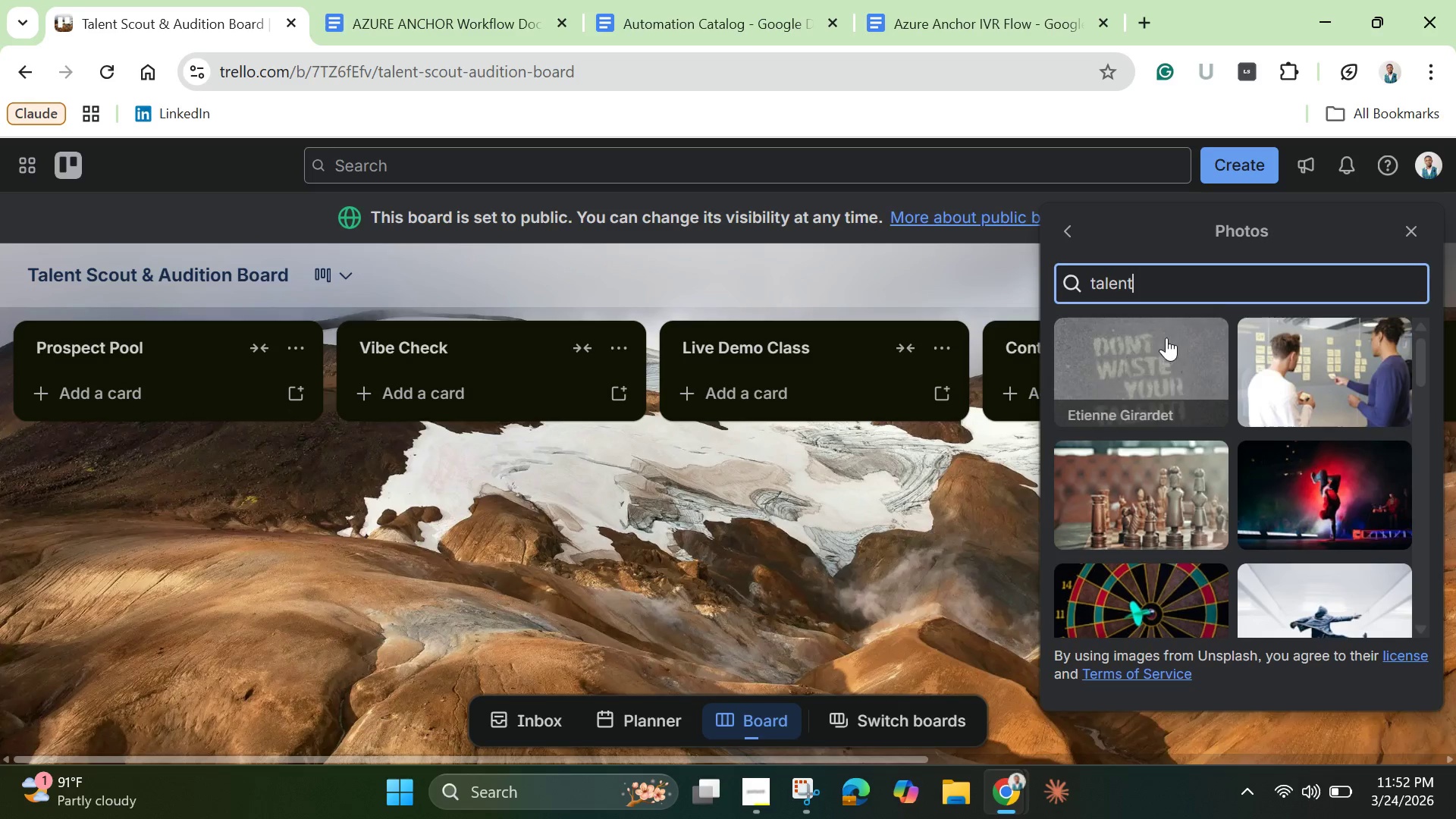 
scroll: coordinate [1260, 562], scroll_direction: down, amount: 11.0
 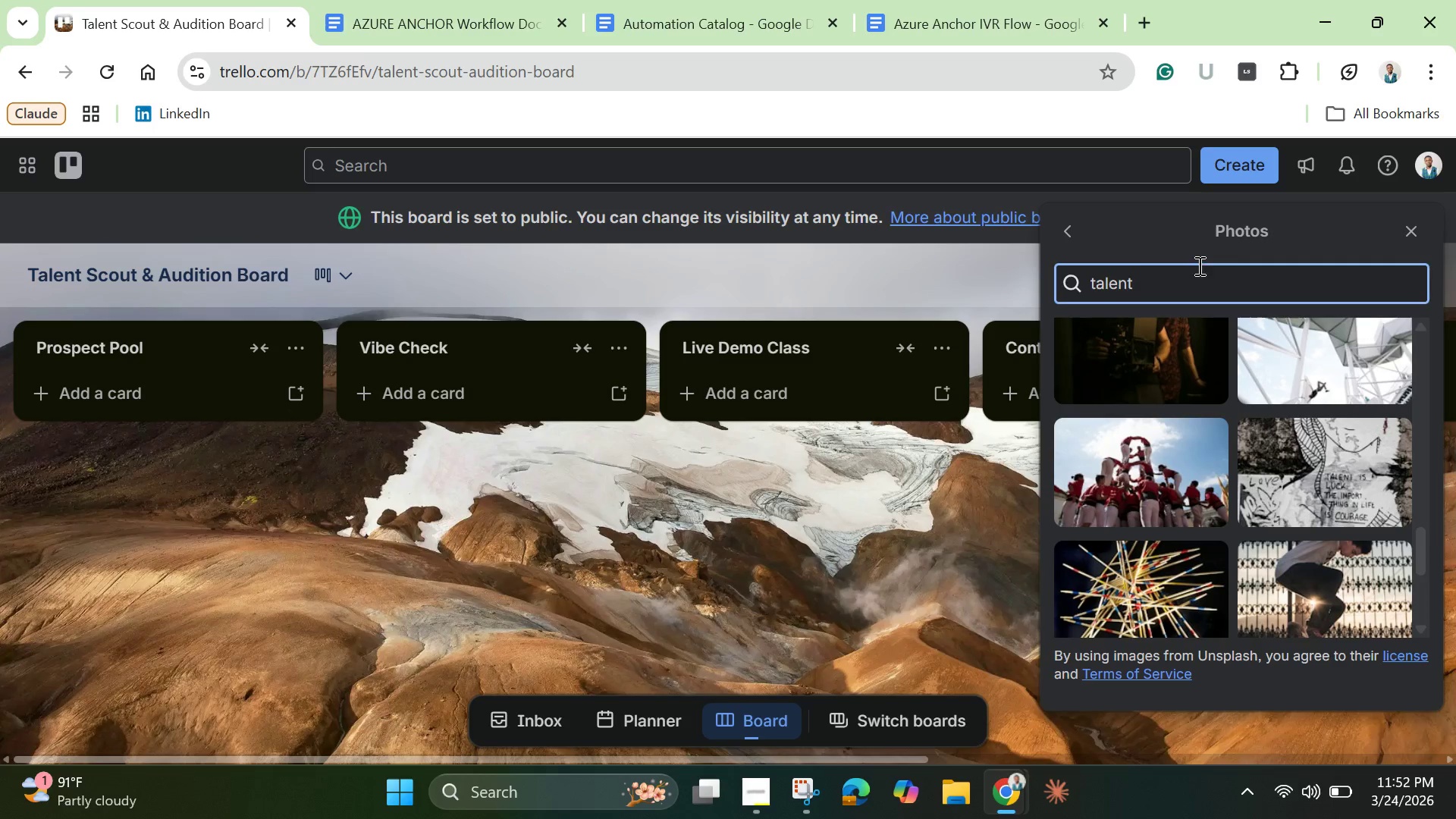 
double_click([1198, 265])
 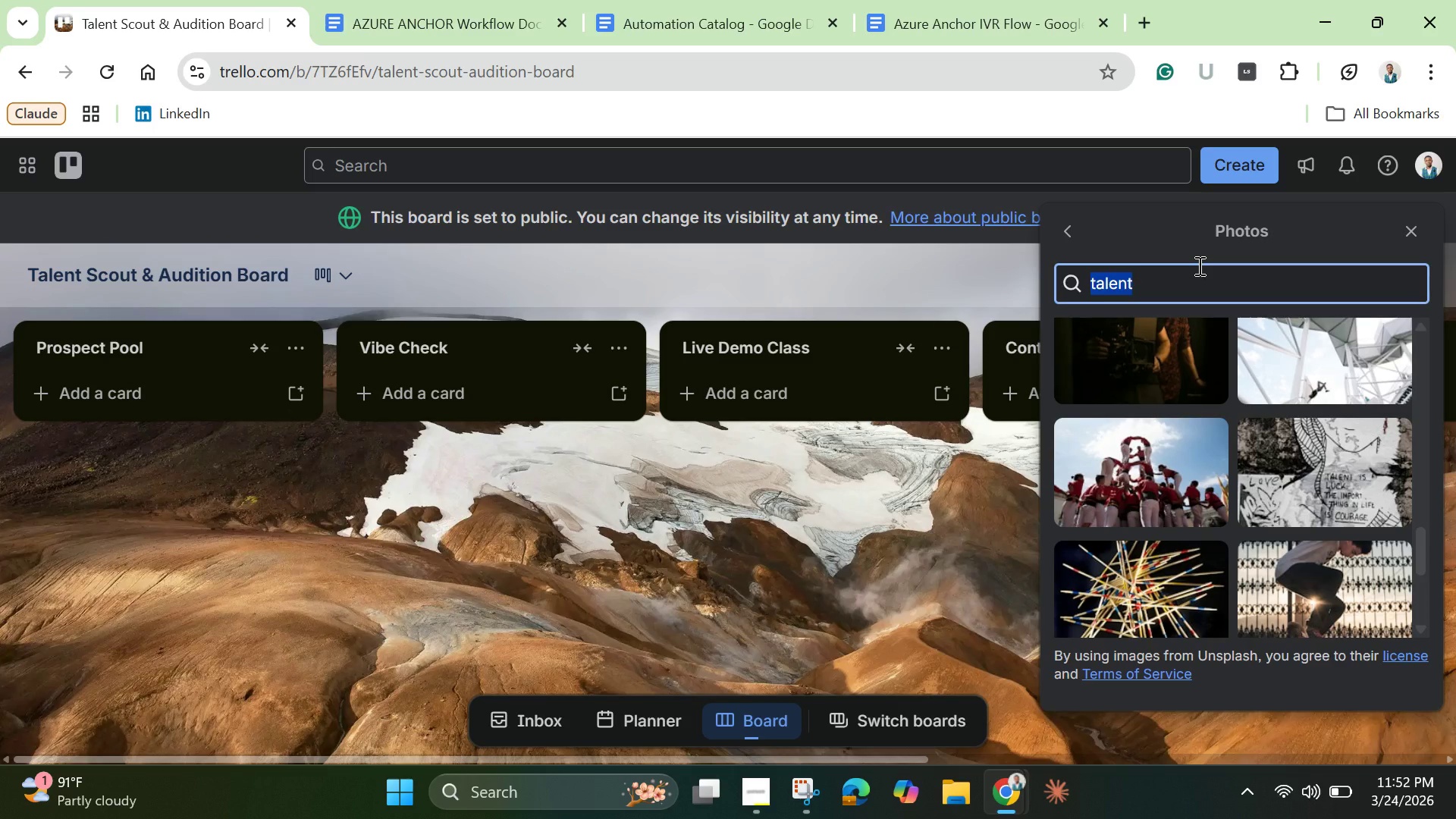 
triple_click([1198, 265])
 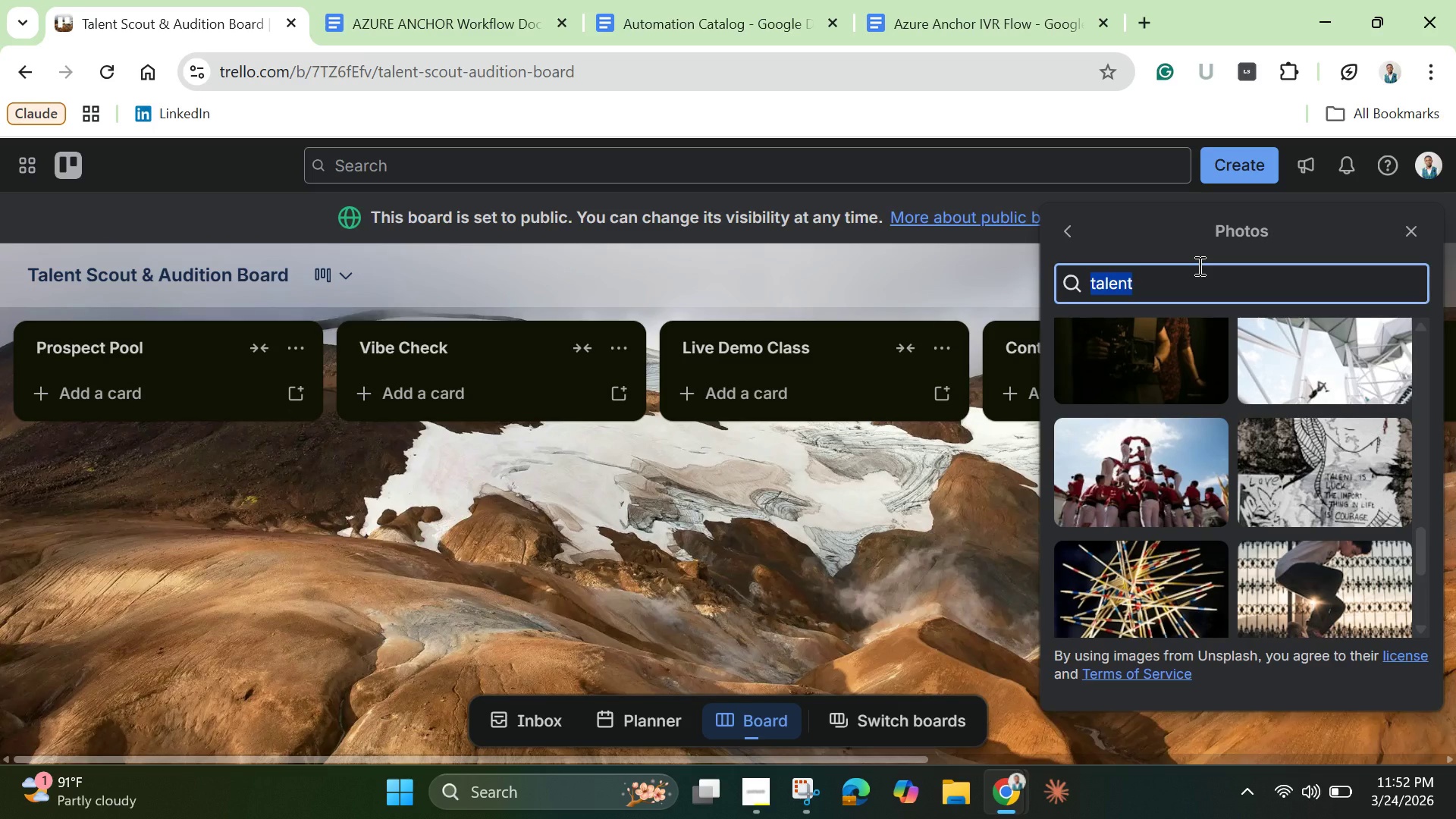 
key(Backspace)
type(hiring)
 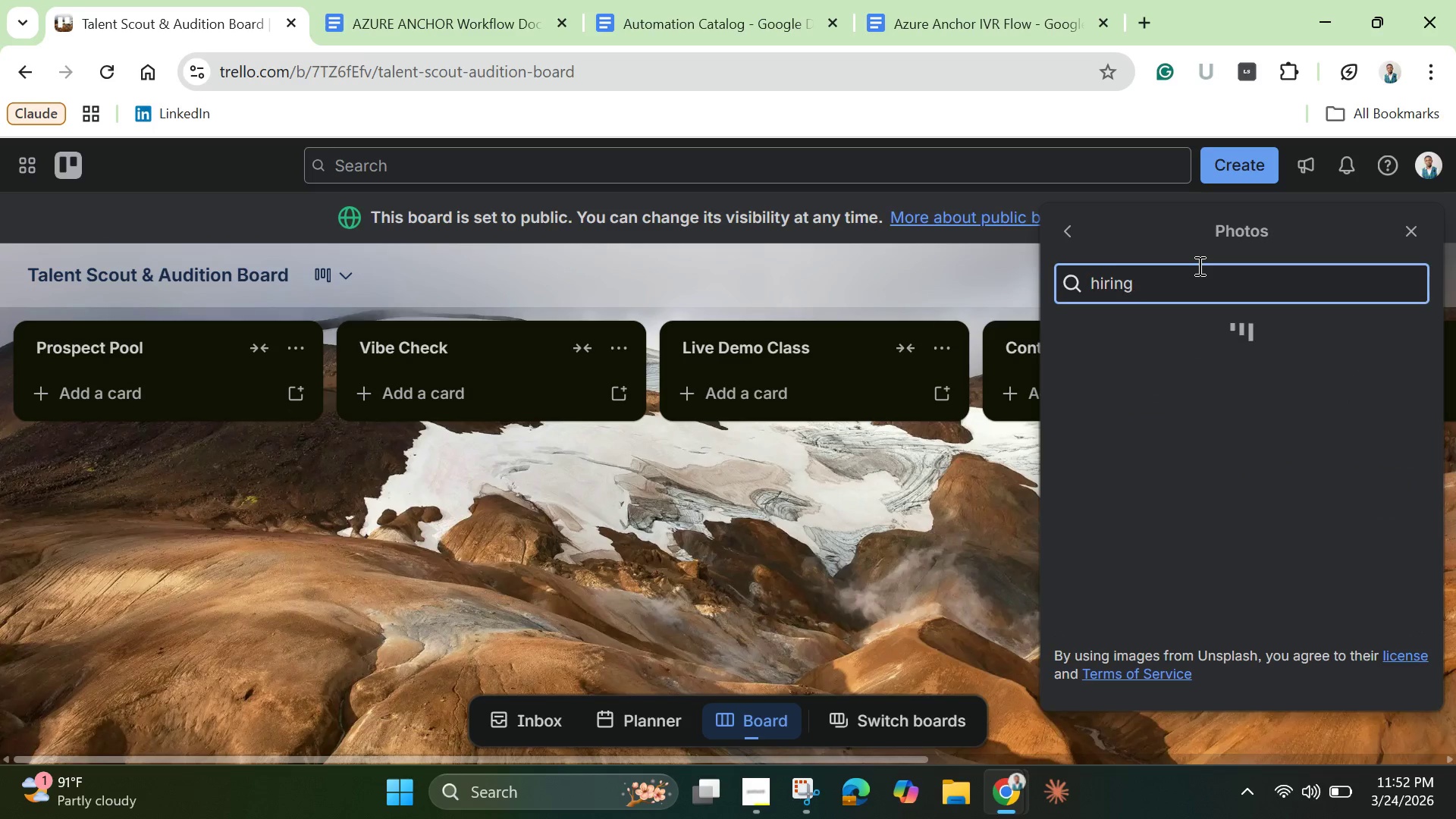 
key(Enter)
 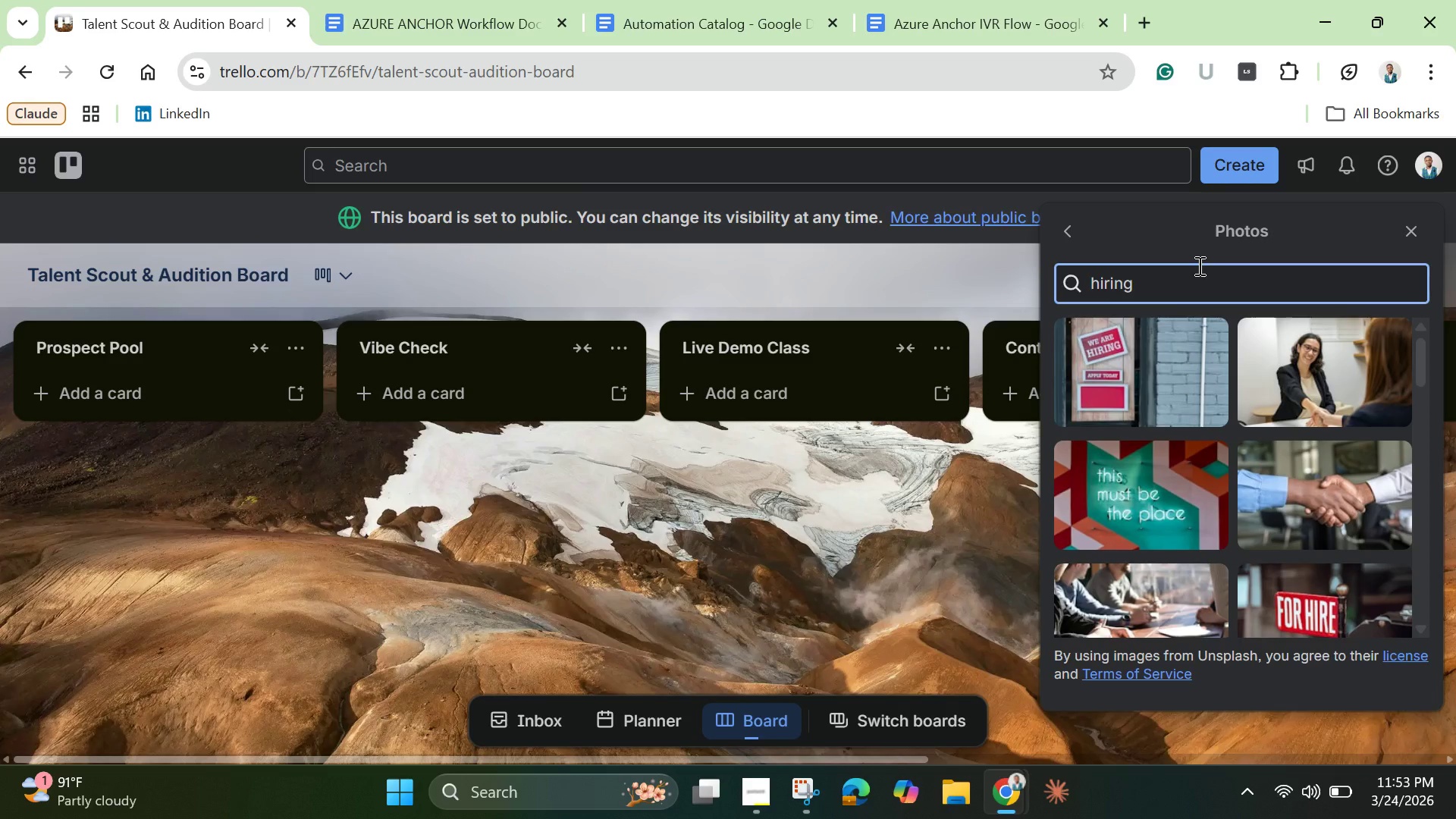 
wait(7.28)
 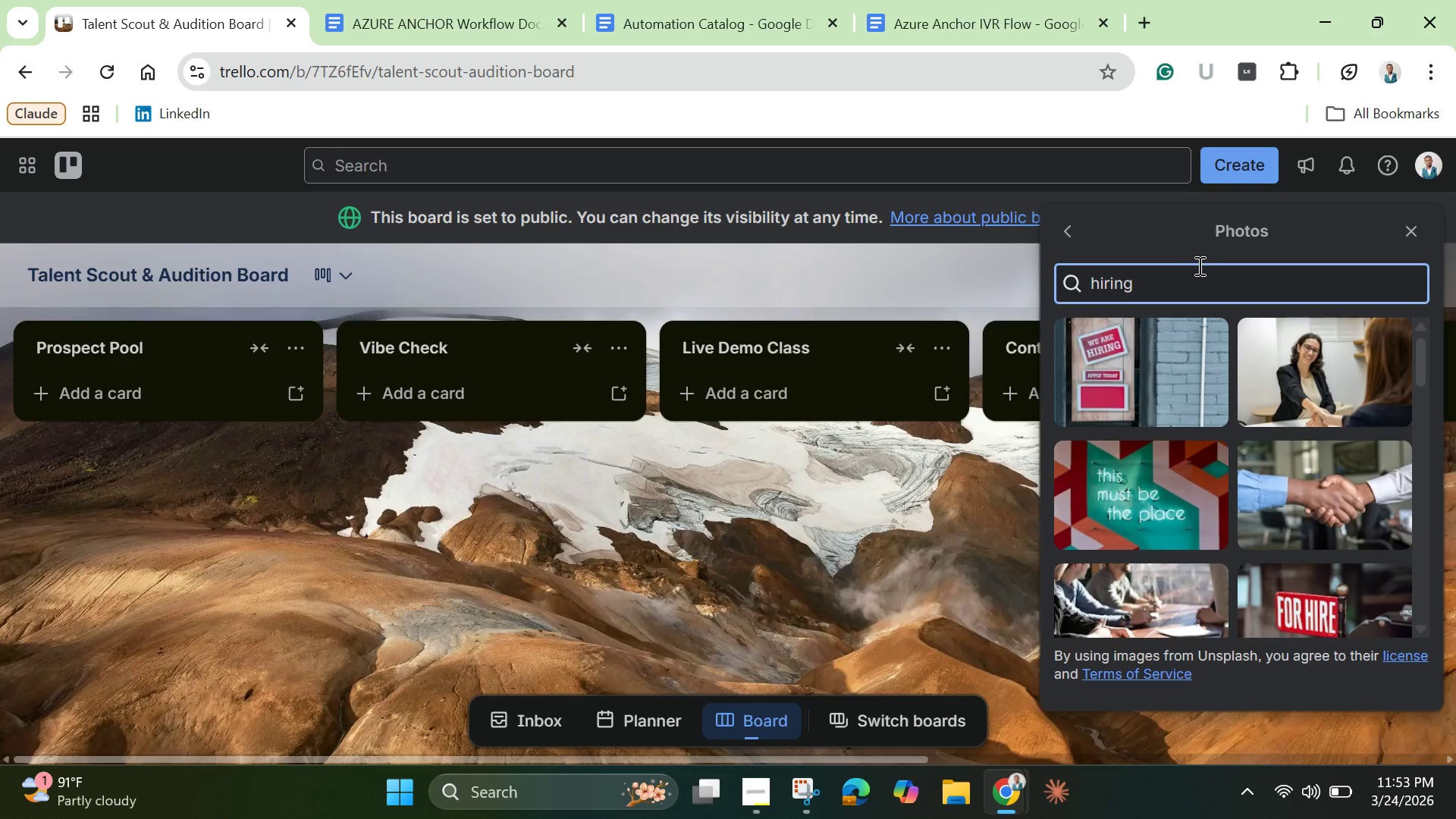 
mouse_move([1370, 477])
 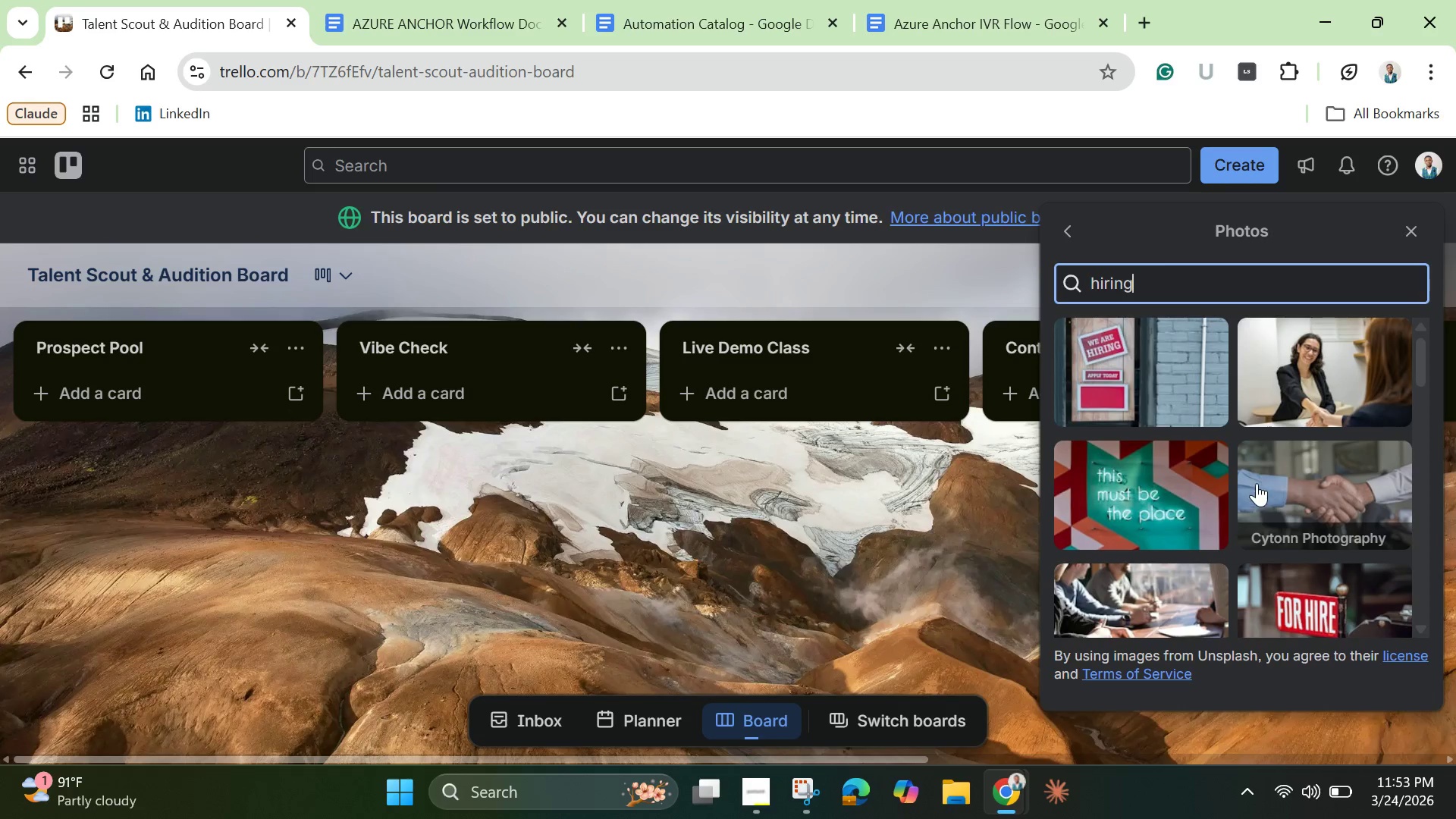 
left_click([1260, 480])
 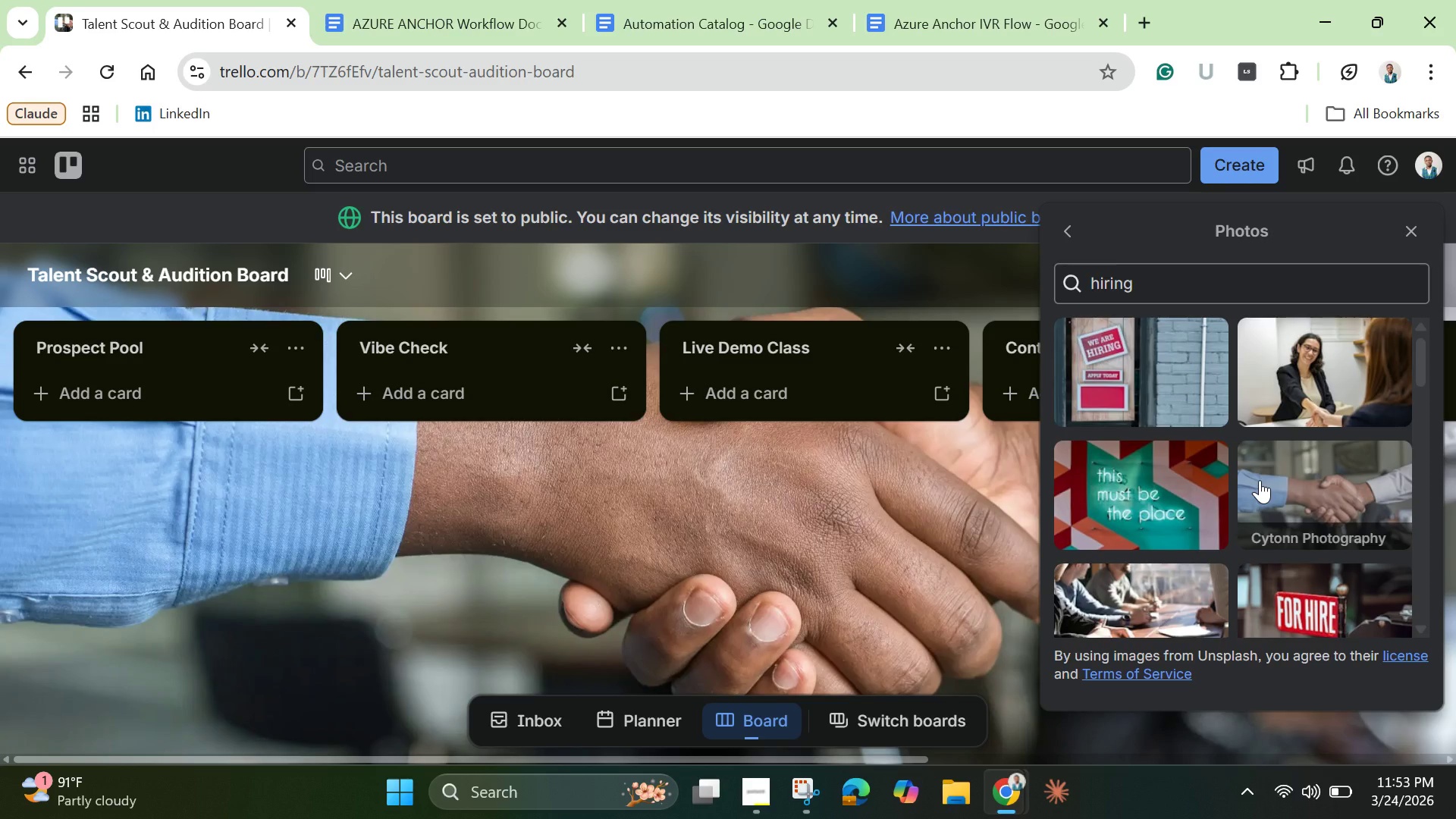 
wait(12.34)
 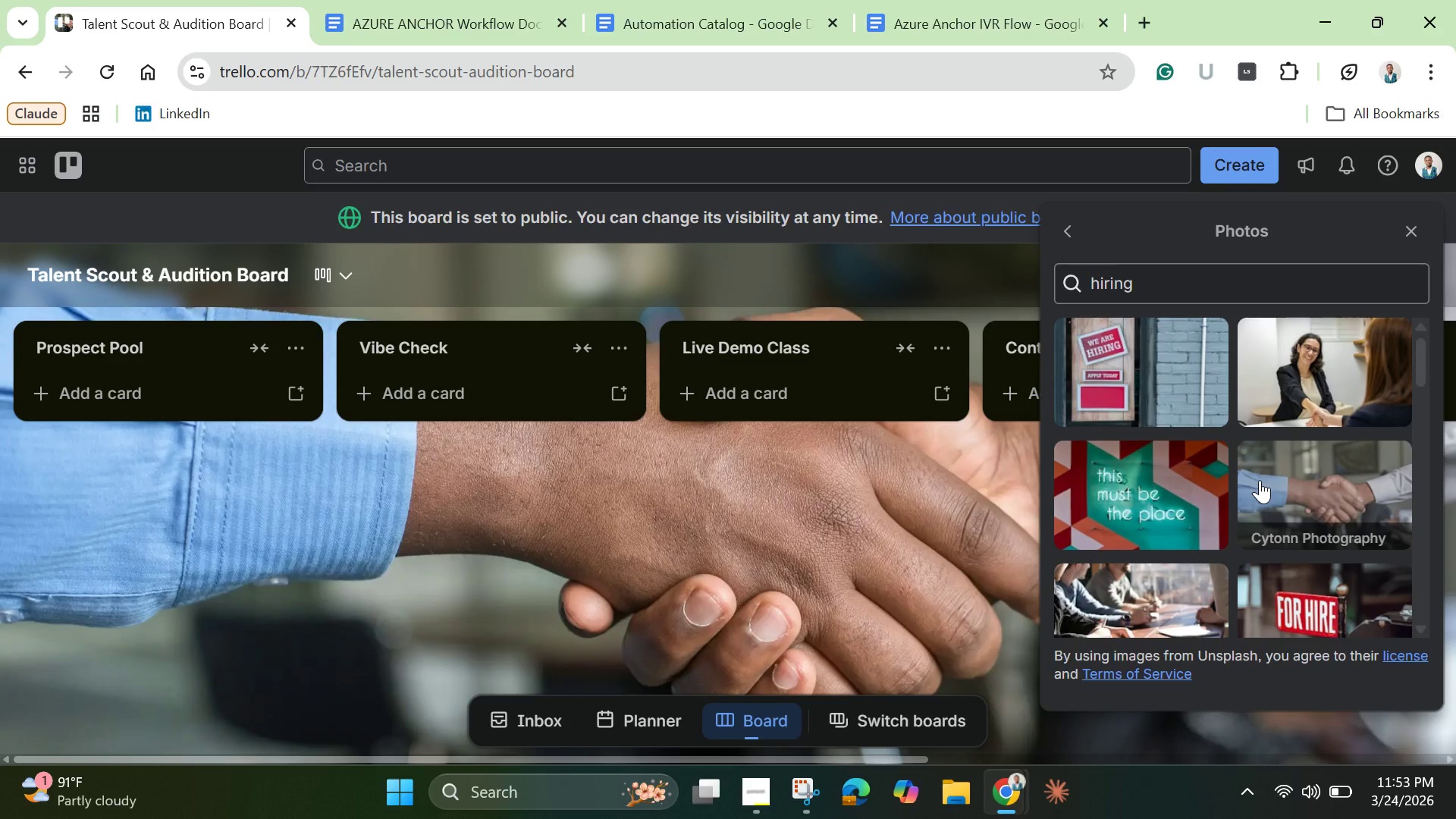 
left_click([1417, 228])
 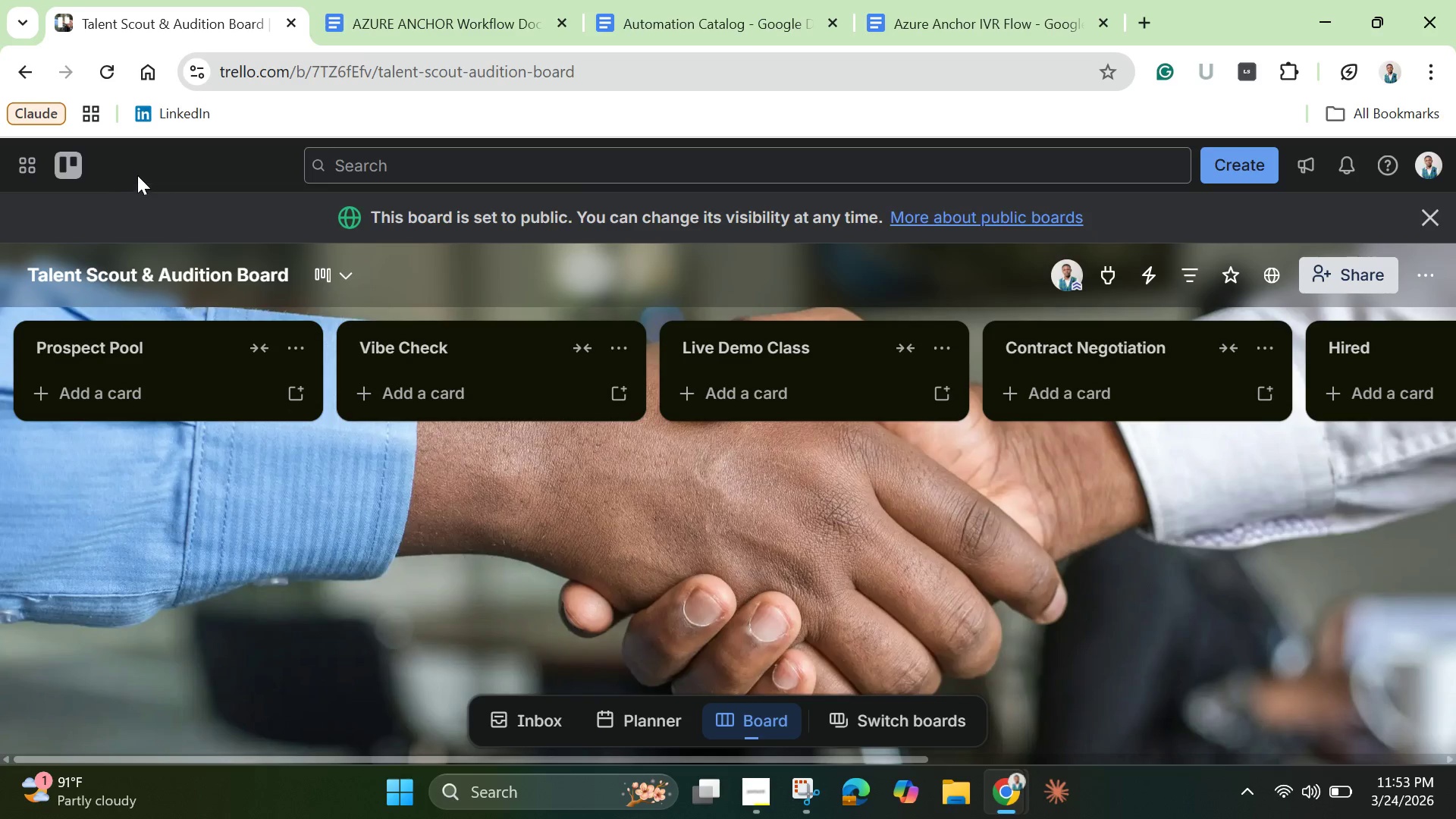 
left_click([71, 165])
 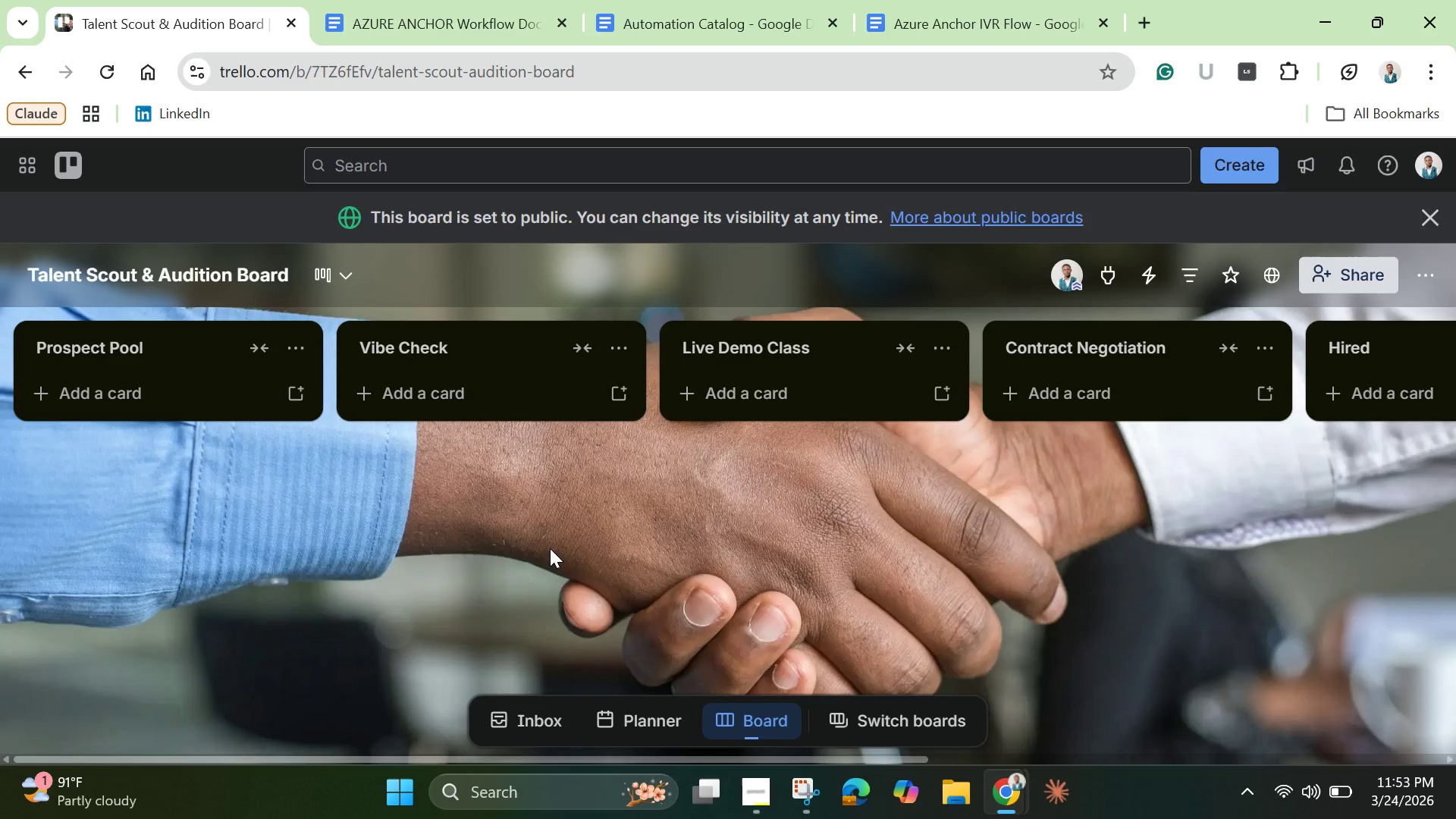 
wait(14.84)
 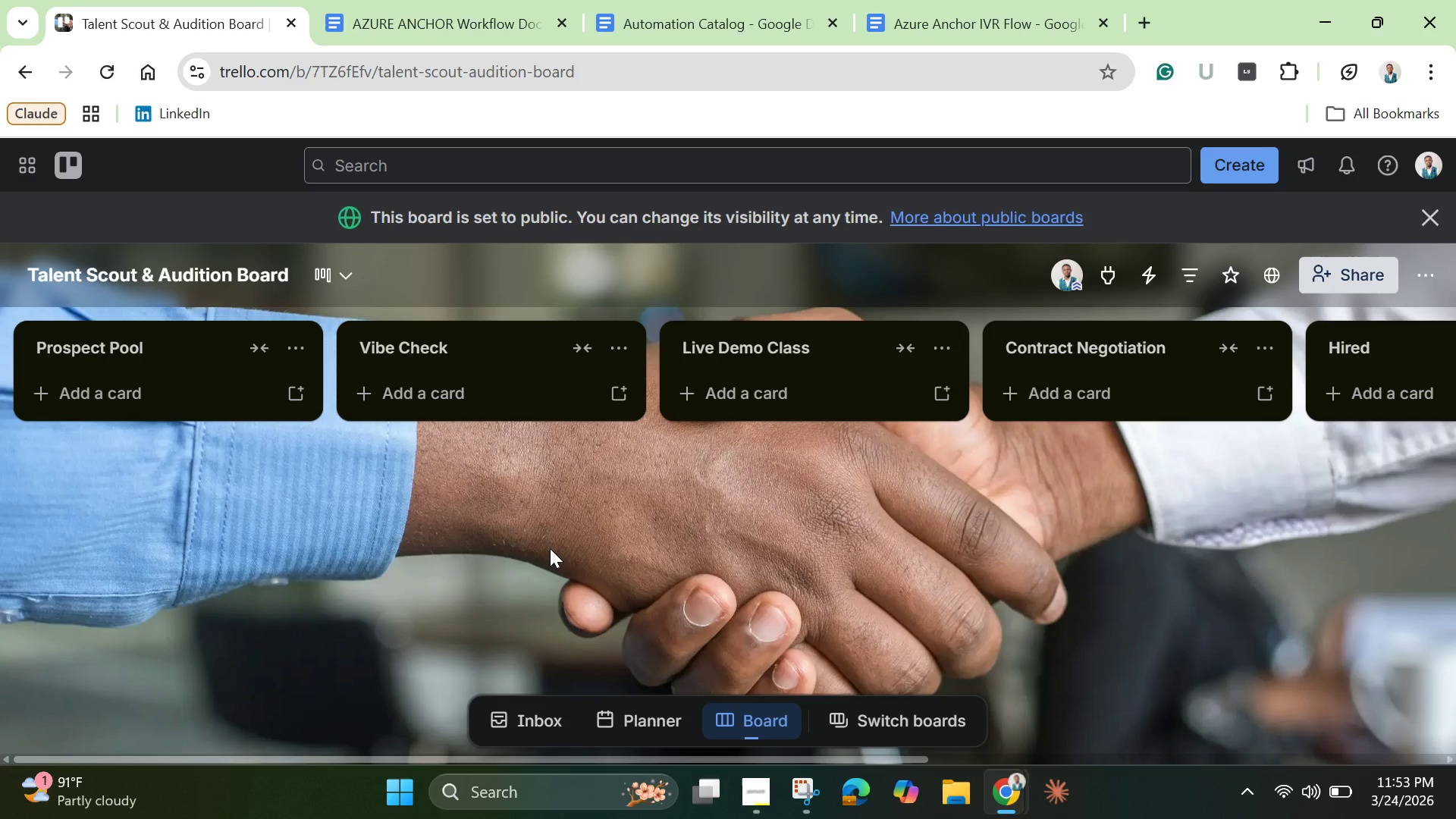 
left_click([1435, 277])
 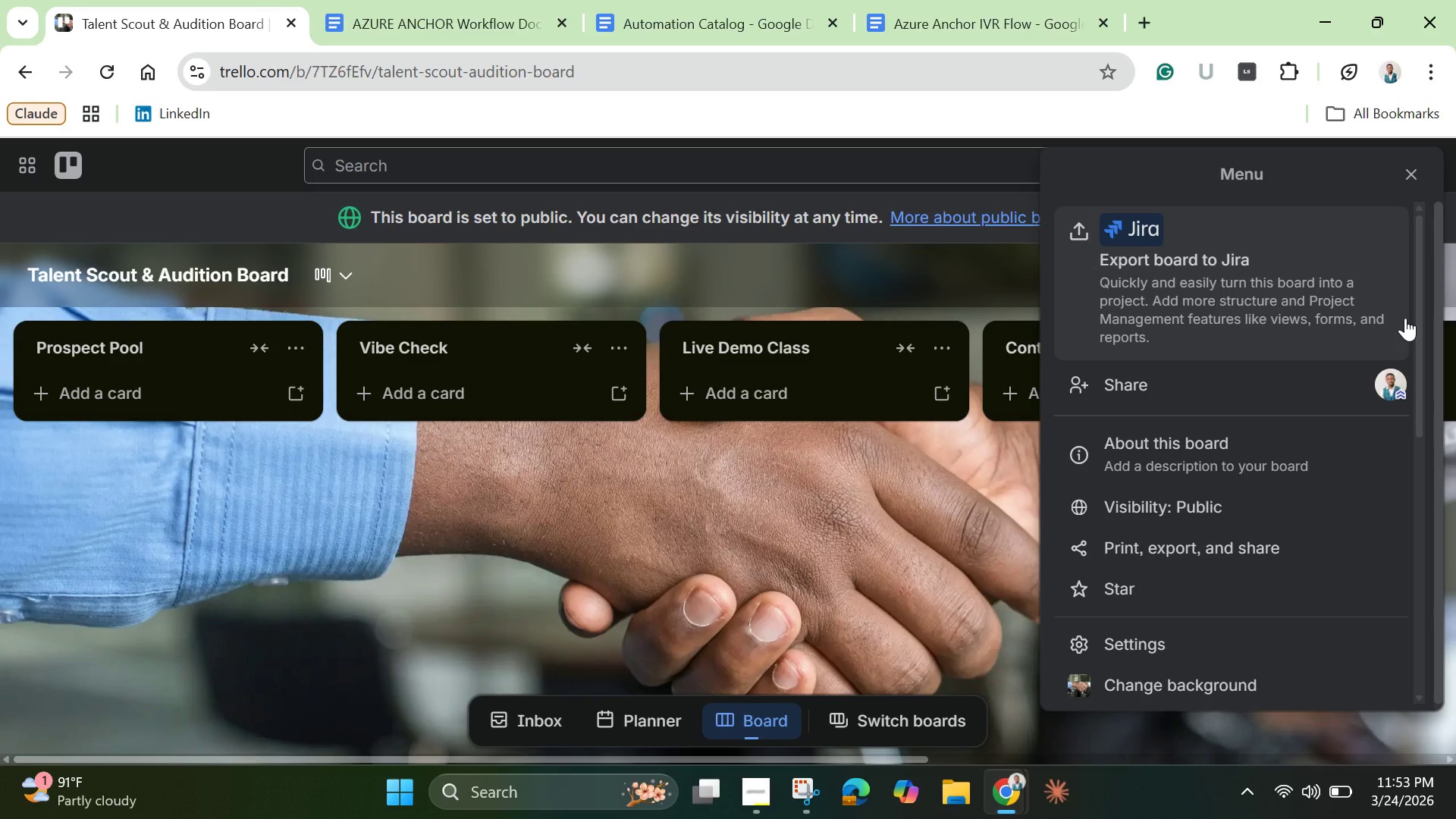 
wait(19.72)
 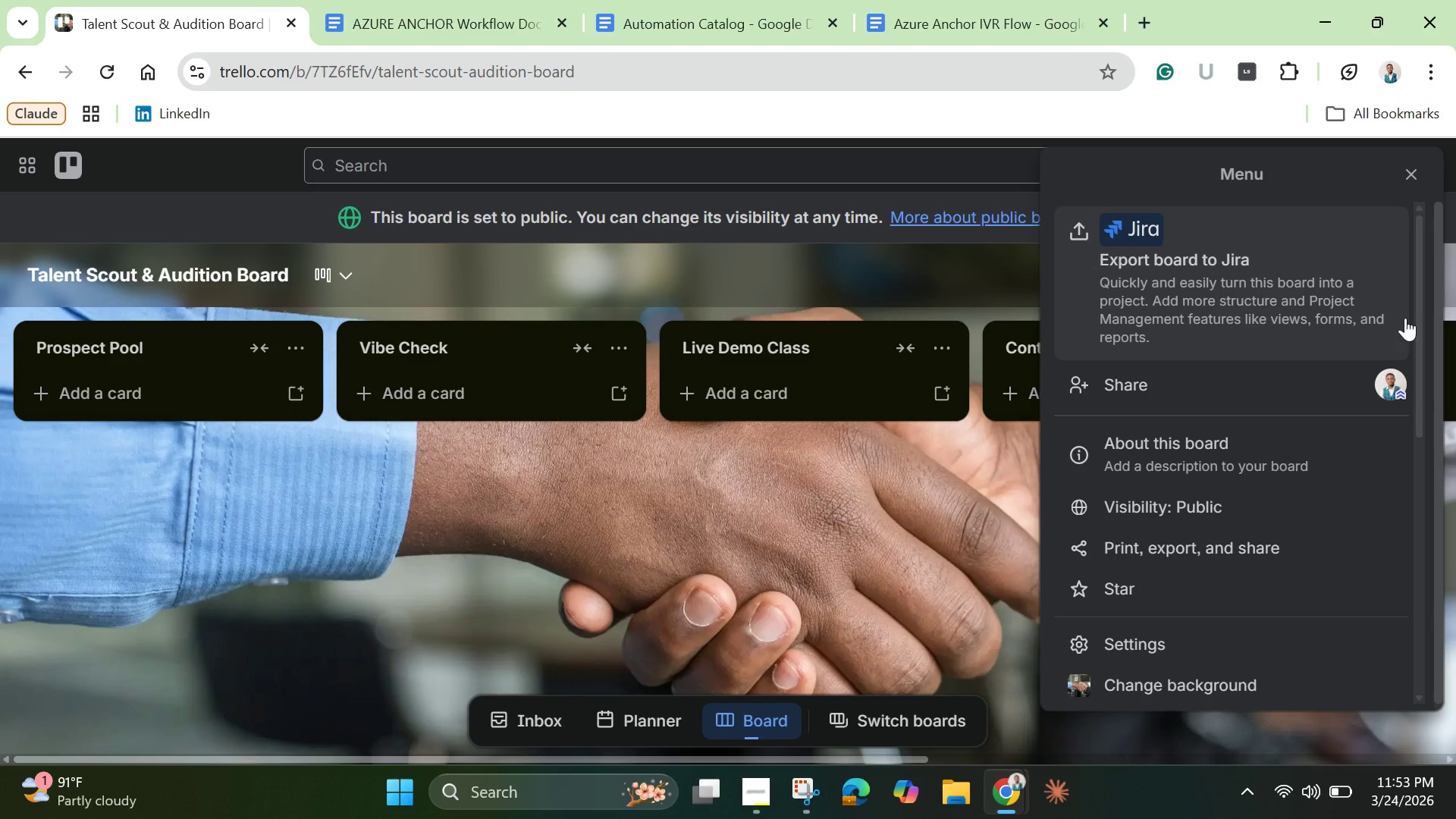 
scroll: coordinate [1205, 526], scroll_direction: down, amount: 6.0
 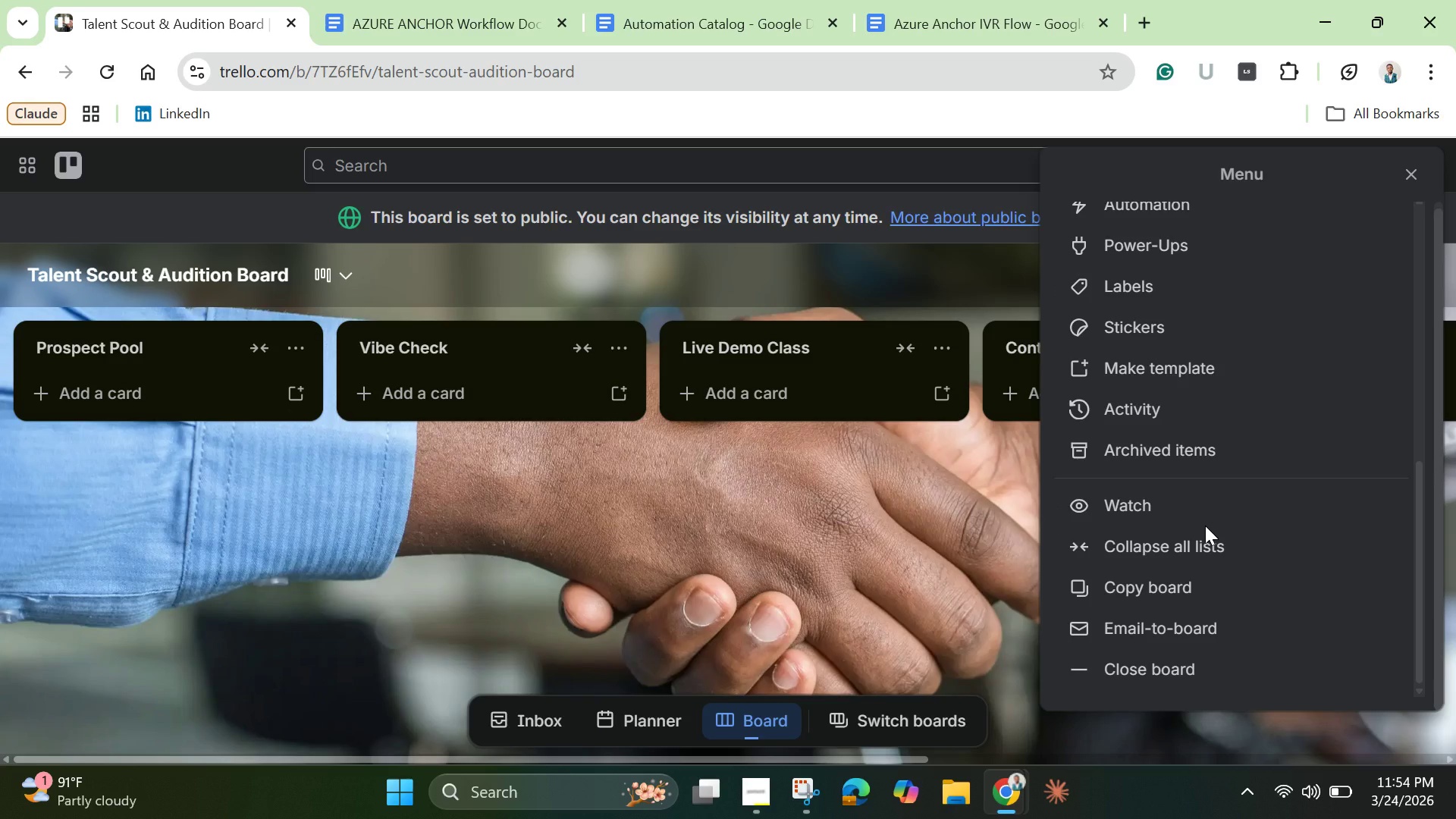 
scroll: coordinate [1205, 526], scroll_direction: up, amount: 3.0
 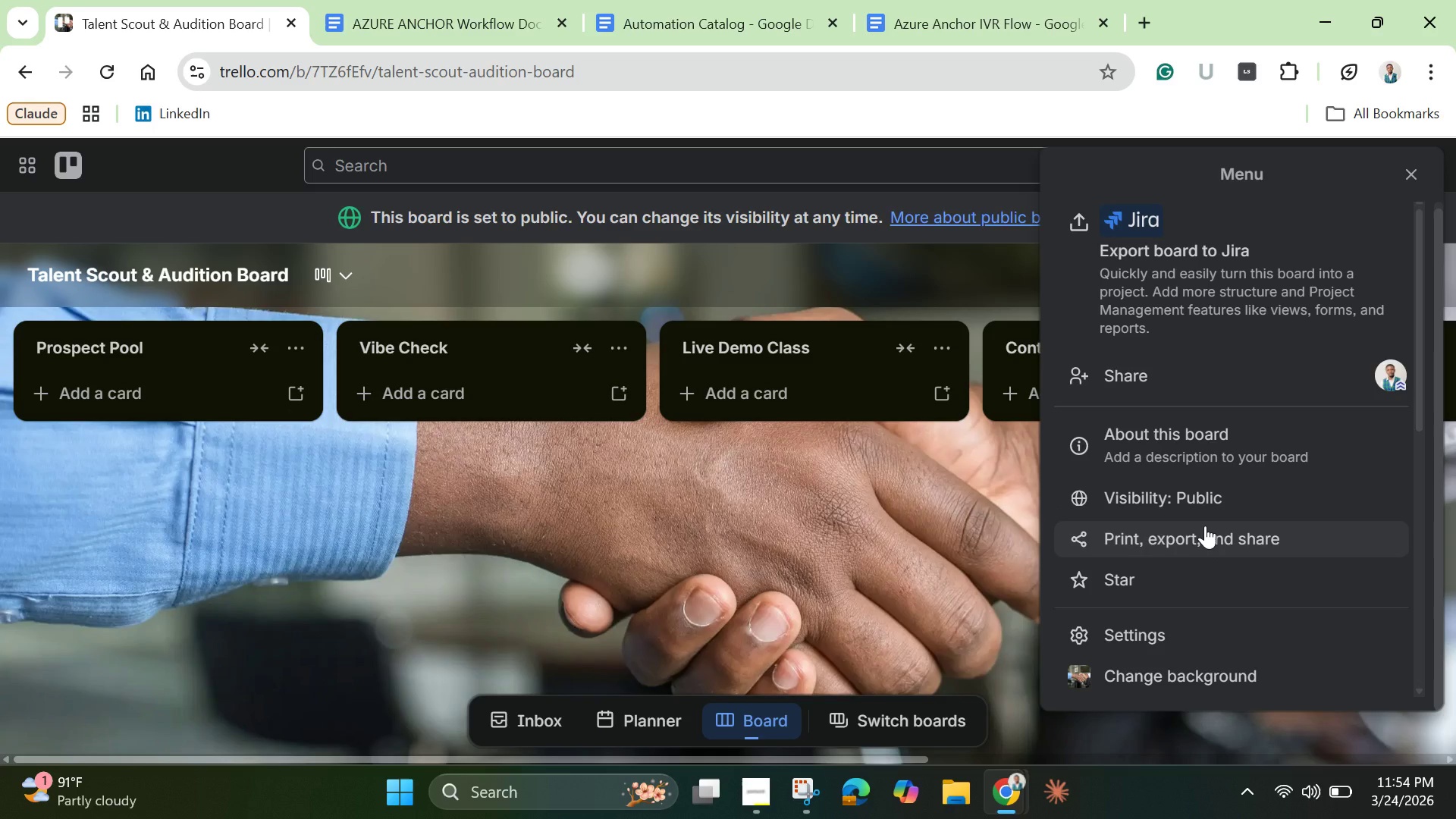 
wait(6.69)
 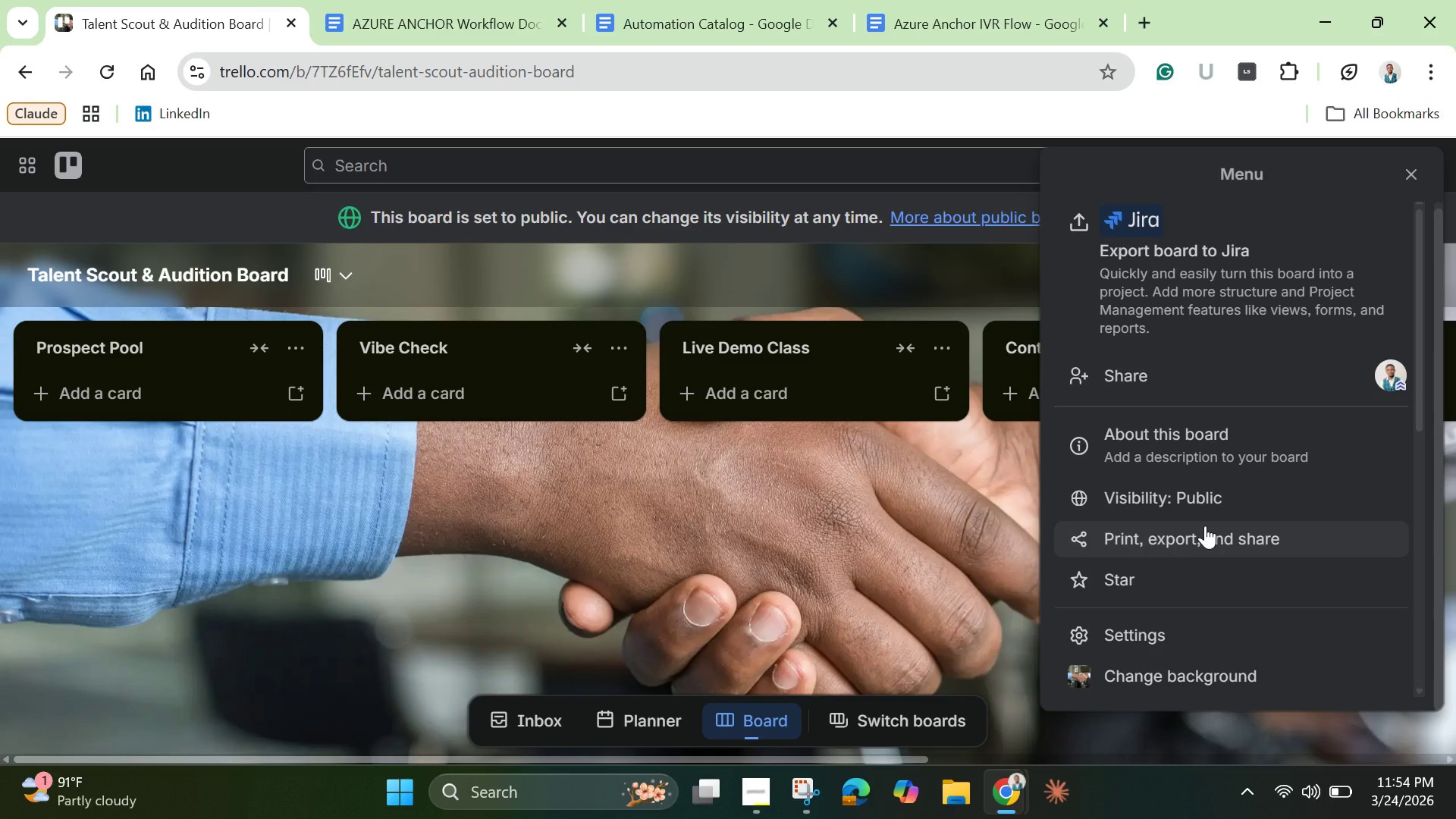 
scroll: coordinate [1205, 526], scroll_direction: down, amount: 2.0
 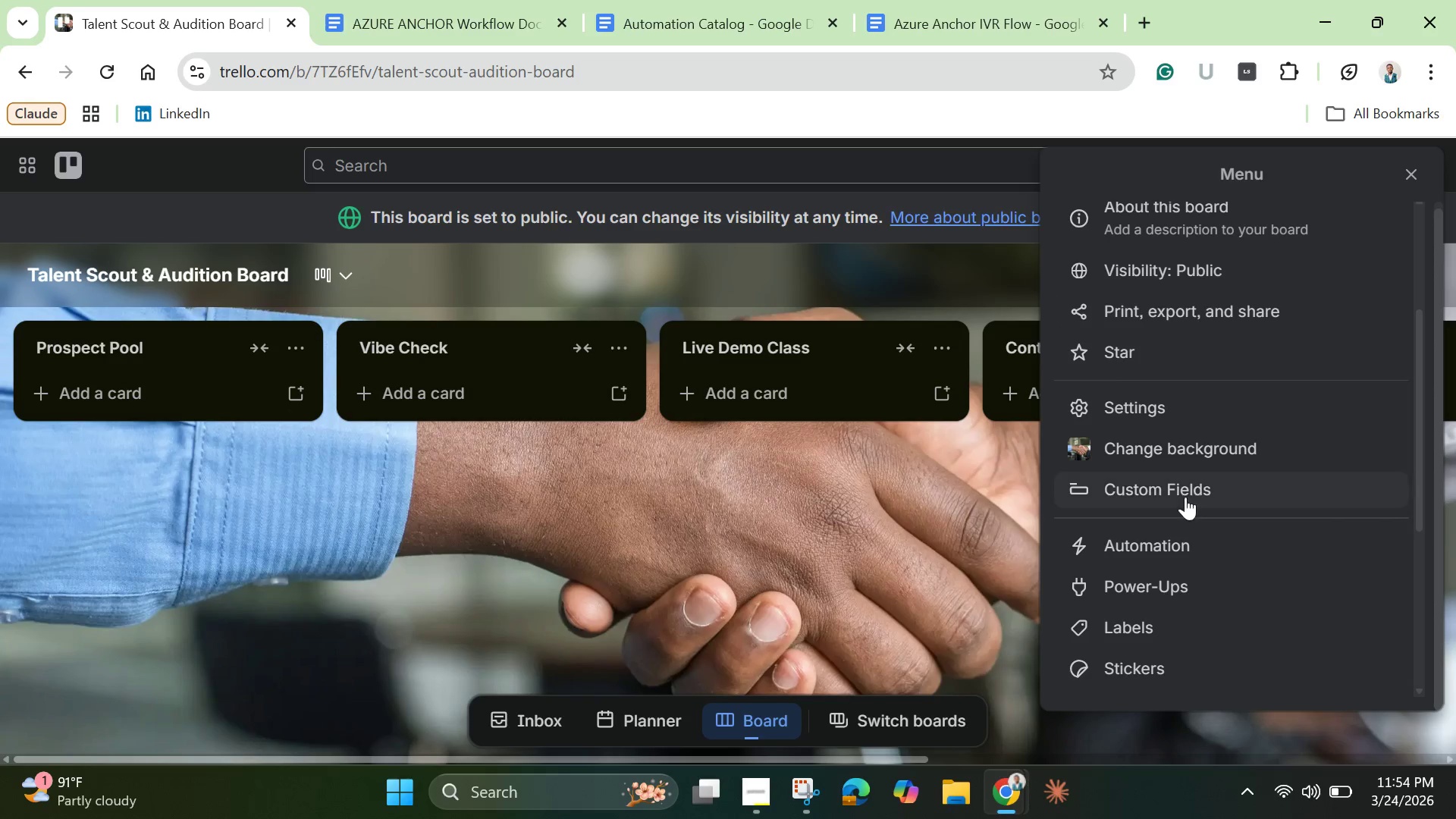 
left_click([1183, 493])
 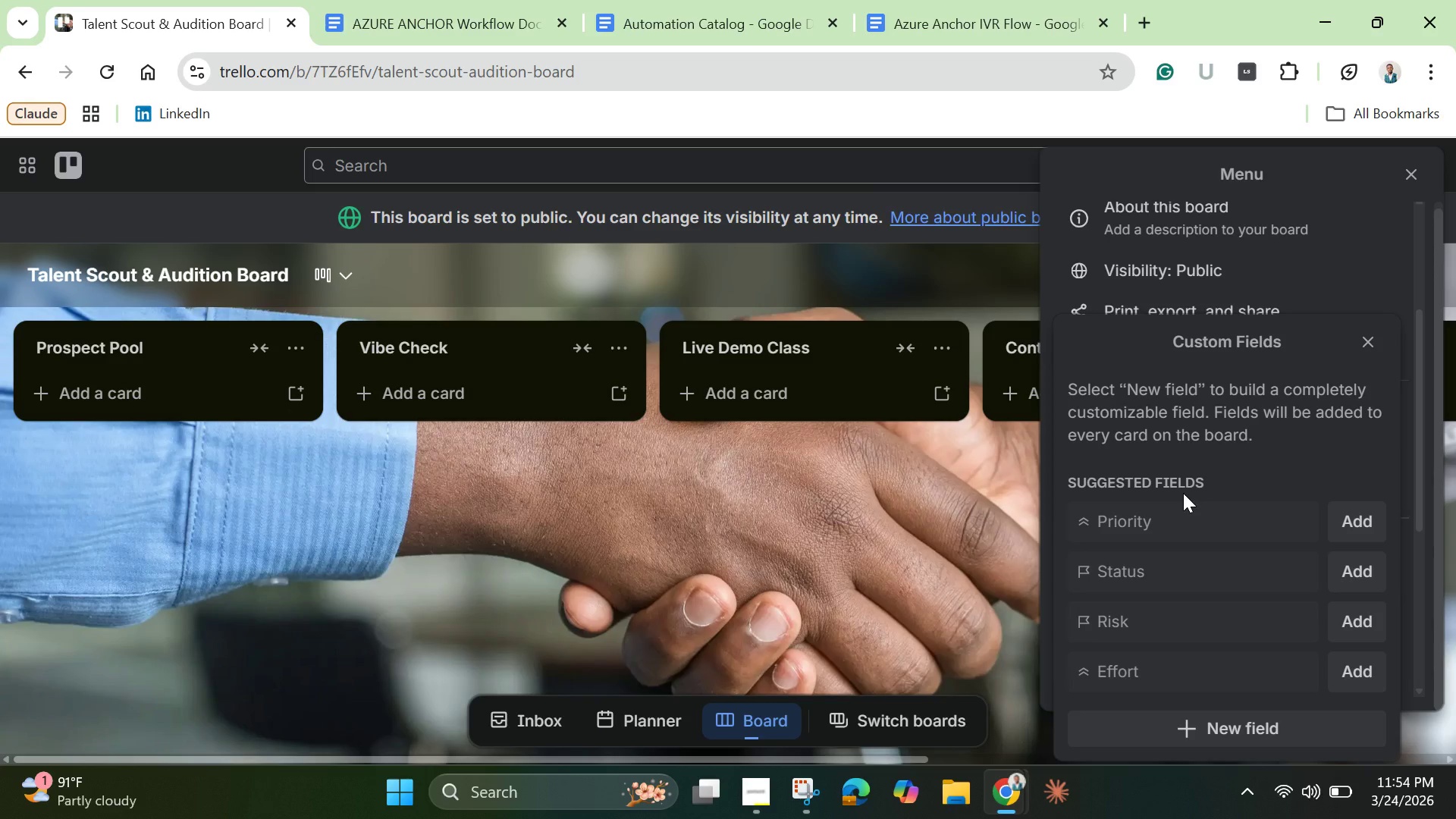 
scroll: coordinate [1183, 493], scroll_direction: down, amount: 3.0
 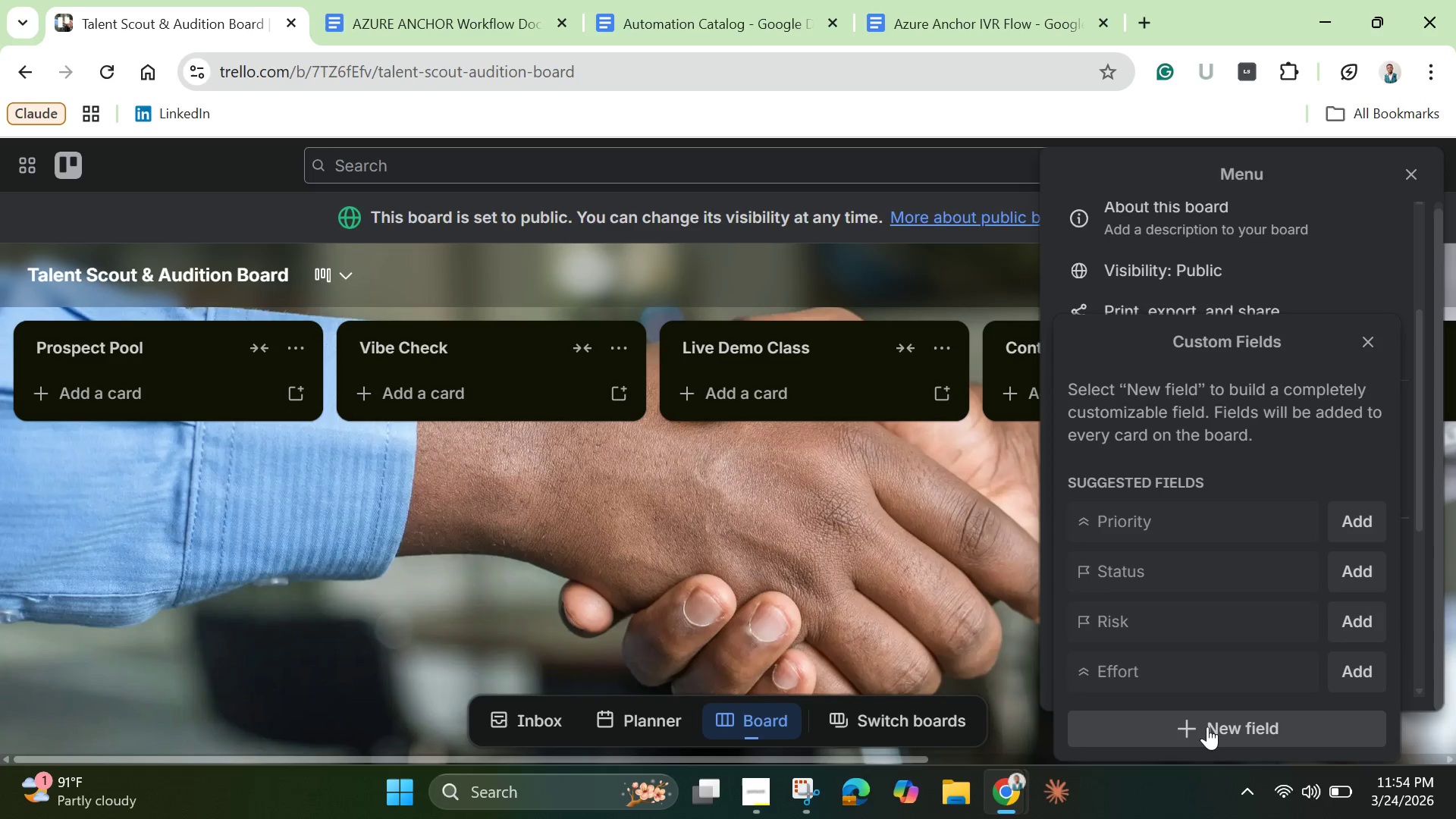 
left_click([1207, 734])
 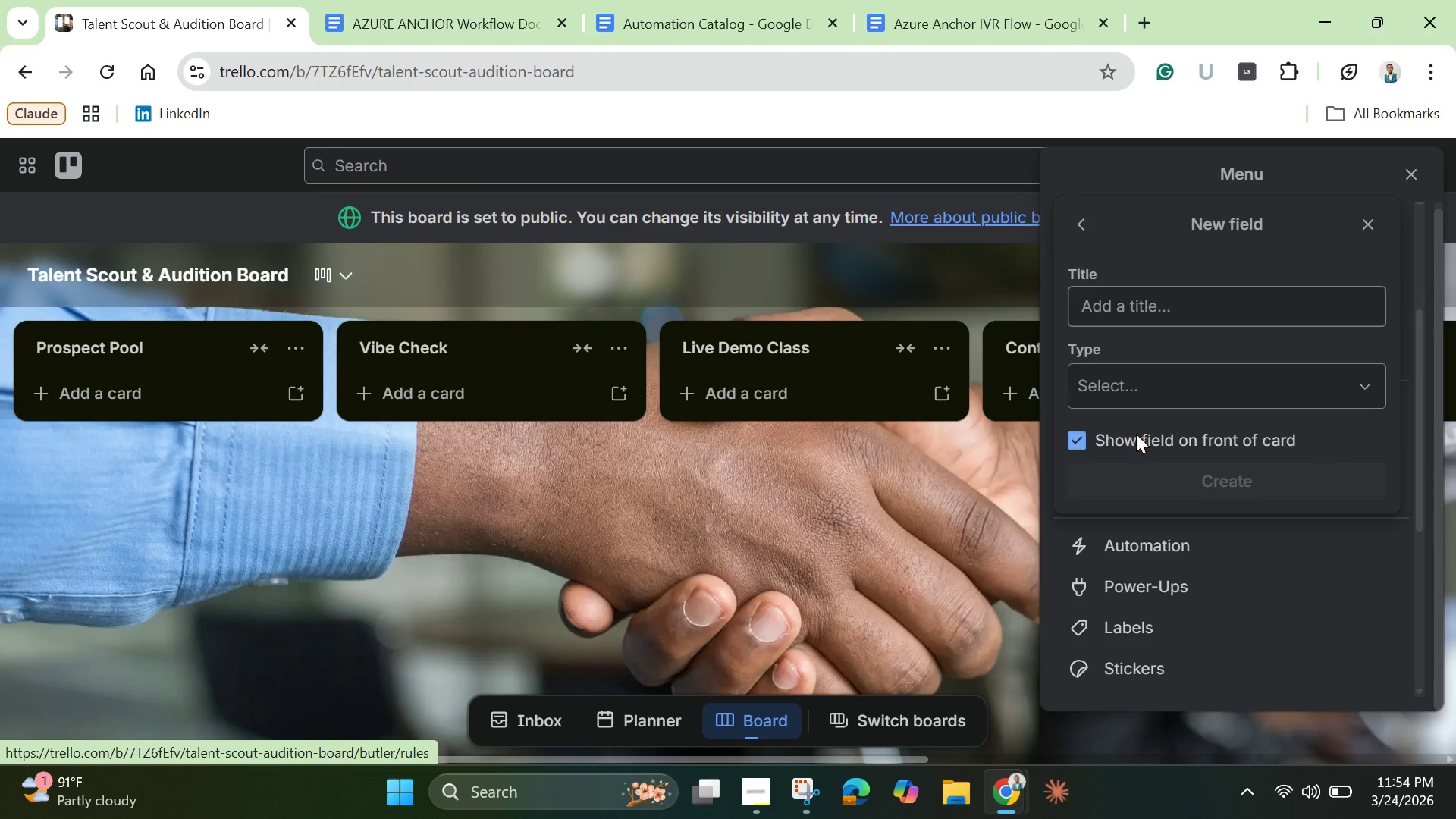 
left_click([1130, 298])
 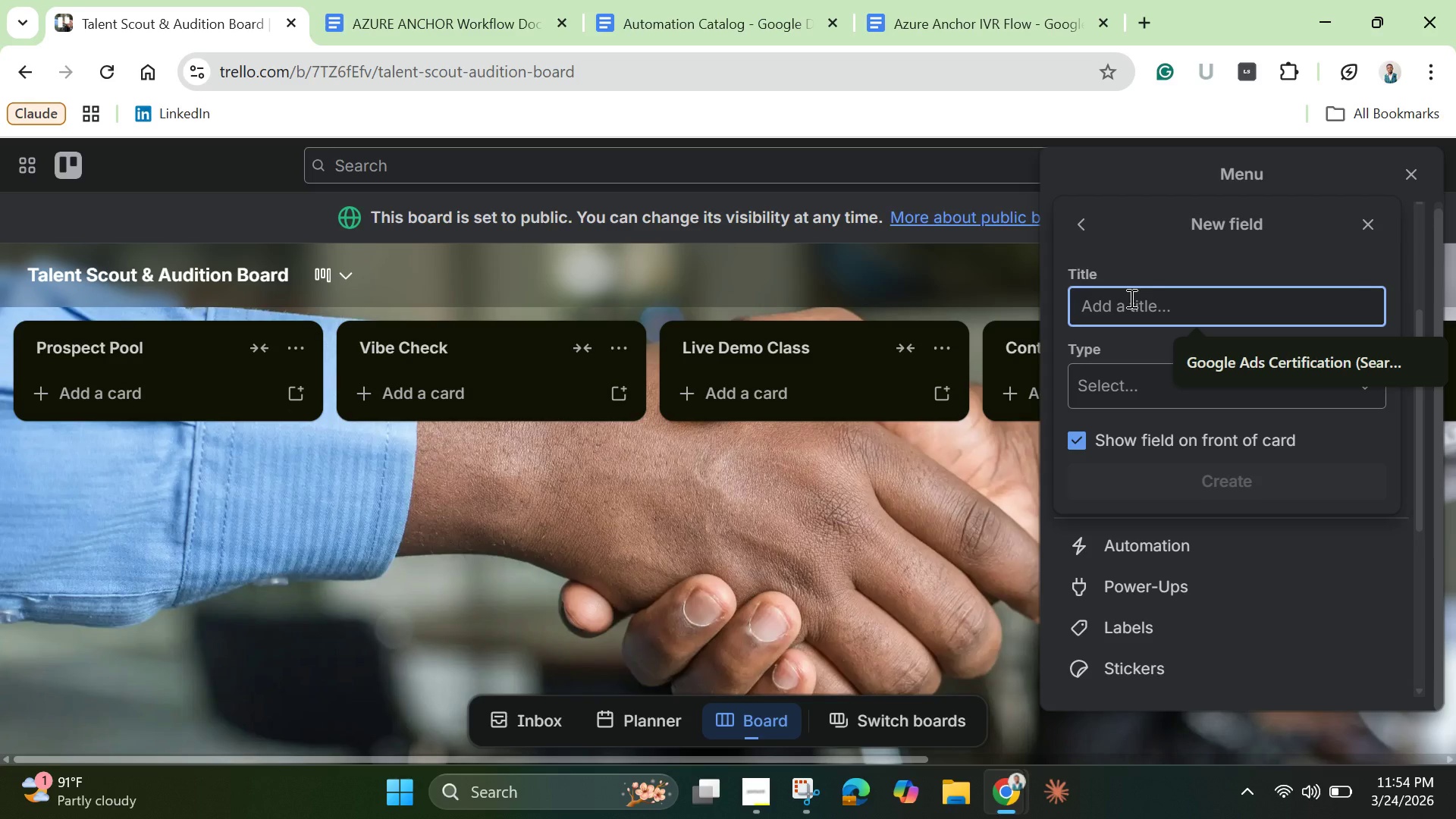 
type(Specialtu)
key(Backspace)
type(y)
 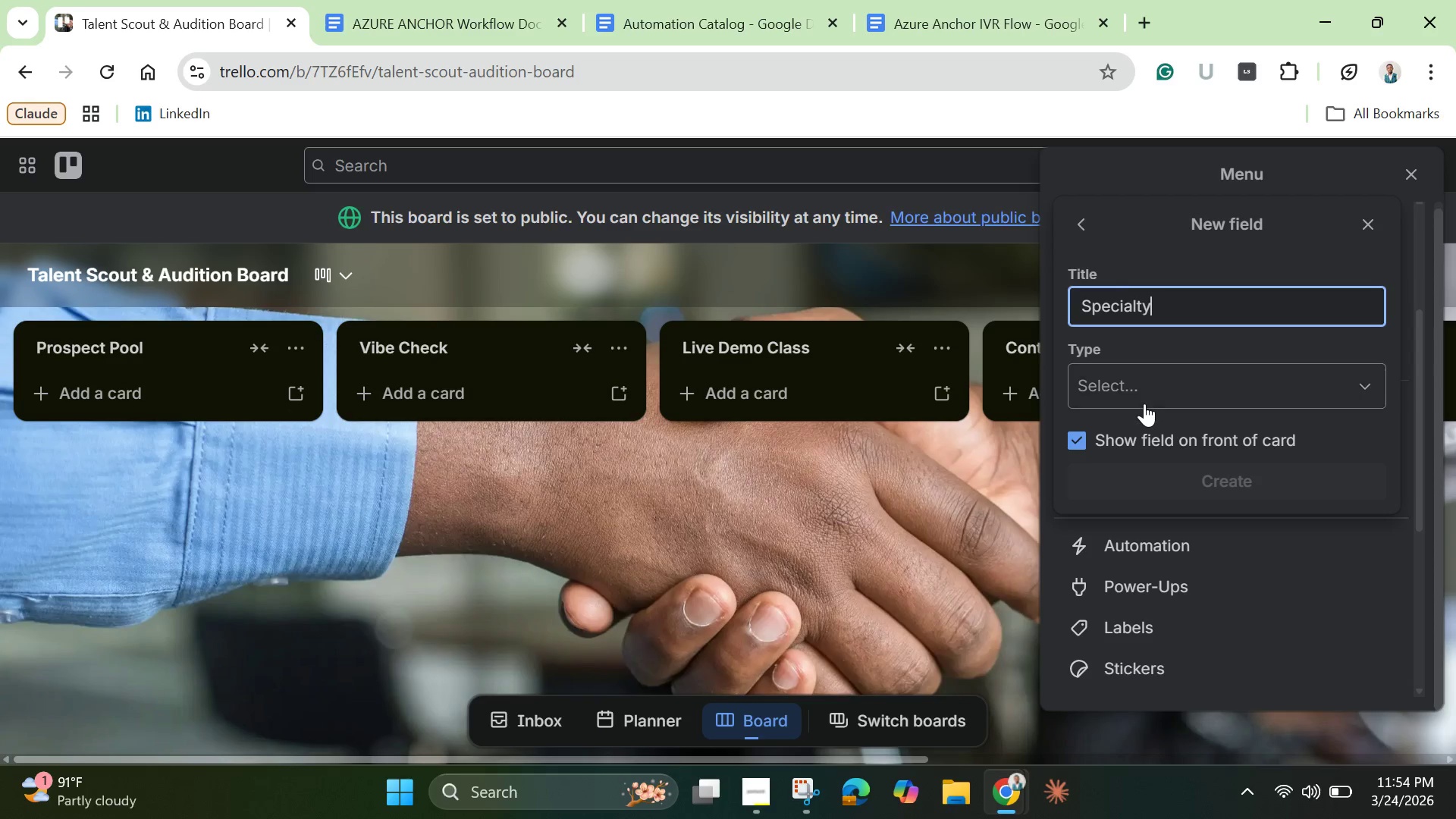 
left_click([1144, 403])
 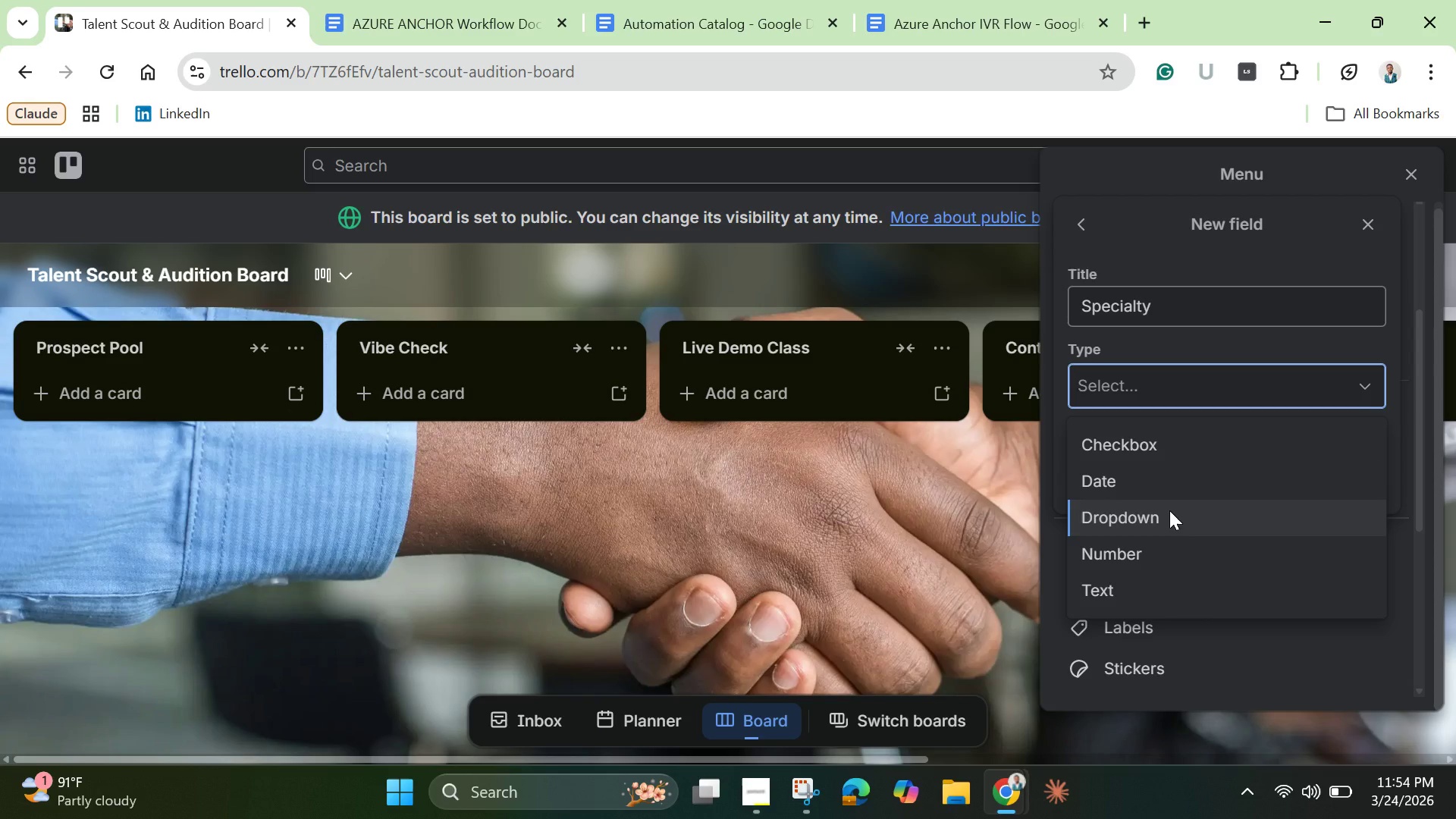 
wait(7.92)
 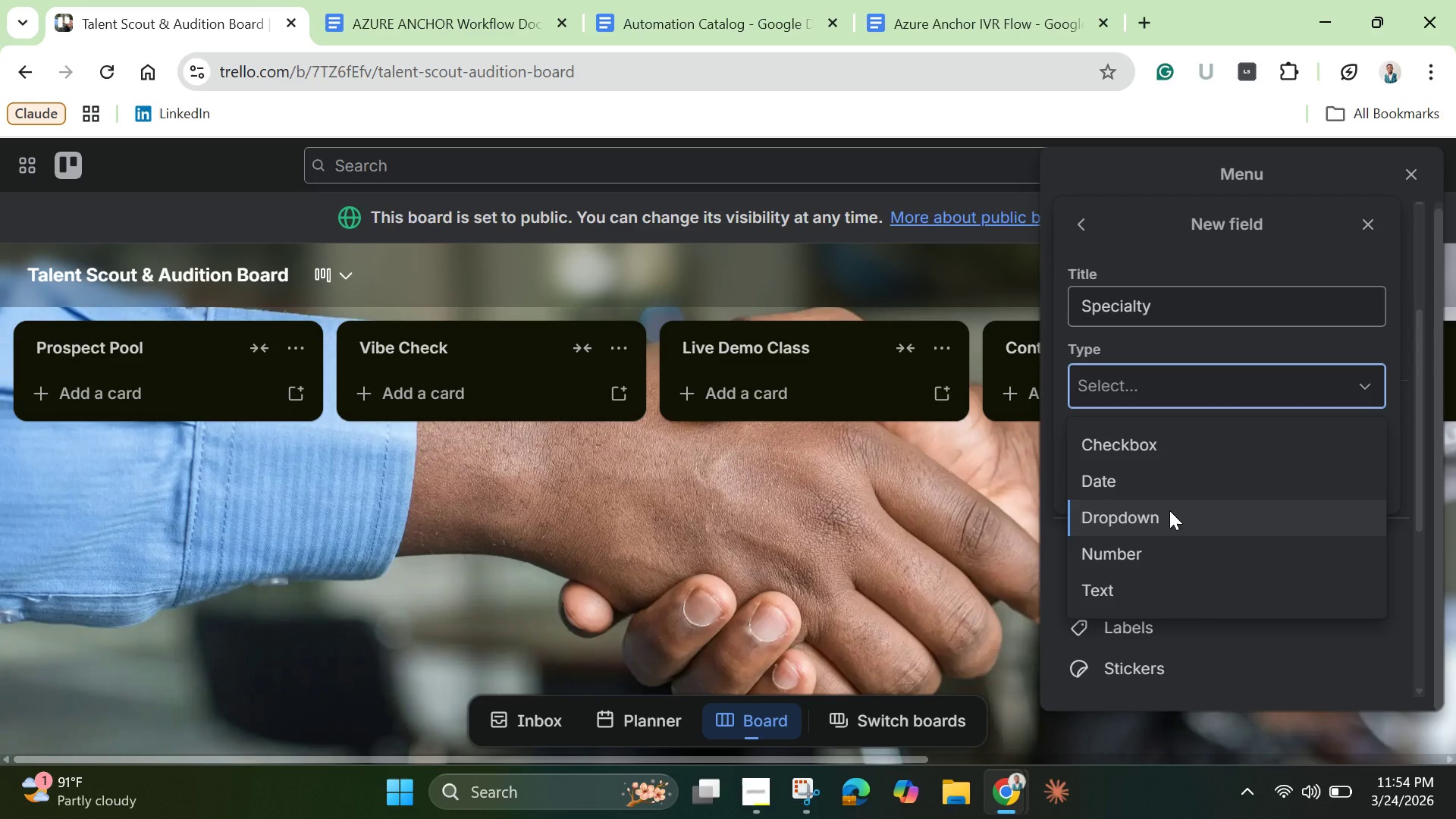 
left_click([1127, 510])
 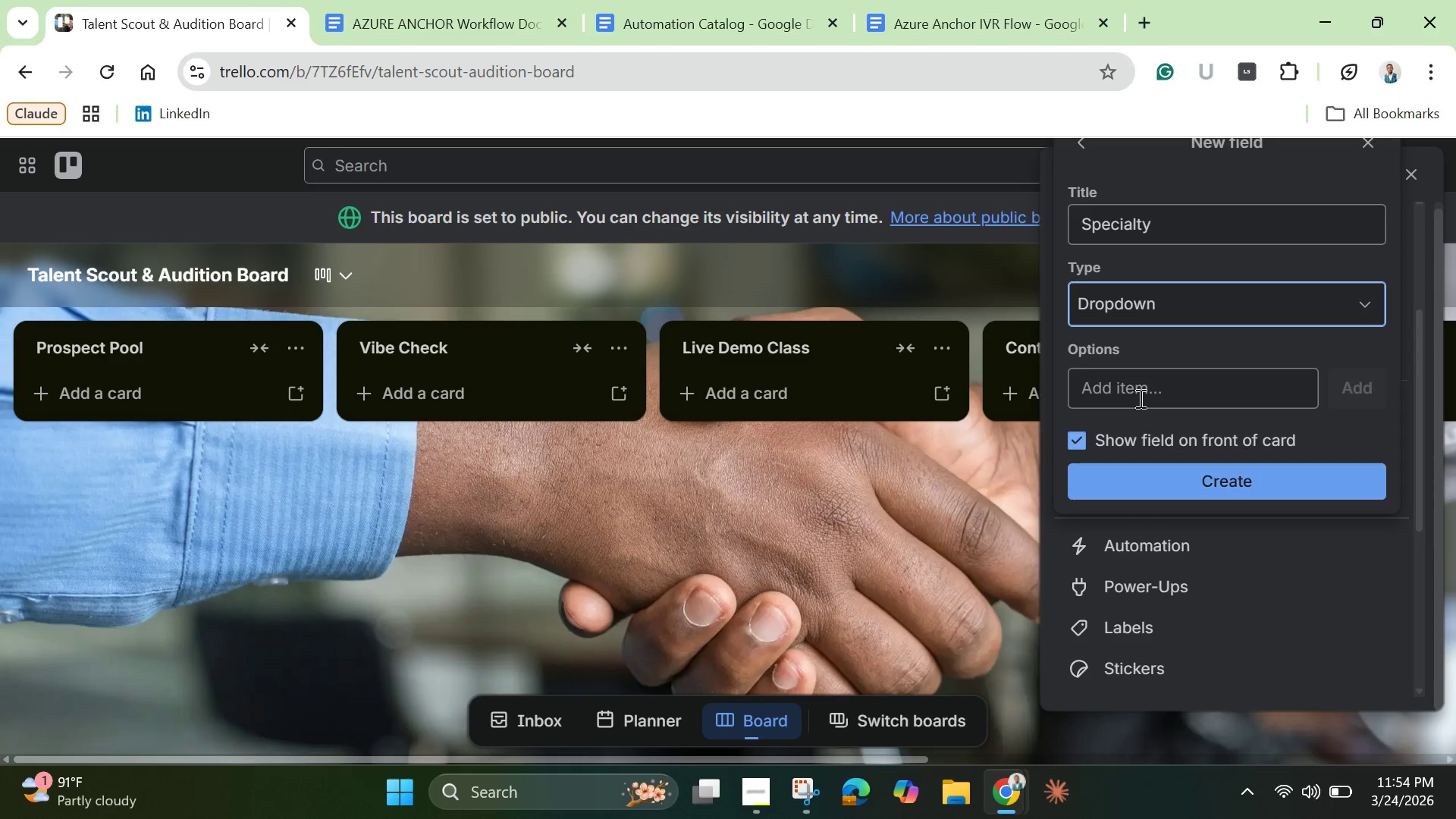 
left_click([1136, 393])
 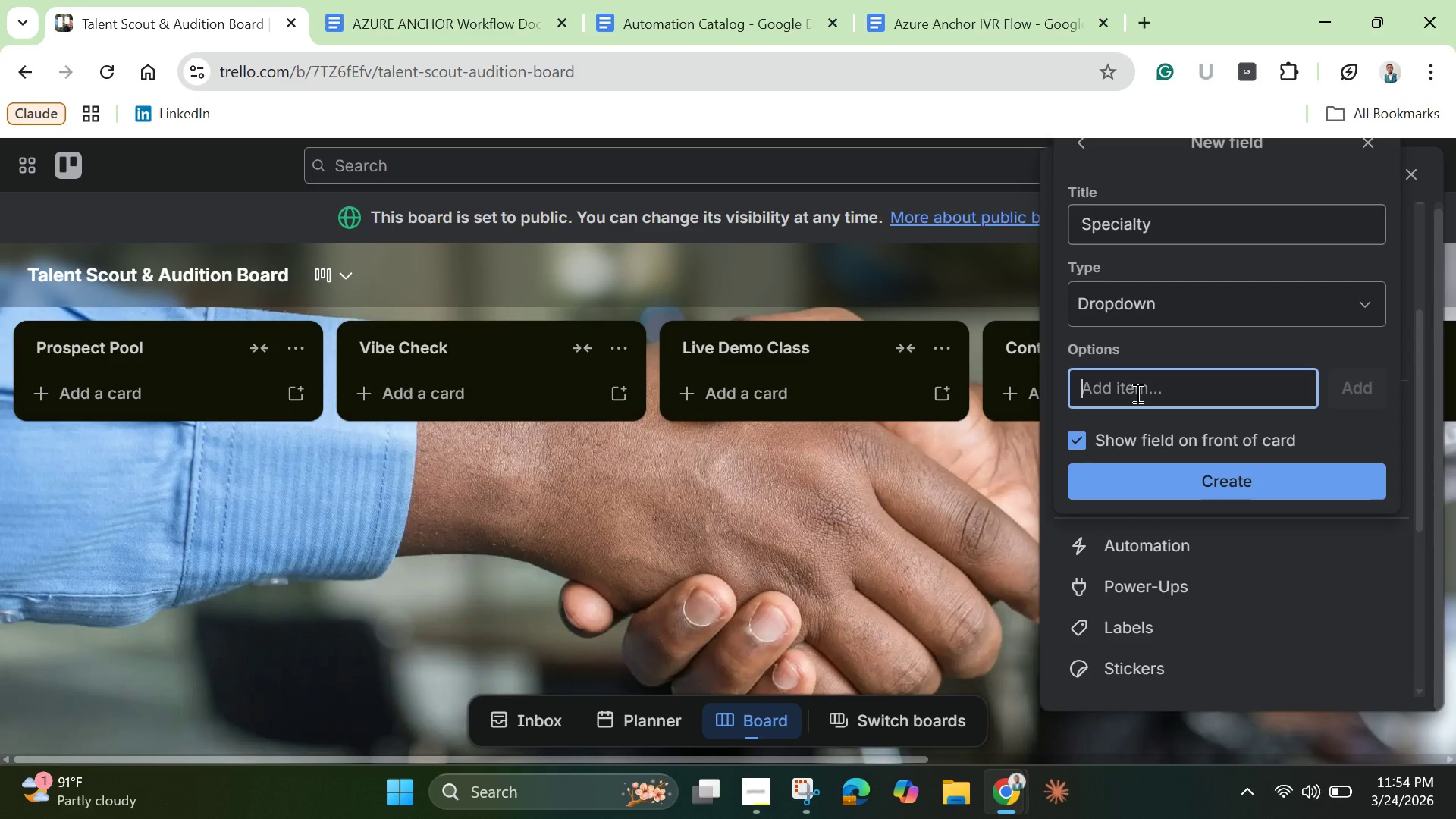 
type(HIFT)
 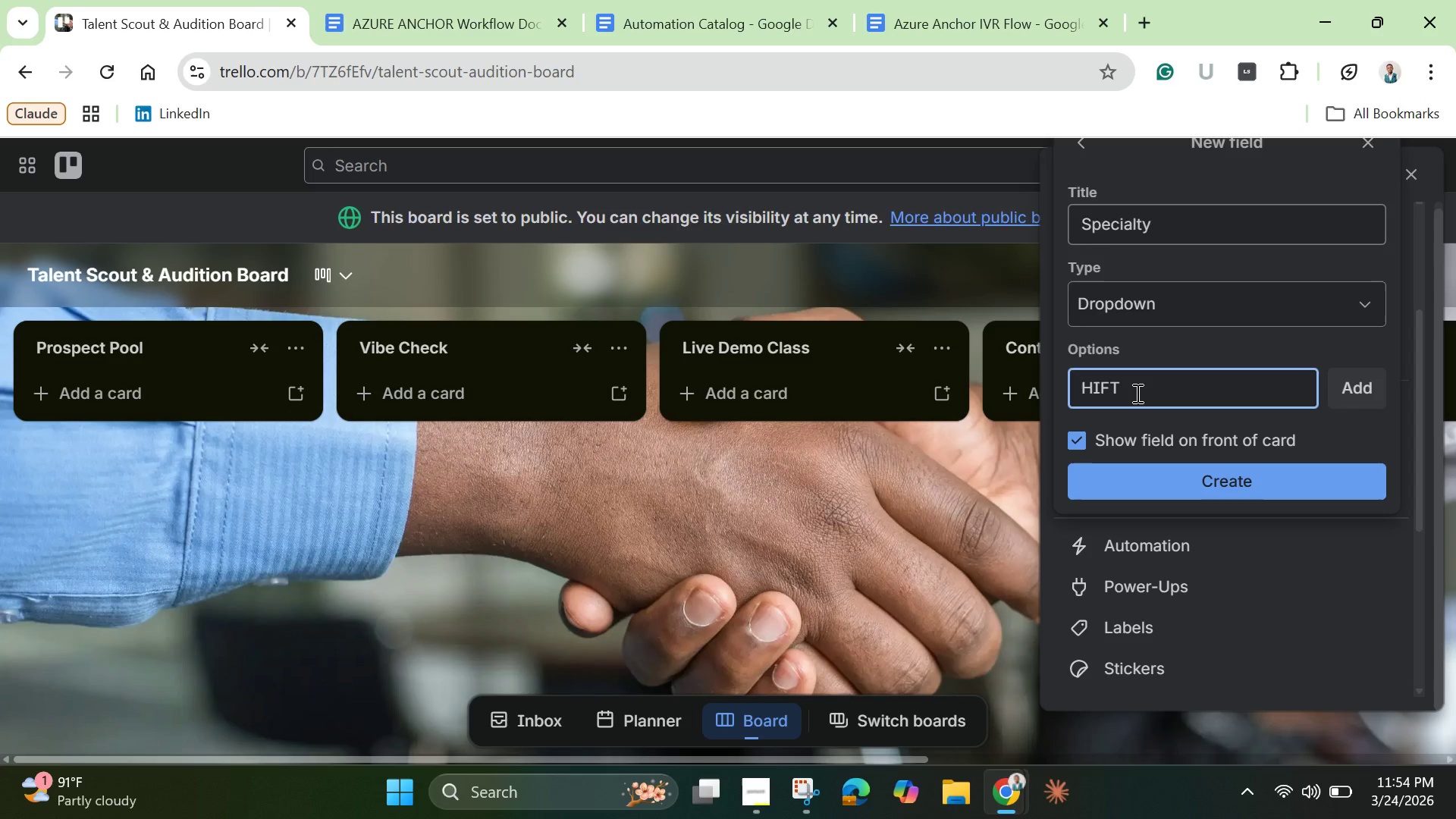 
key(Enter)
 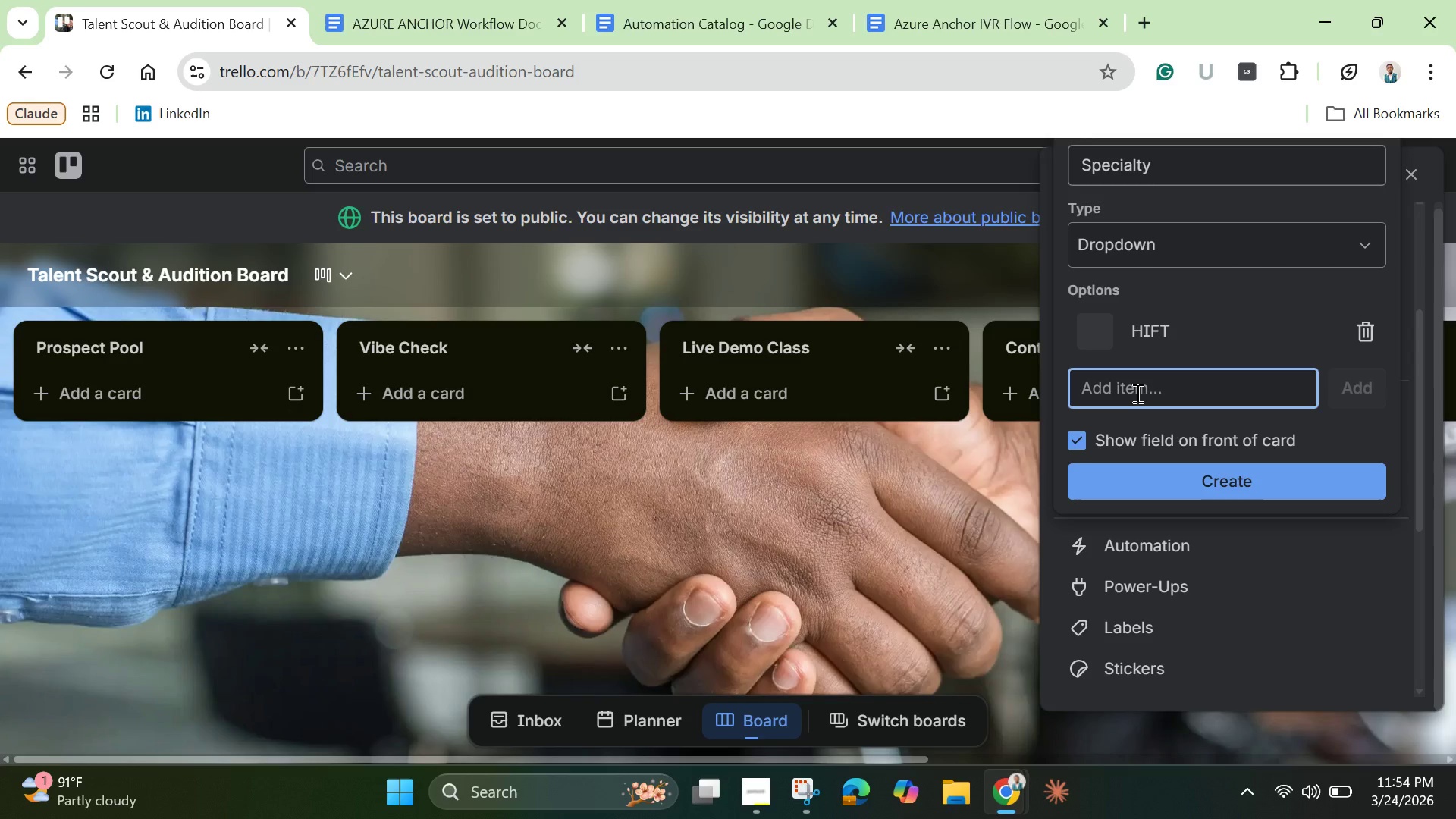 
hold_key(key=ShiftLeft, duration=1.5)
 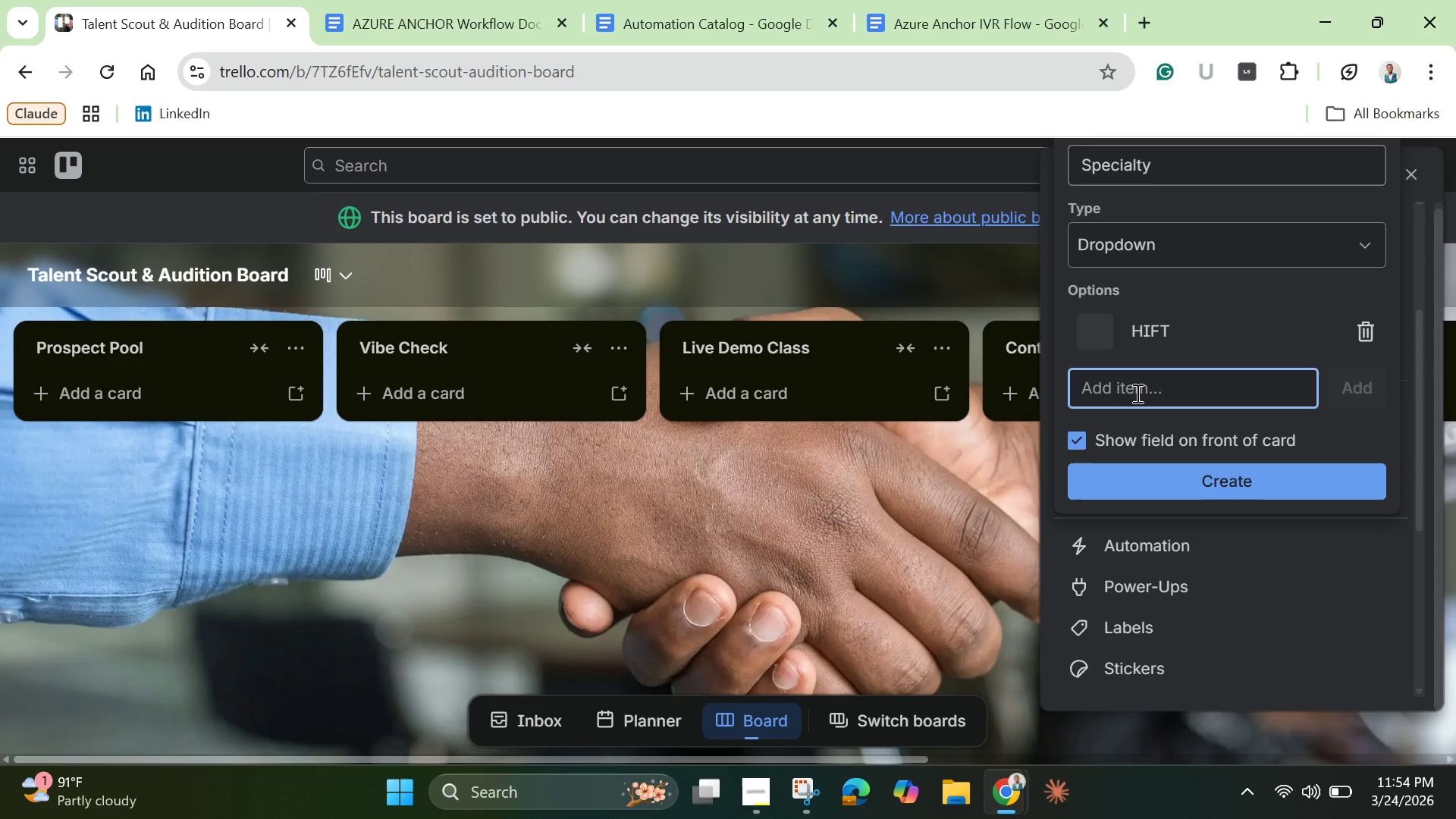 
hold_key(key=ShiftLeft, duration=1.53)
 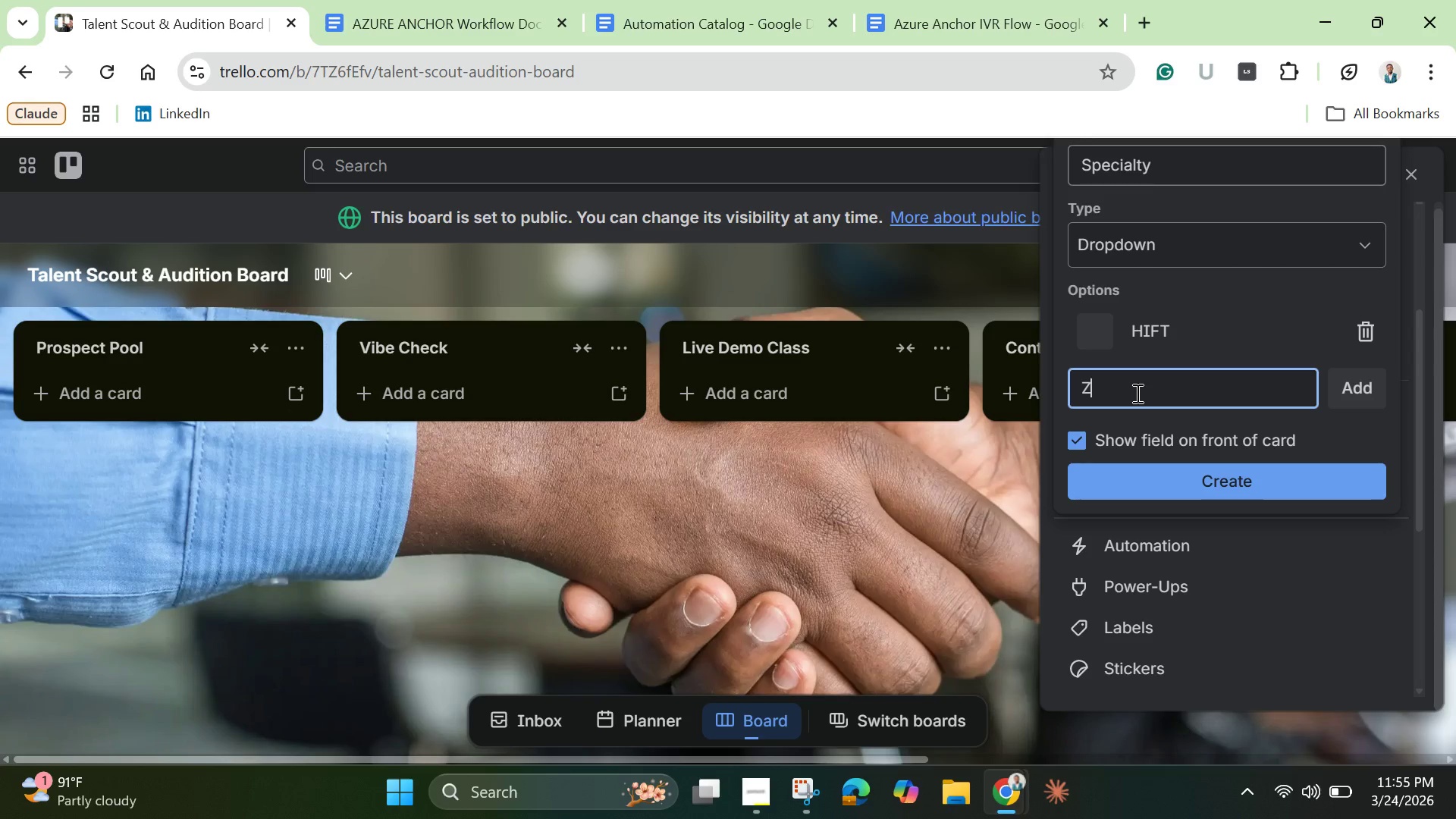 
type(Zen-Flow YOU)
key(Backspace)
key(Backspace)
type(oga)
 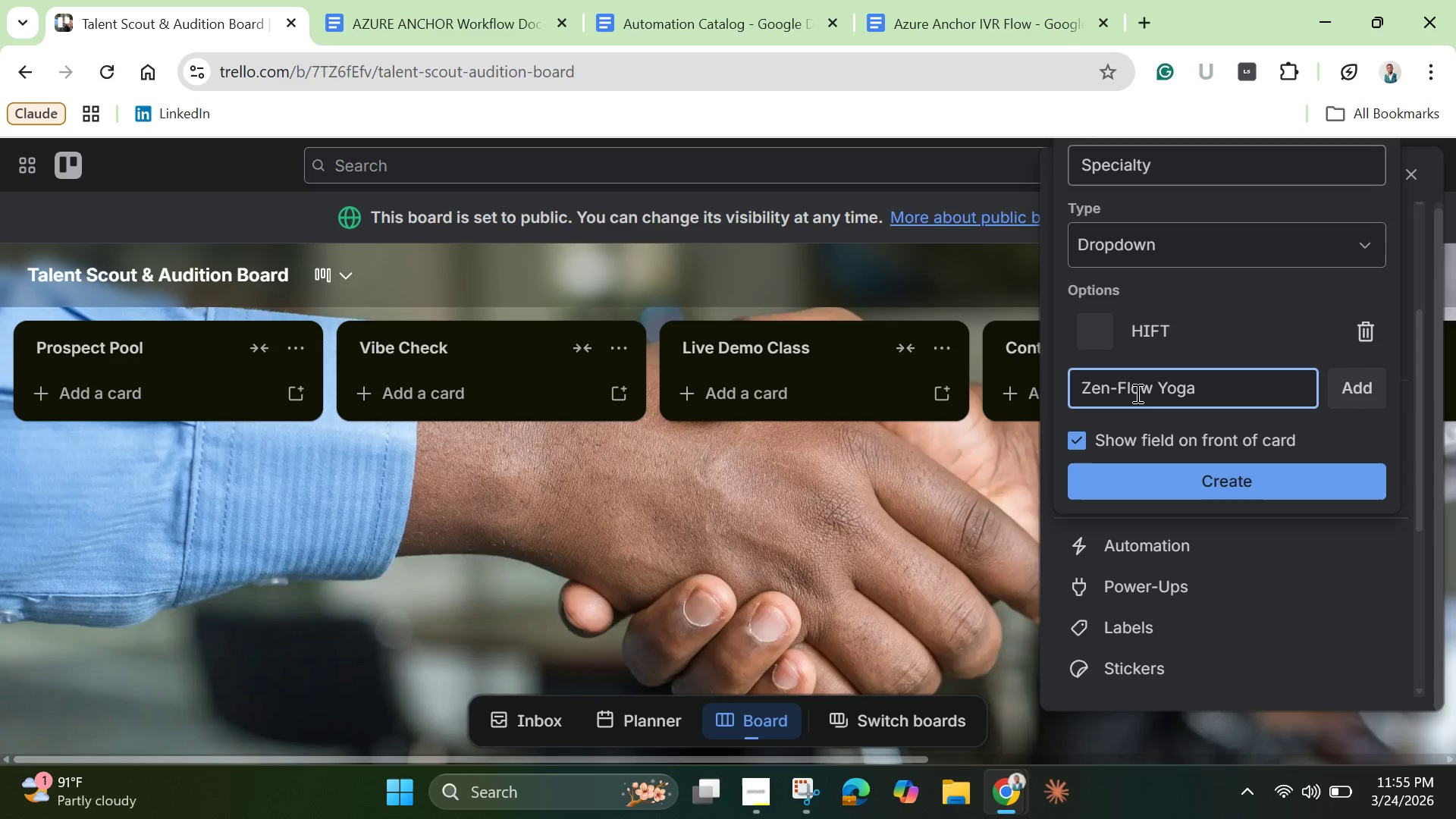 
key(Enter)
 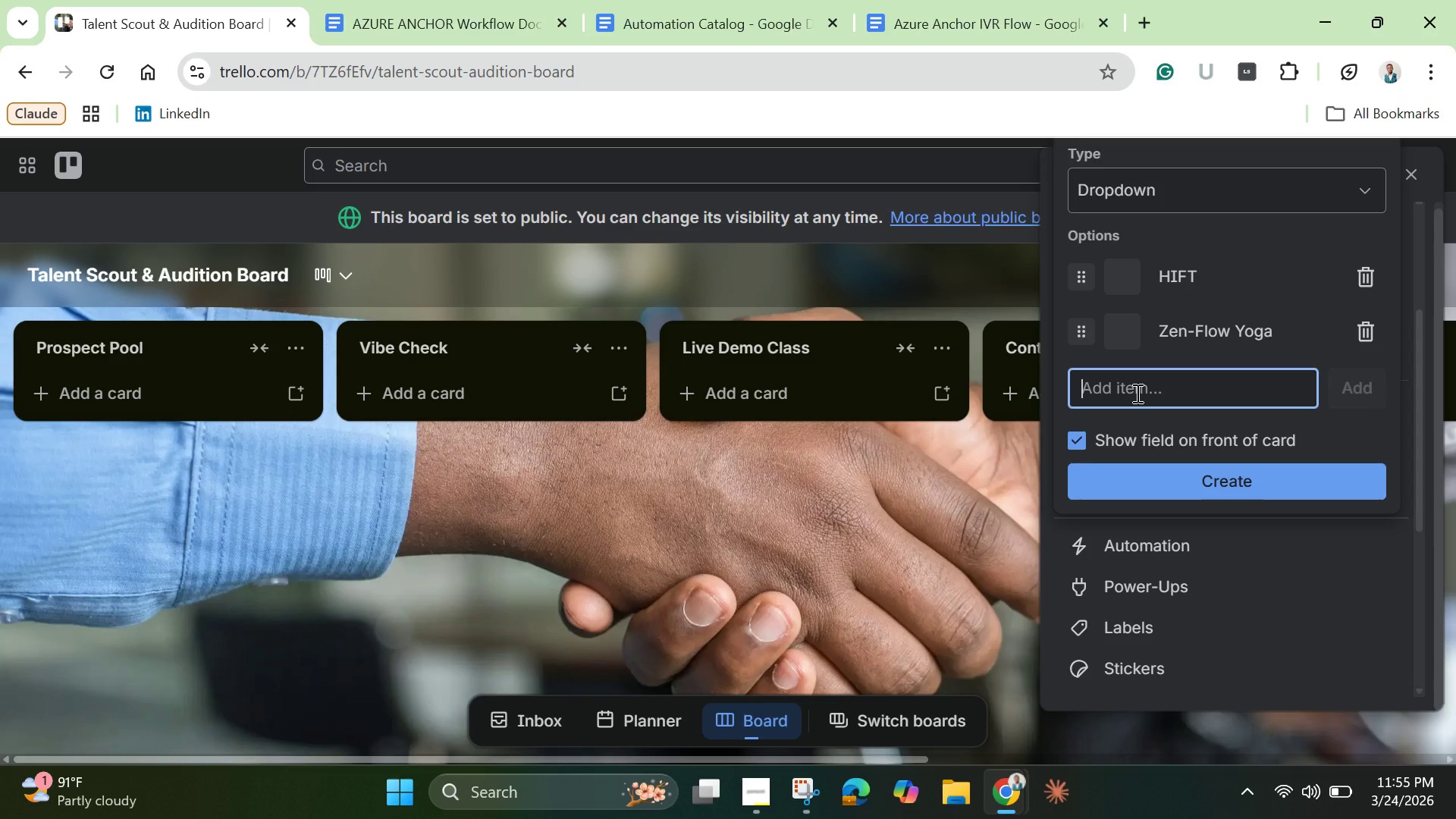 
type(Power )
key(Backspace)
type(-Lifting)
 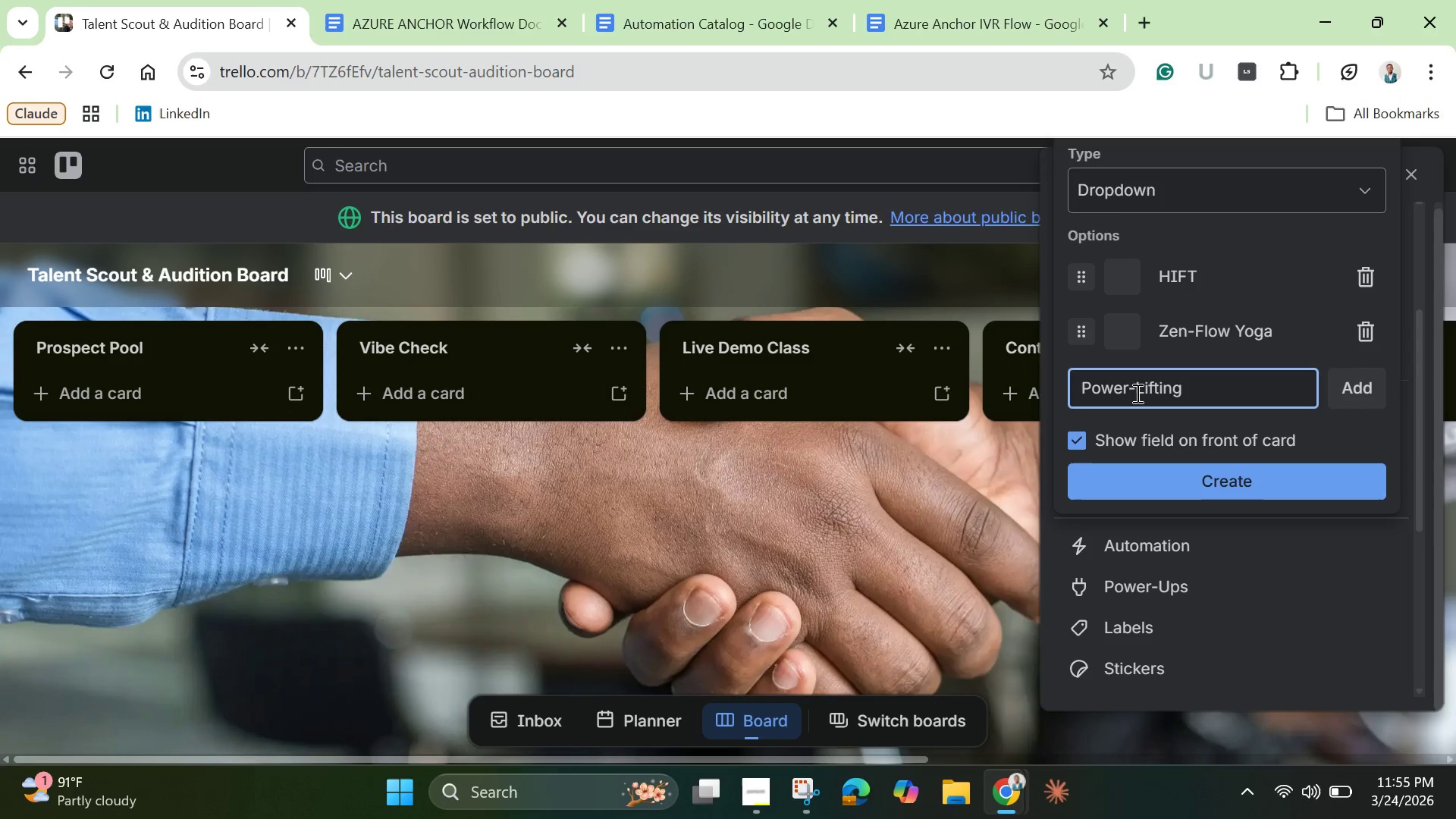 
key(Enter)
 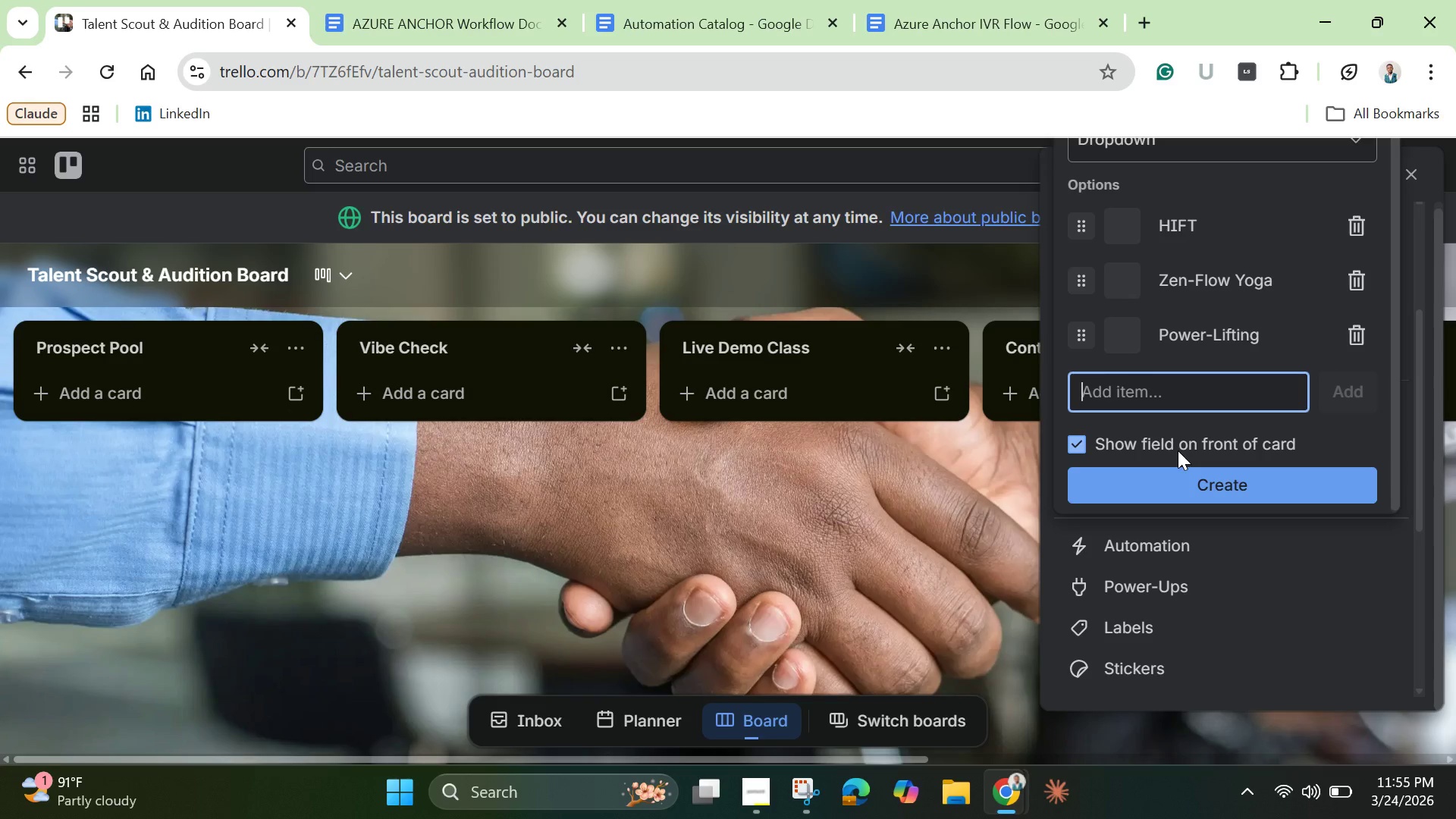 
left_click([1117, 333])
 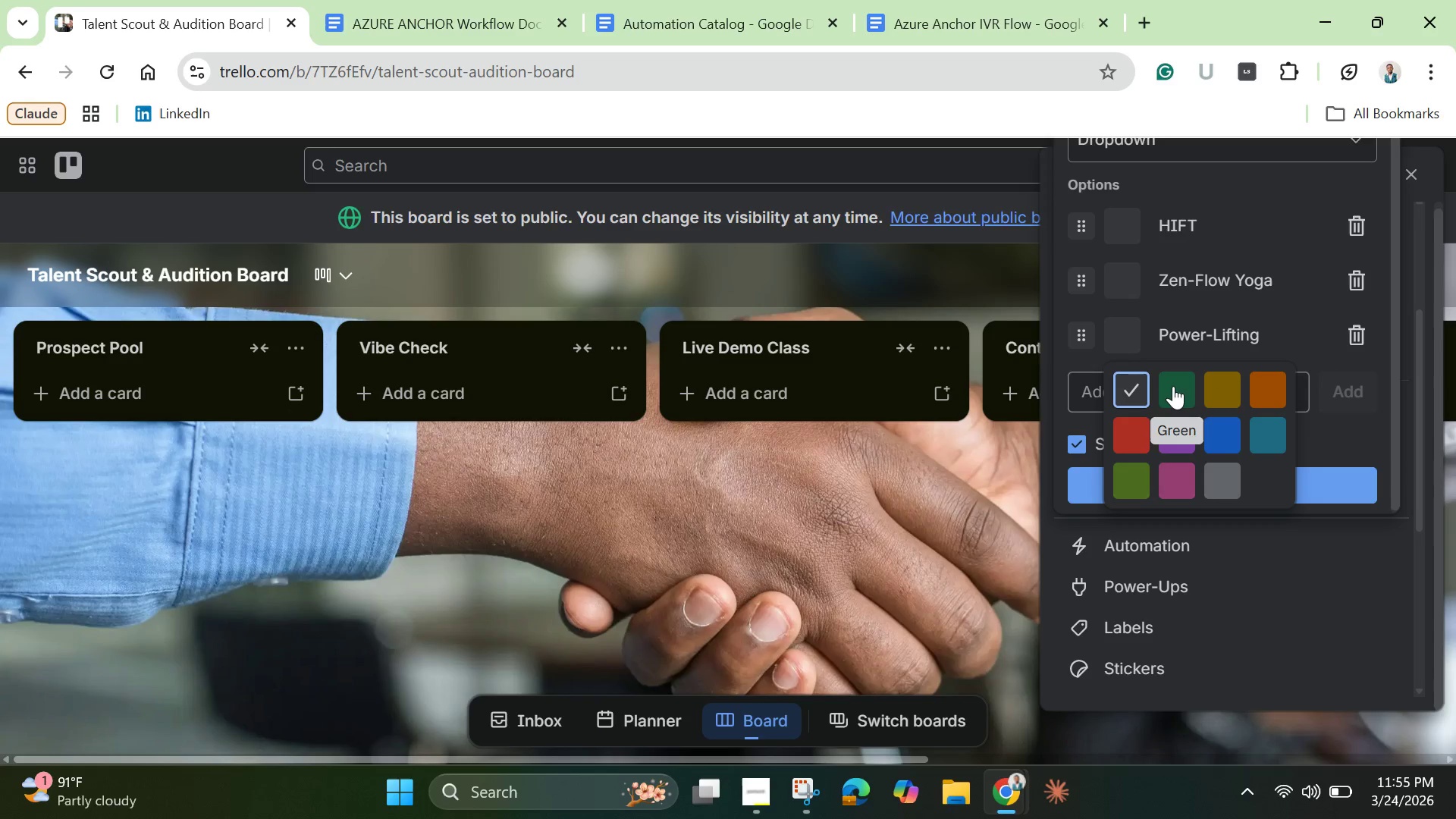 
left_click([1175, 386])
 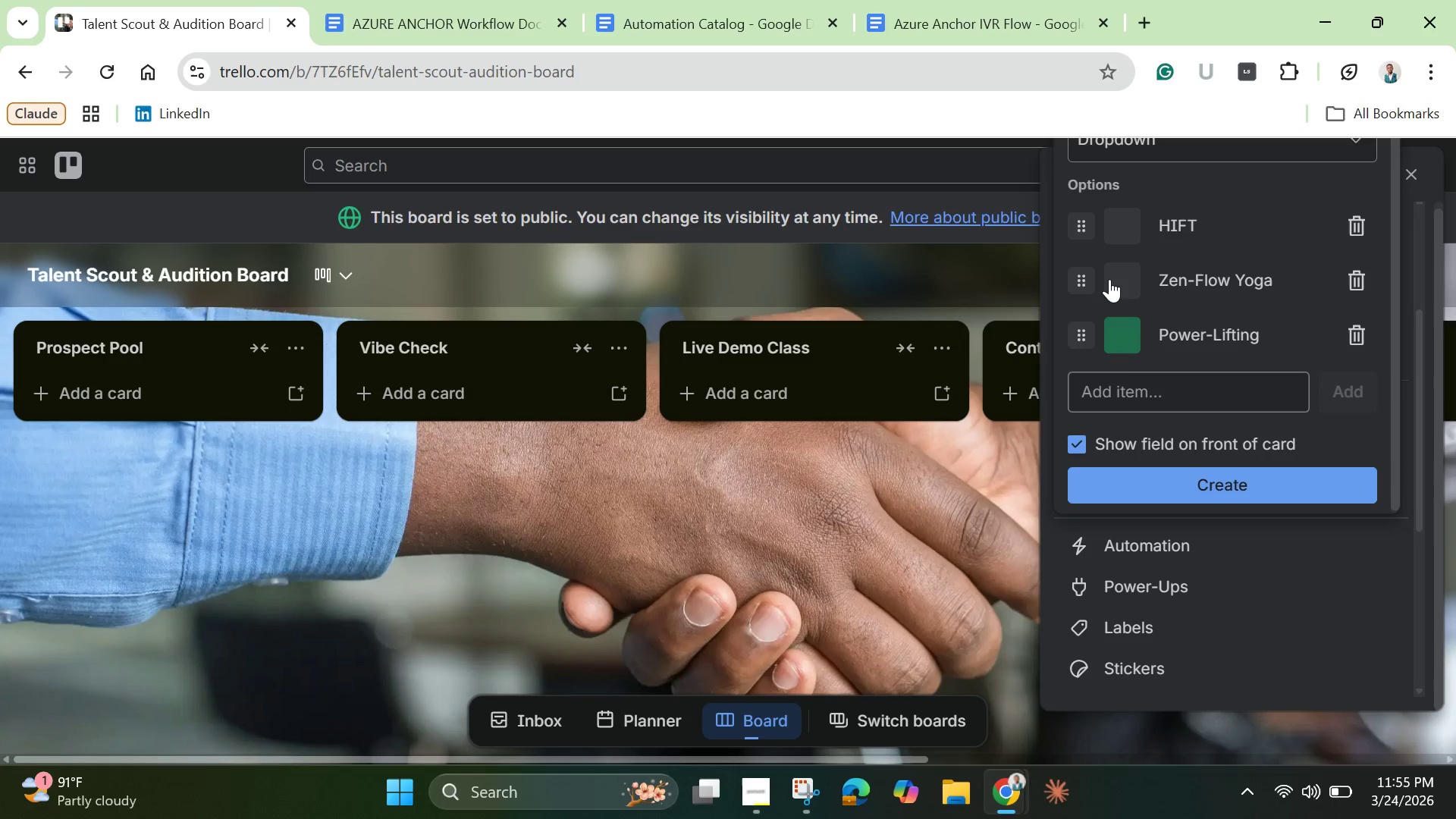 
left_click([1109, 278])
 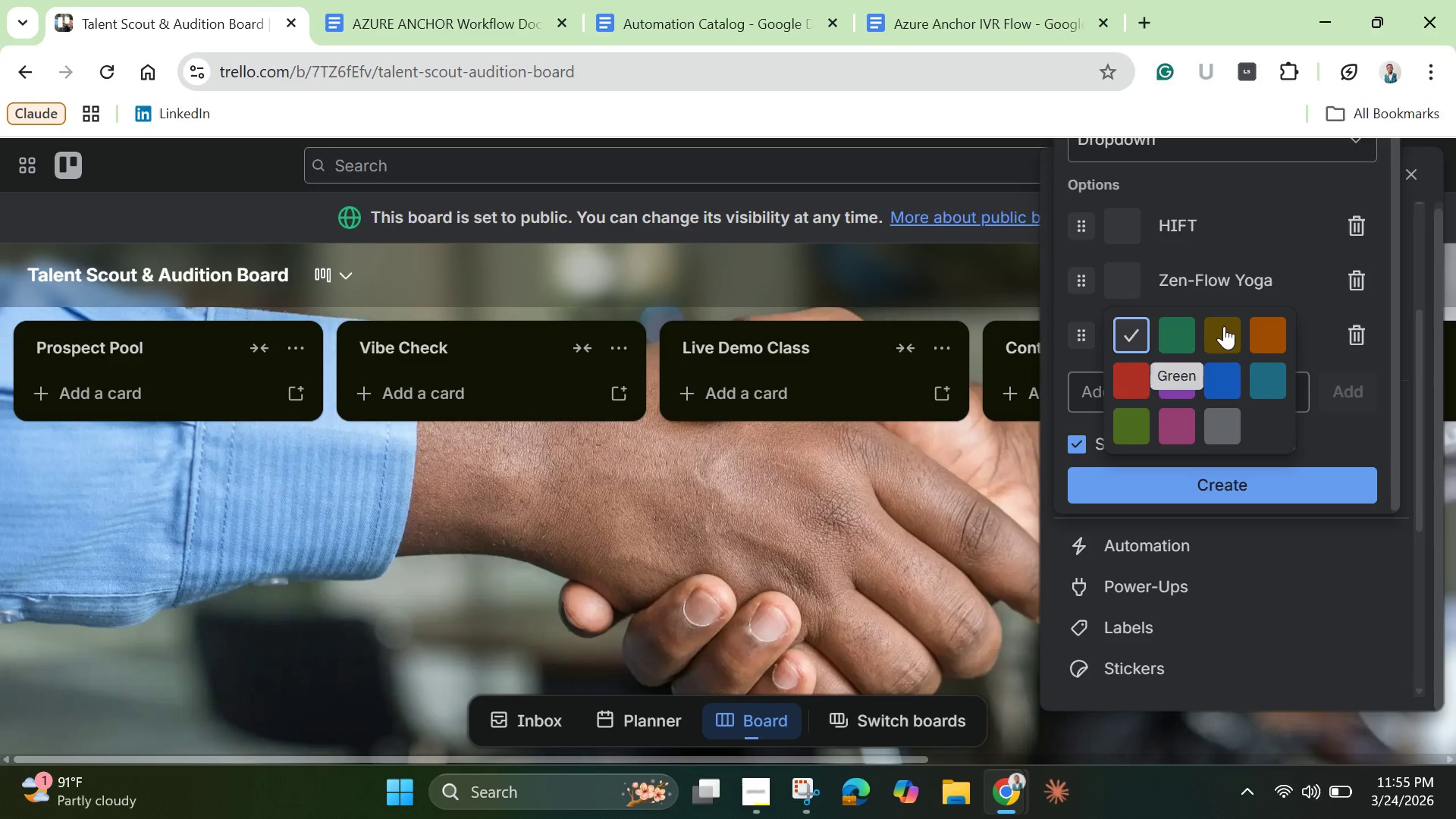 
left_click([1224, 328])
 